 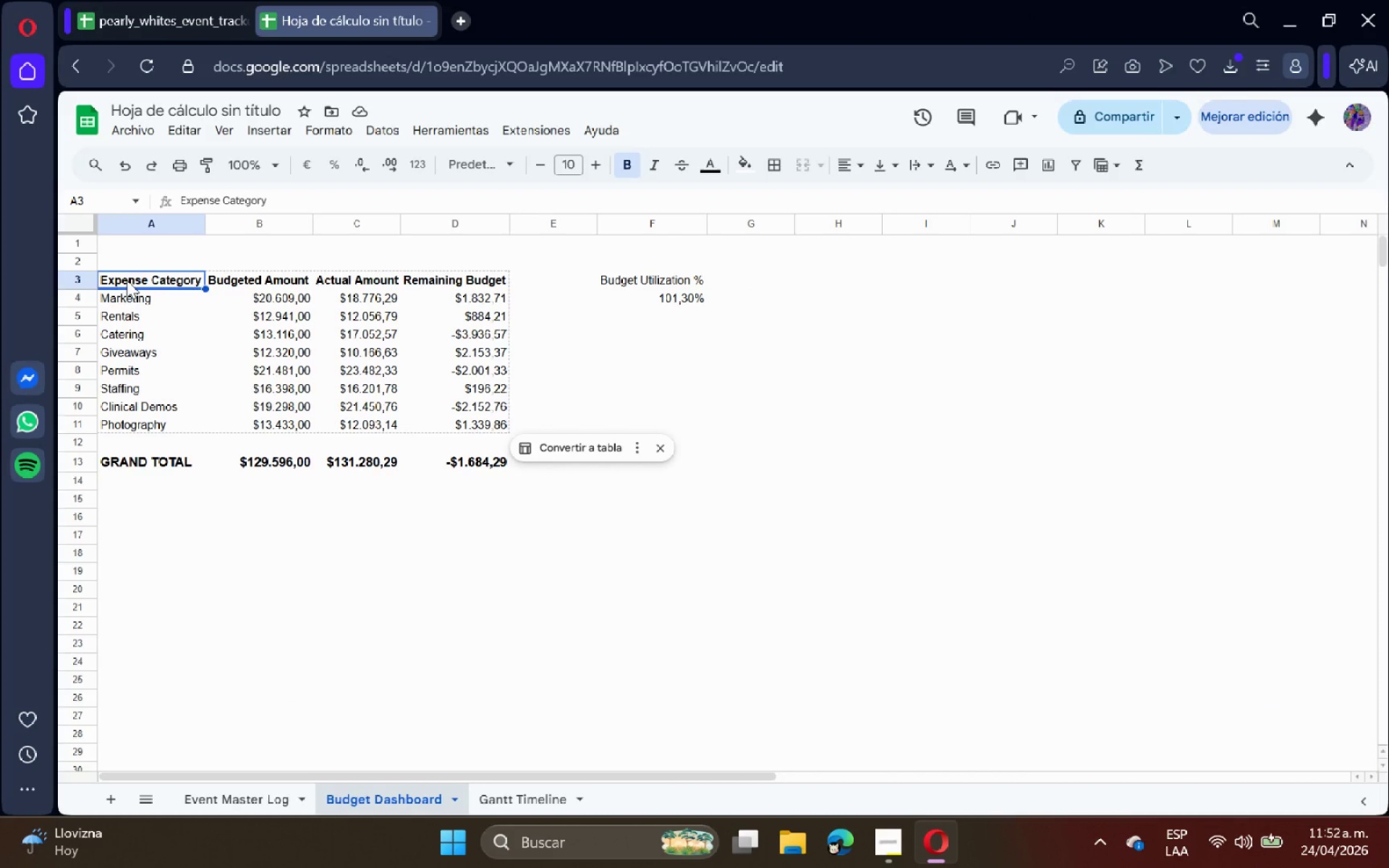 
left_click_drag(start_coordinate=[145, 277], to_coordinate=[159, 426])
 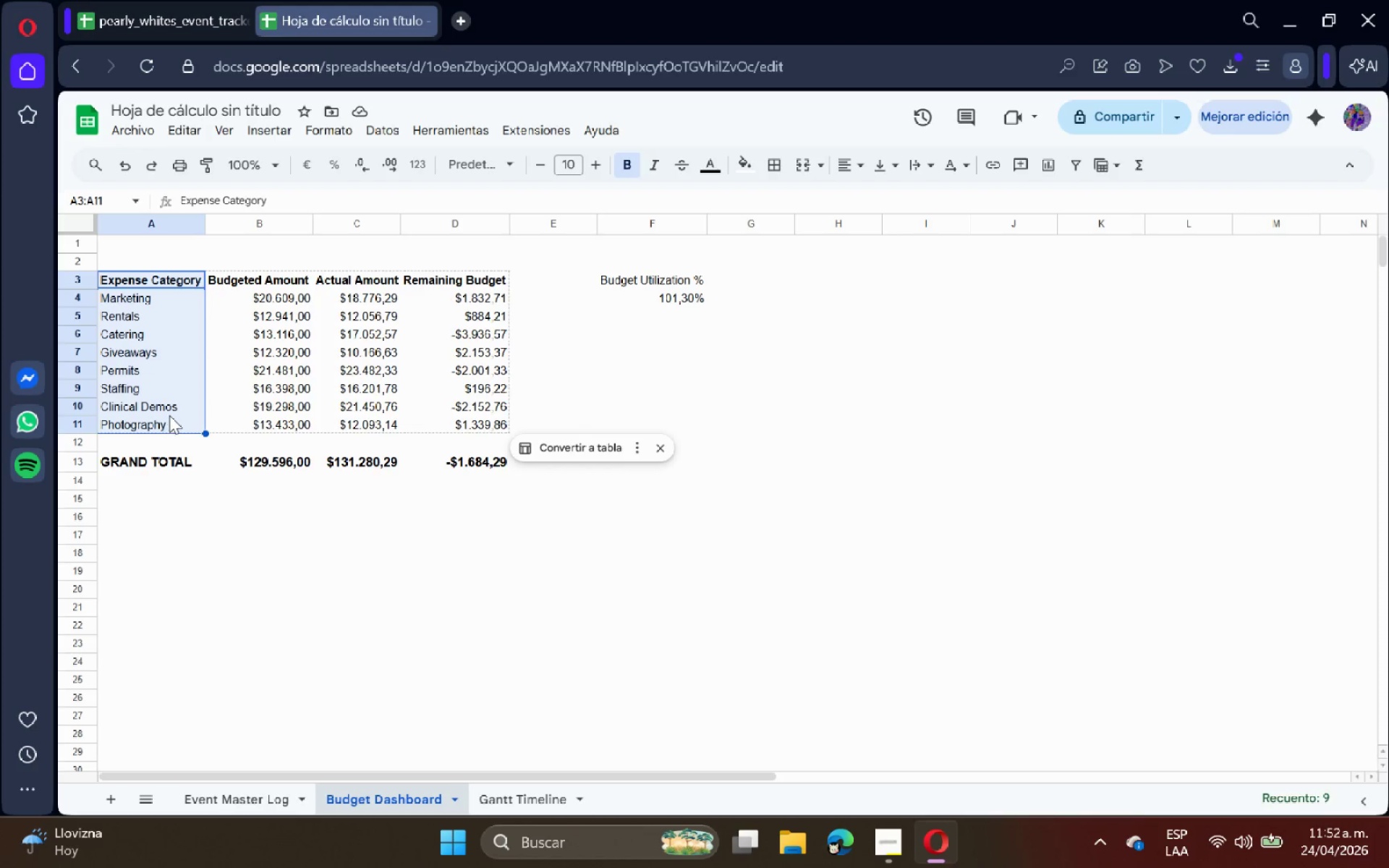 
hold_key(key=ControlLeft, duration=2.22)
left_click_drag(start_coordinate=[360, 279], to_coordinate=[363, 422])
 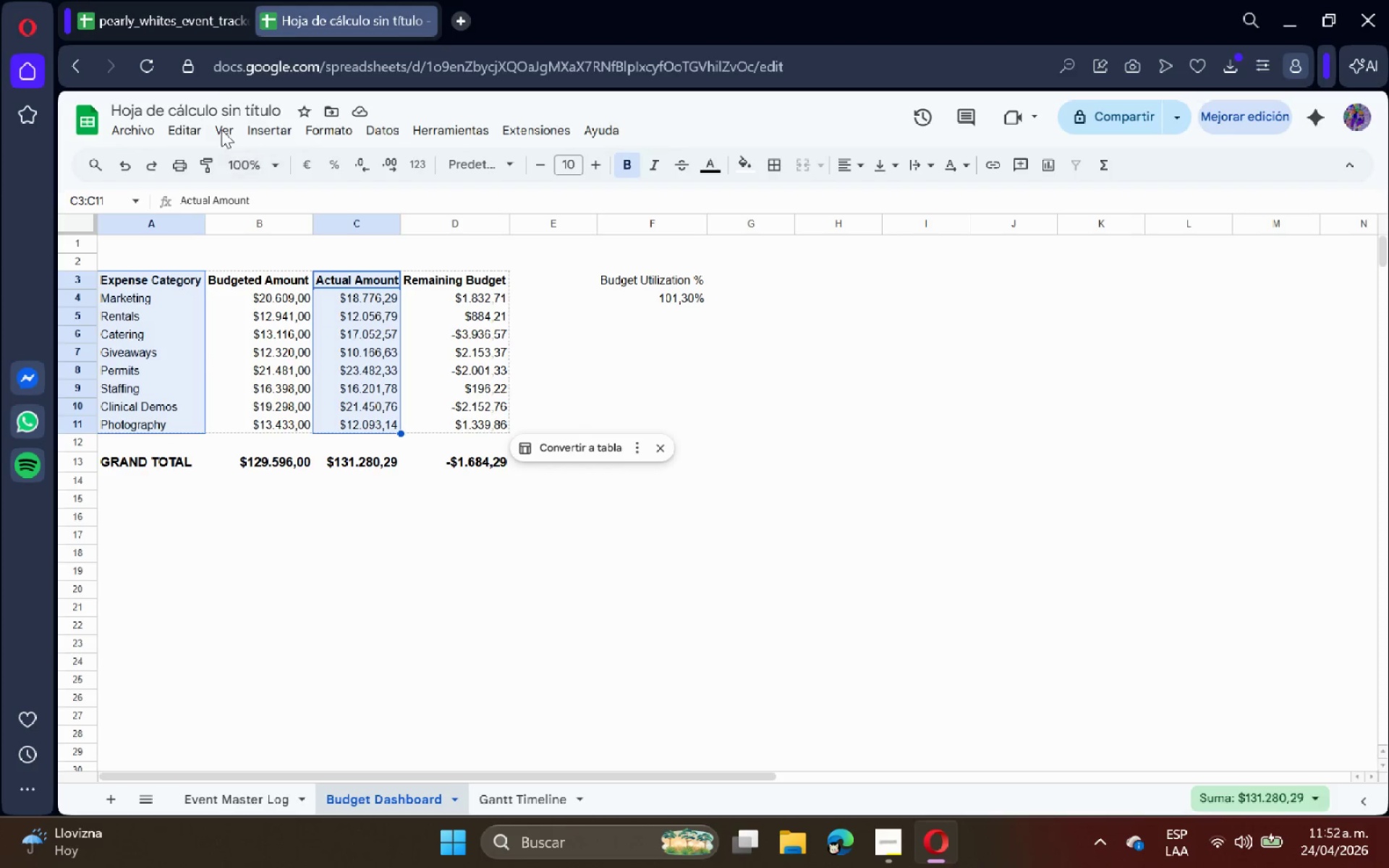 
left_click([281, 130])
 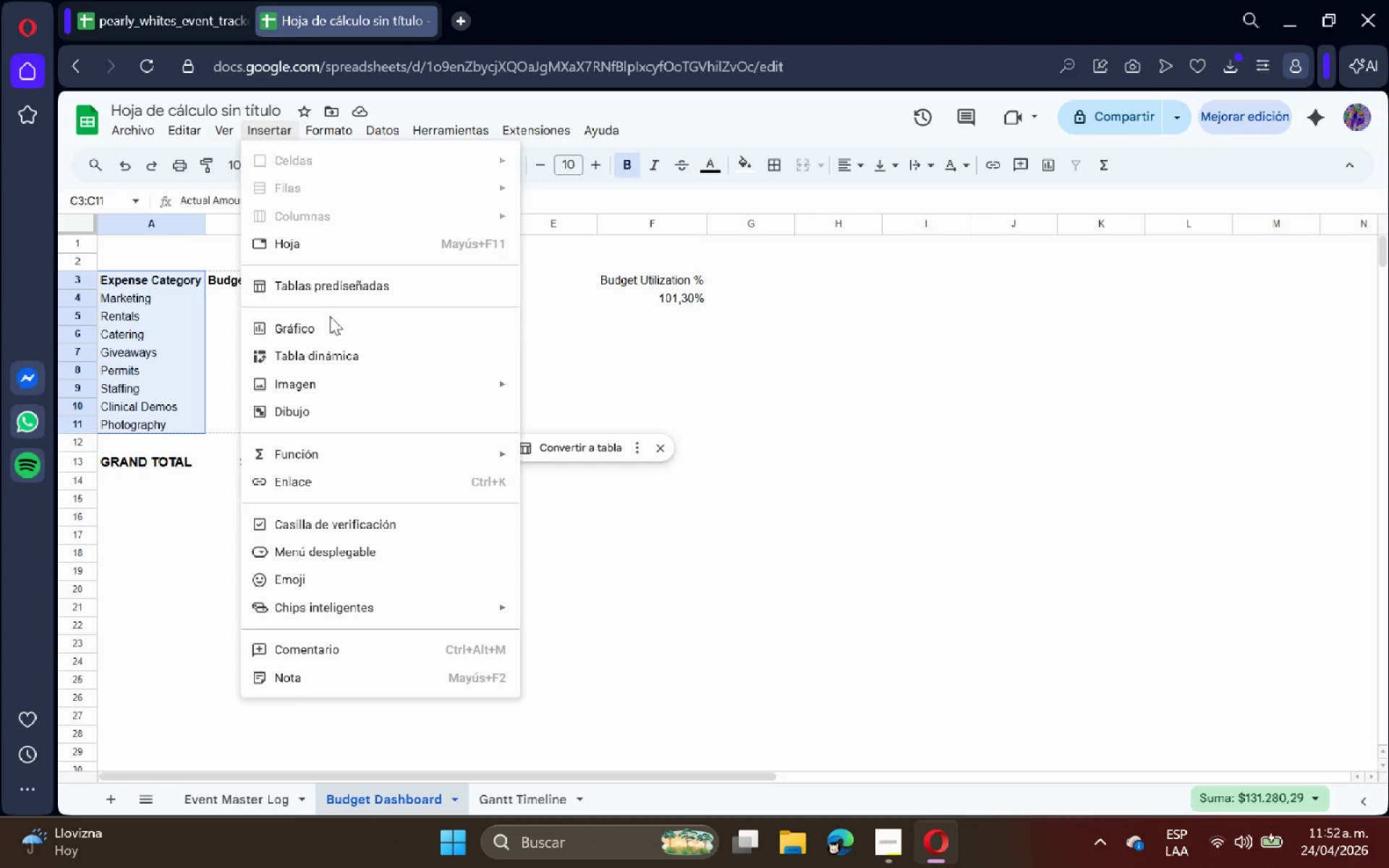 
left_click([336, 335])
 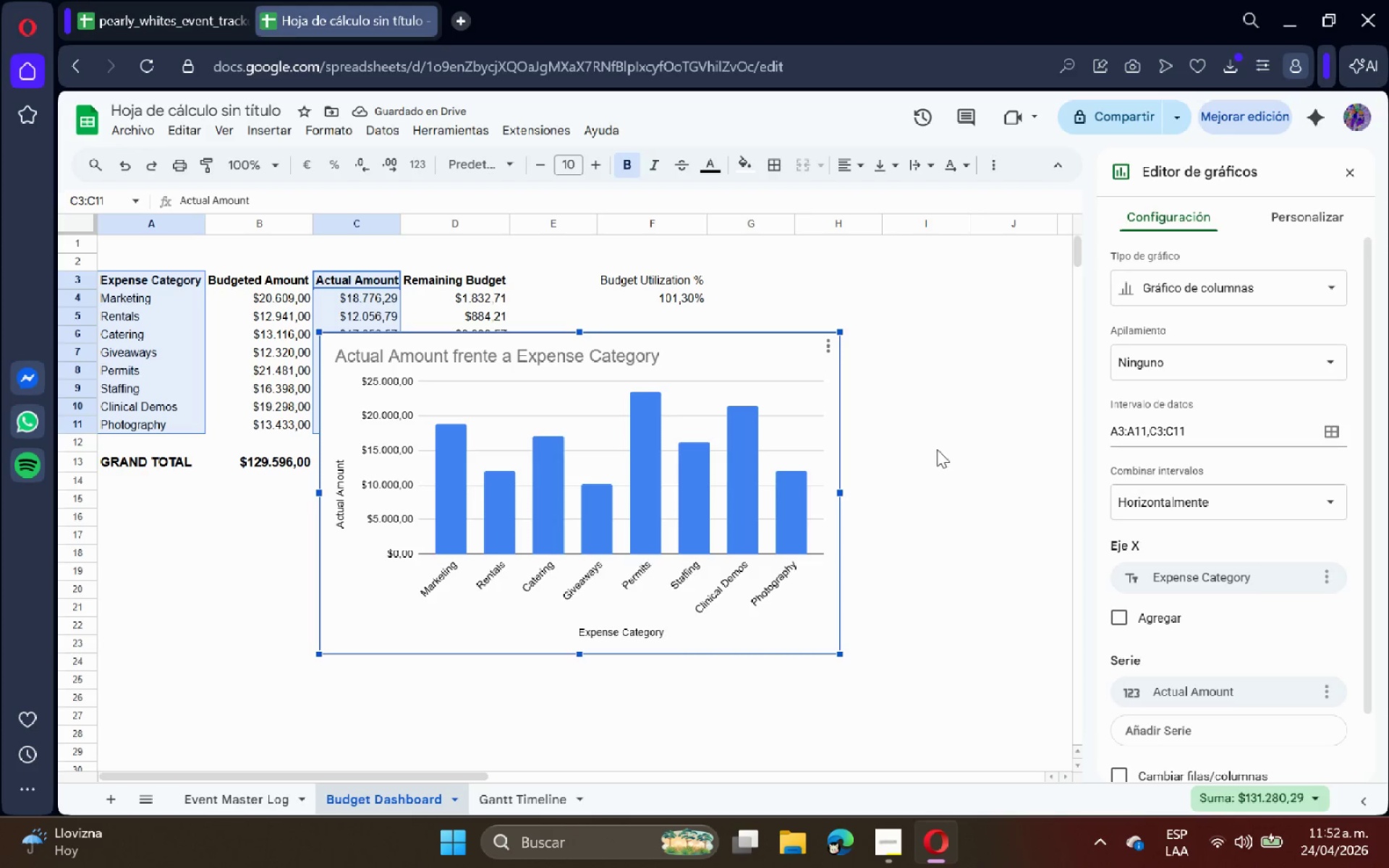 
left_click([1224, 283])
 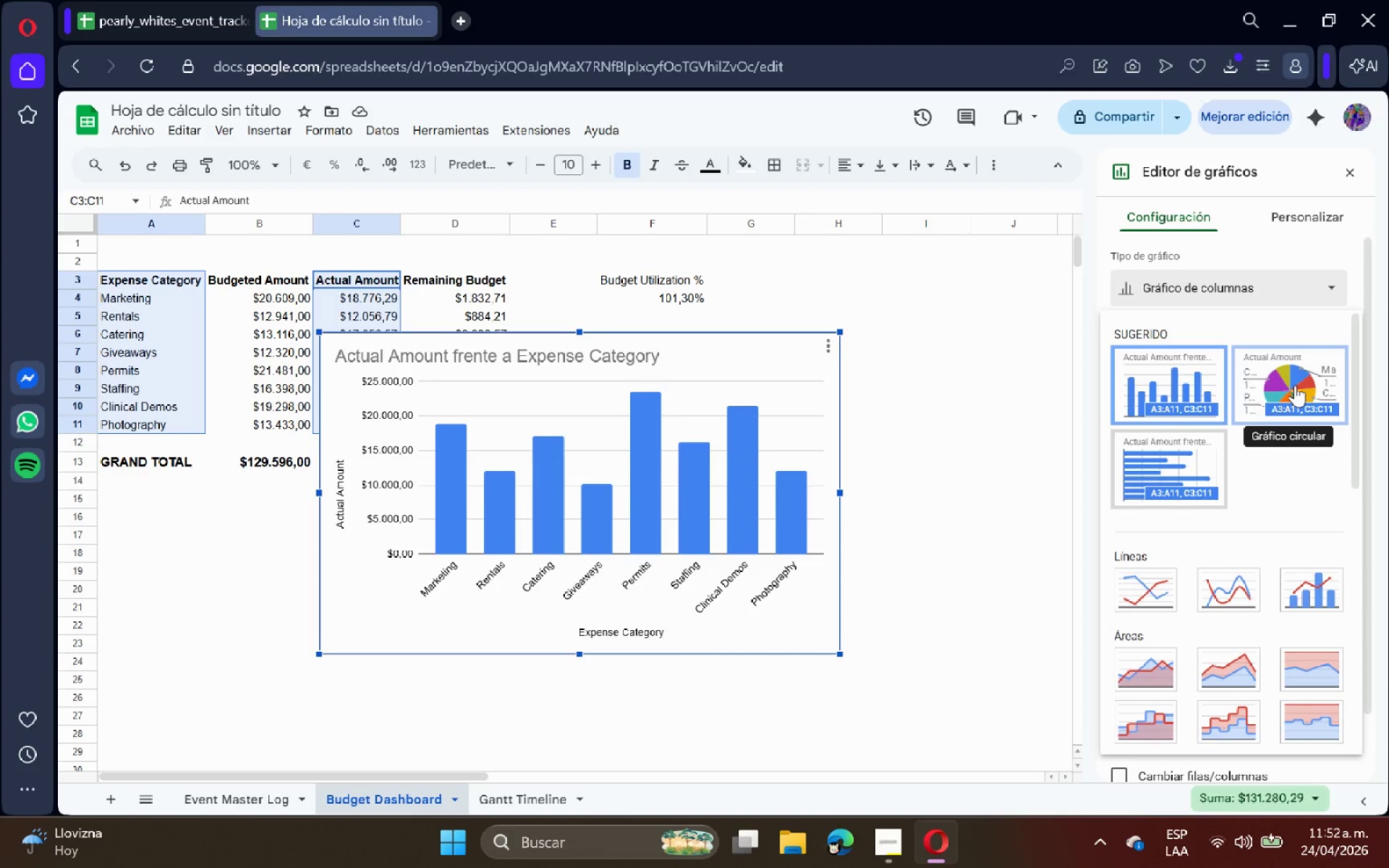 
double_click([1295, 385])
 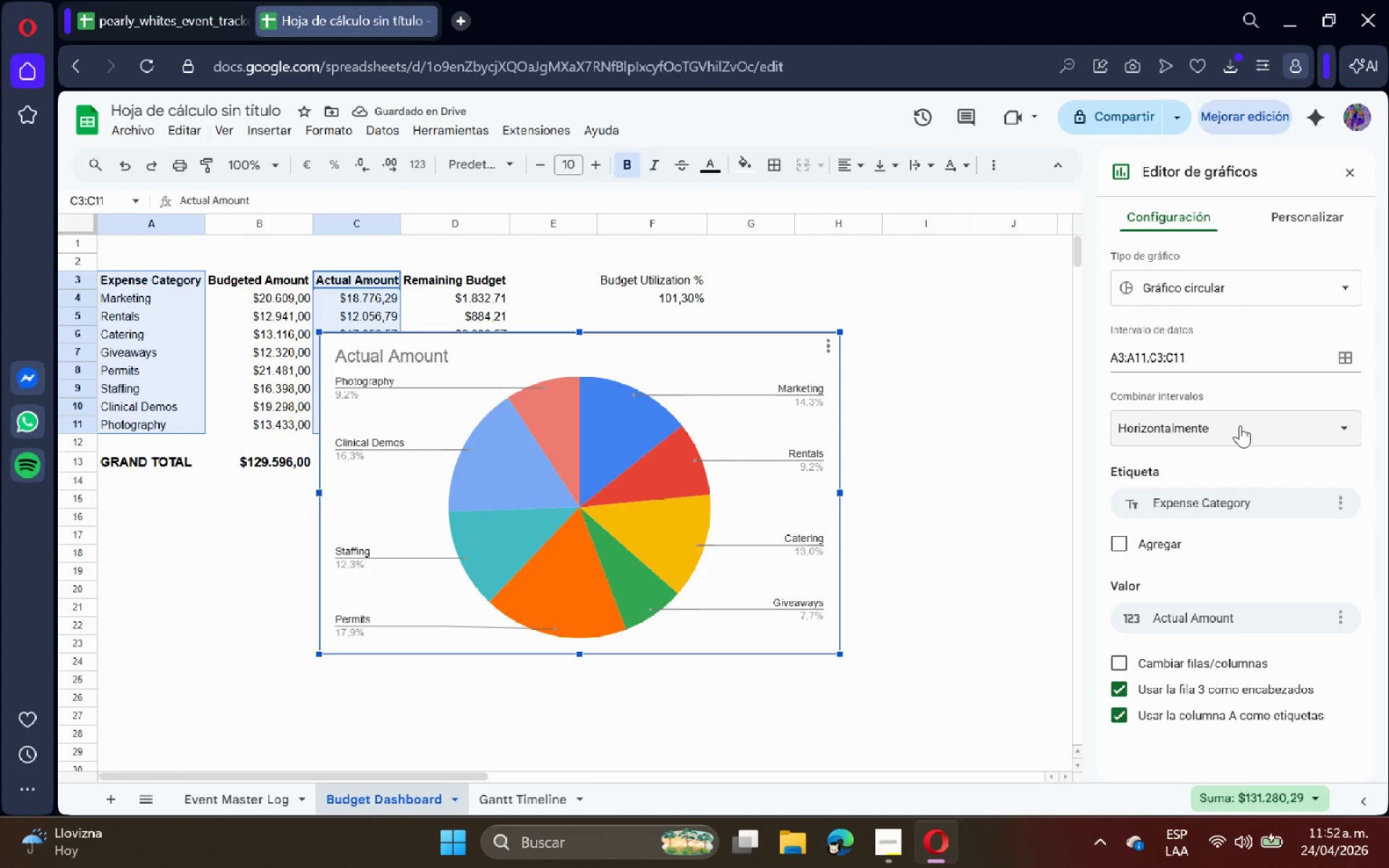 
wait(6.23)
 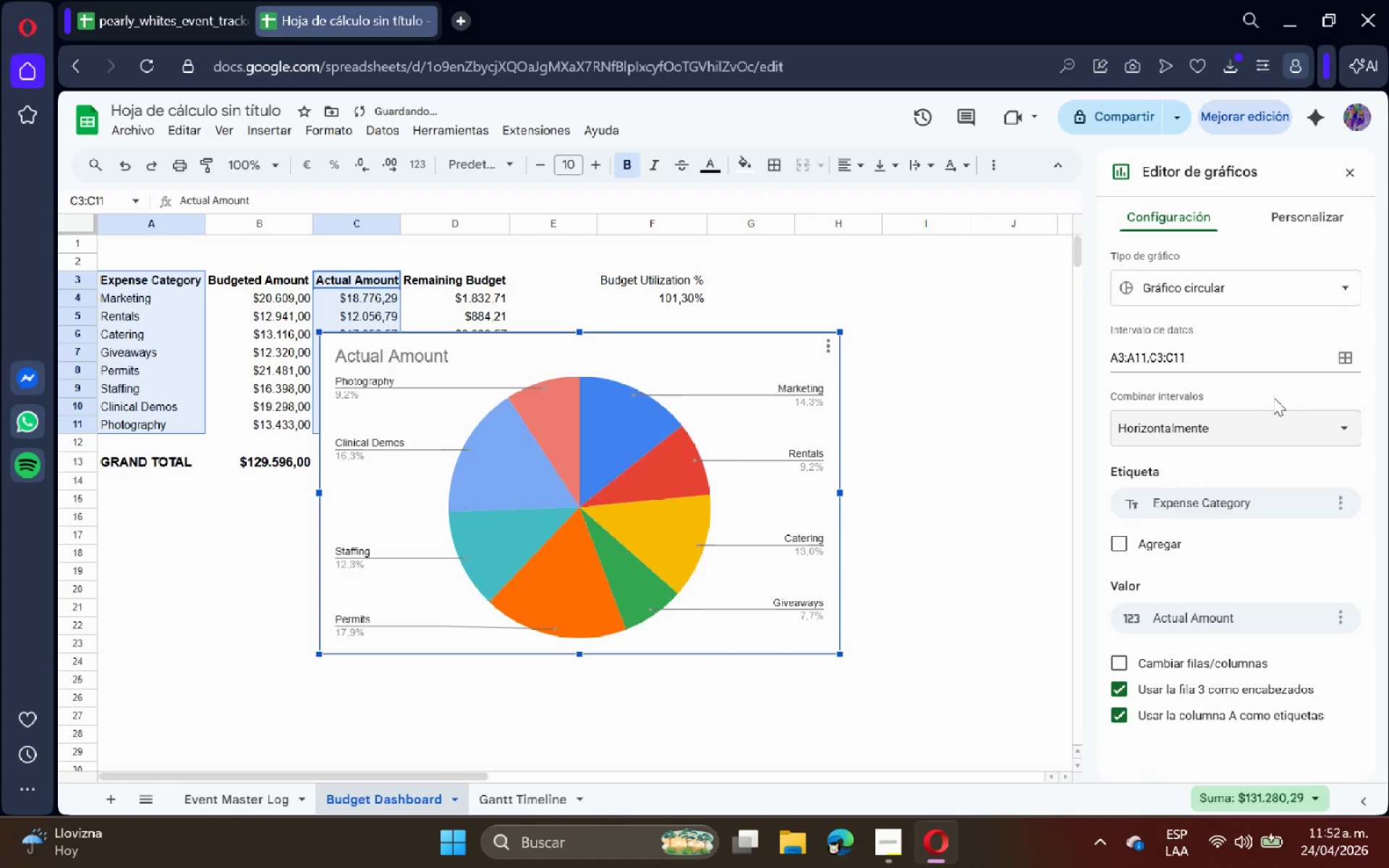 
left_click([1301, 216])
 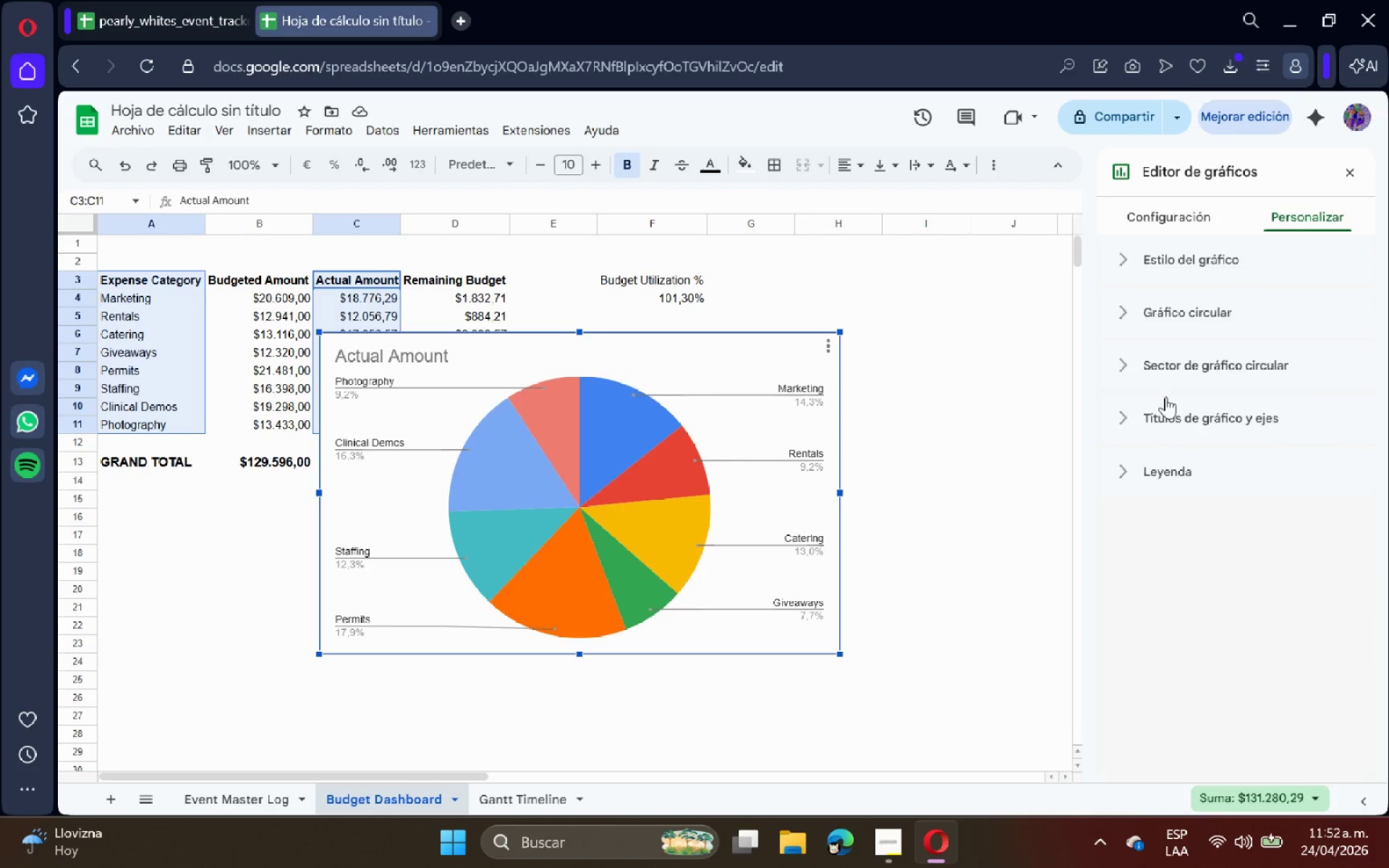 
left_click([1162, 425])
 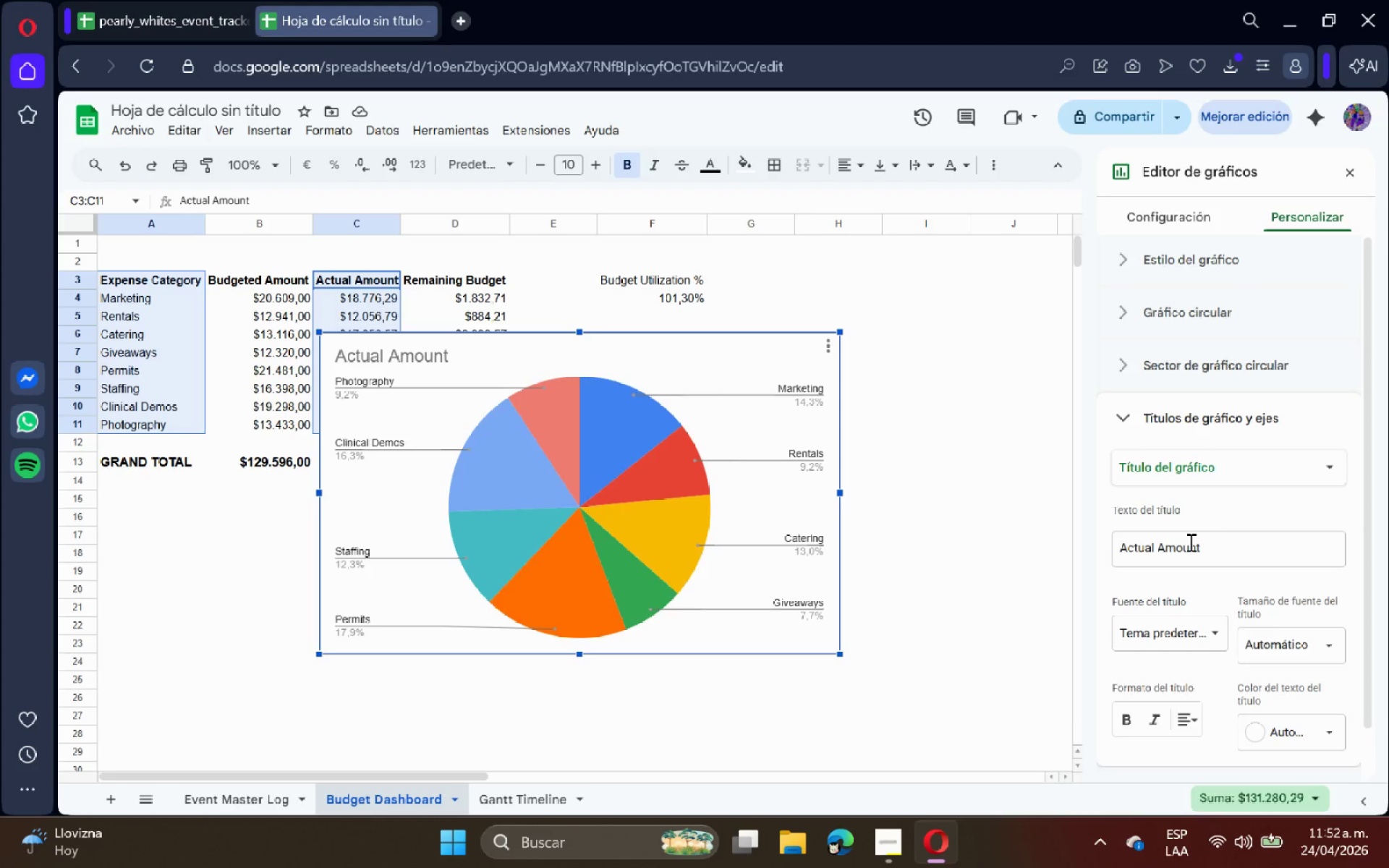 
double_click([1185, 553])
 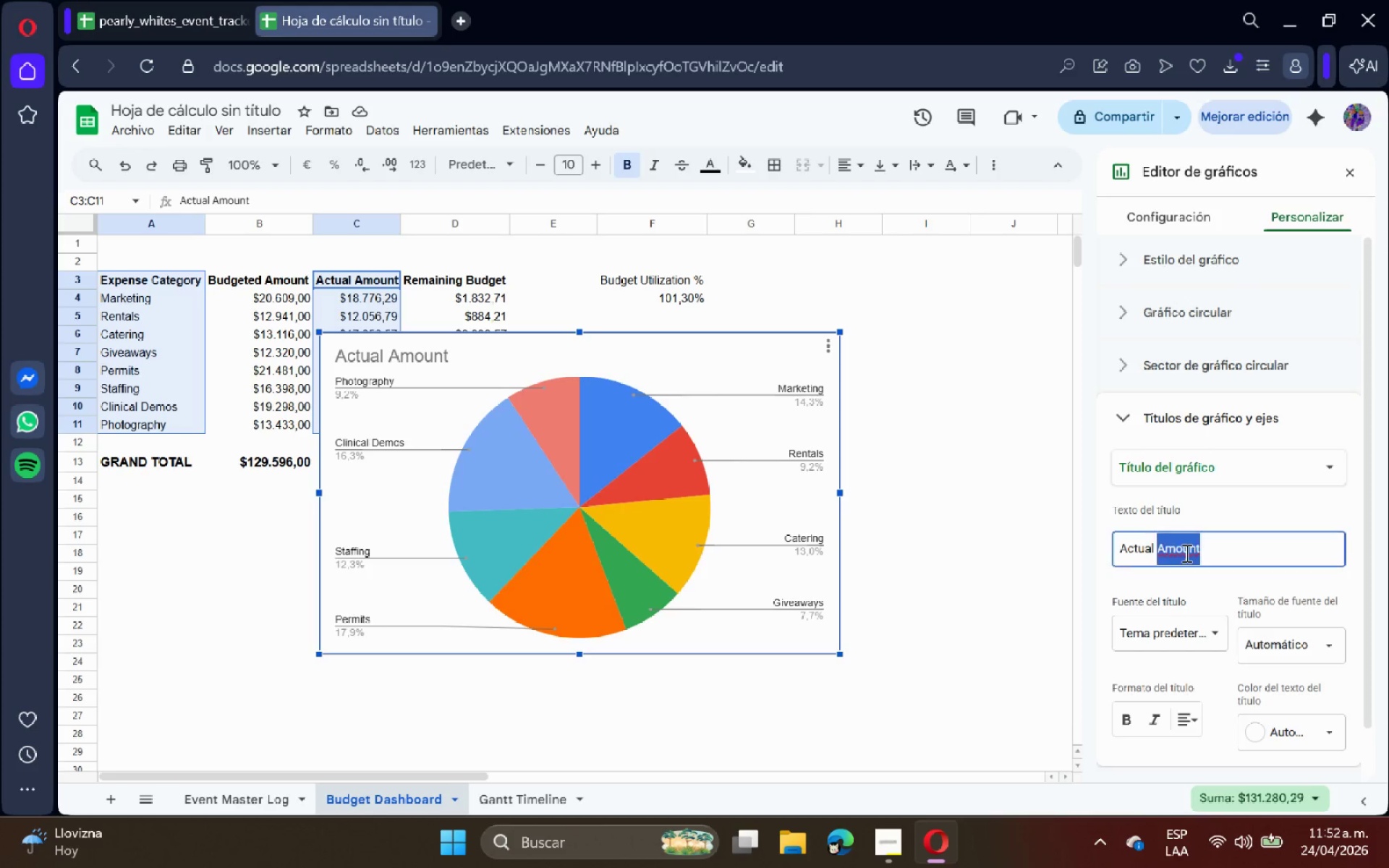 
triple_click([1185, 553])
 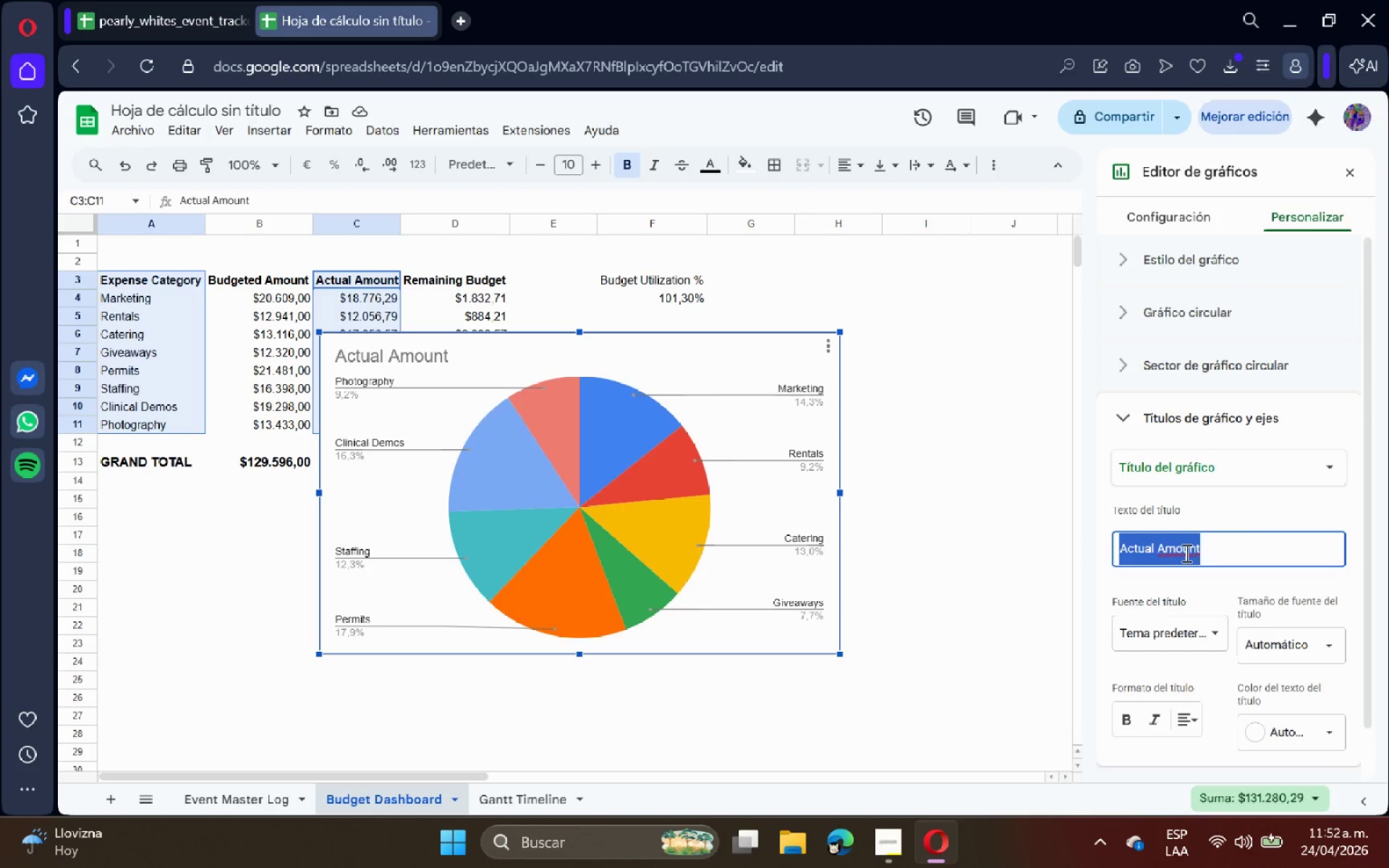 
key(ArrowRight)
 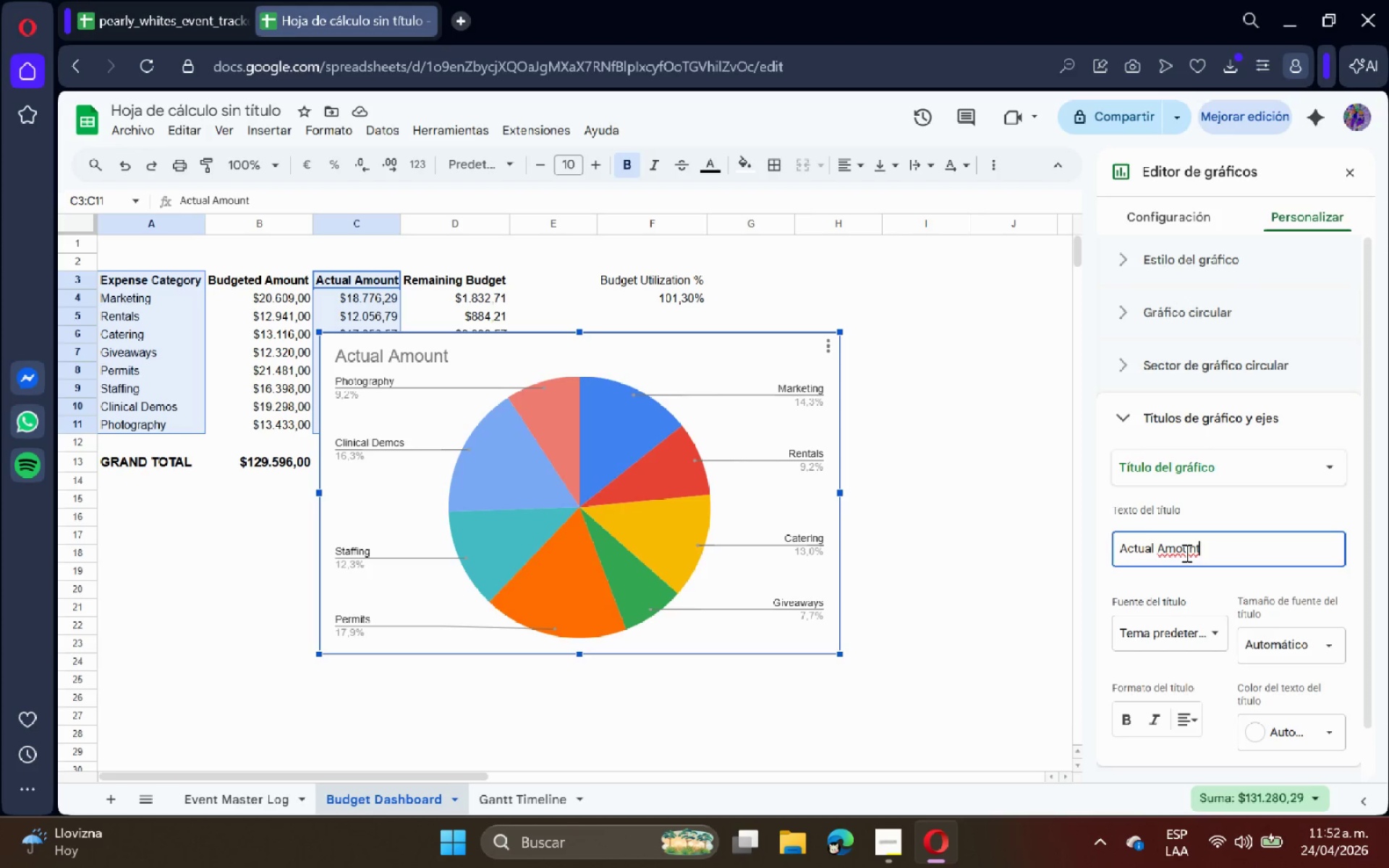 
hold_key(key=Backspace, duration=0.31)
 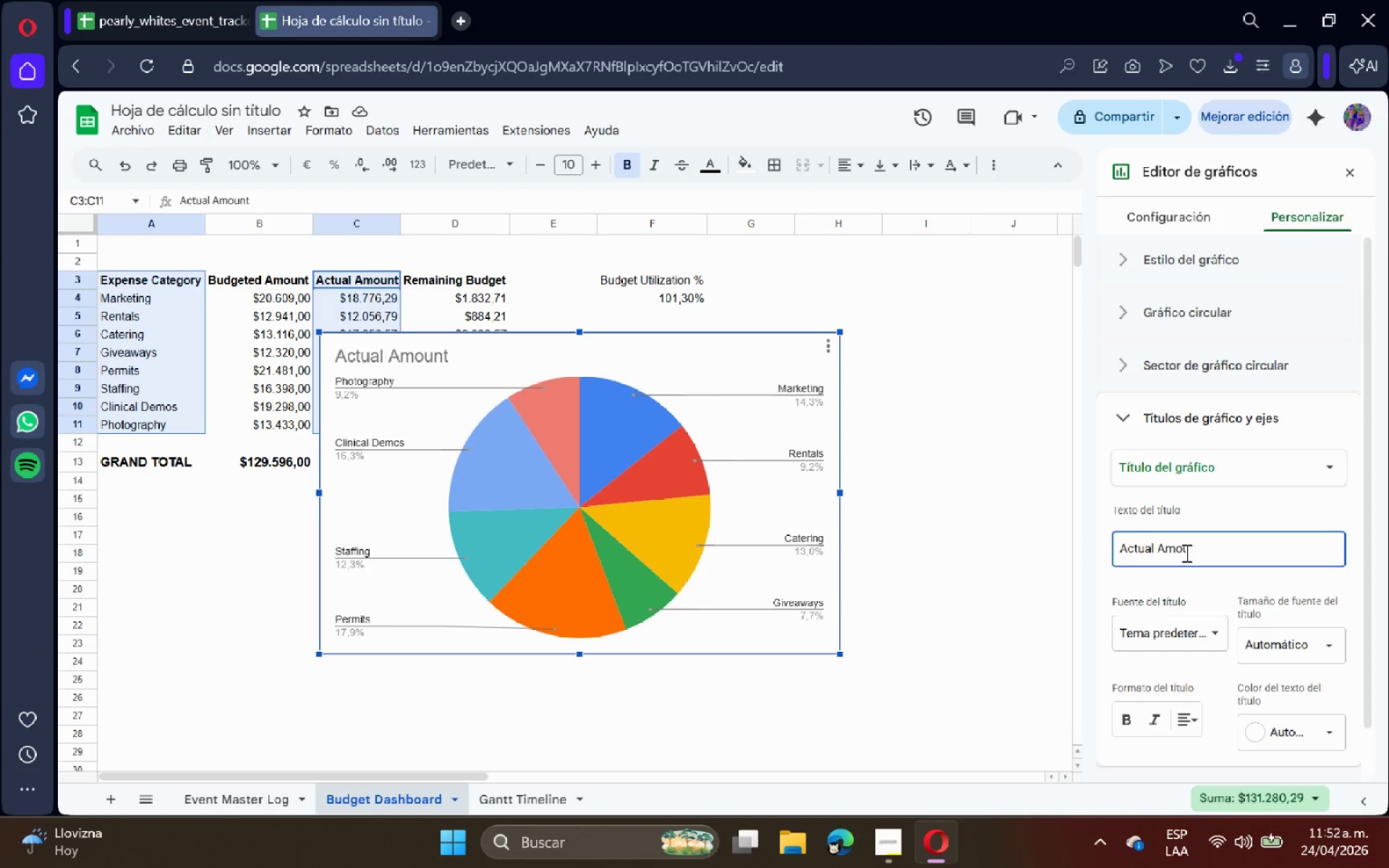 
key(Backspace)
key(Backspace)
key(Backspace)
key(Backspace)
key(Backspace)
type(SPned )
key(Backspace)
key(Backspace)
key(Backspace)
key(Backspace)
key(Backspace)
type(pend by Category)
 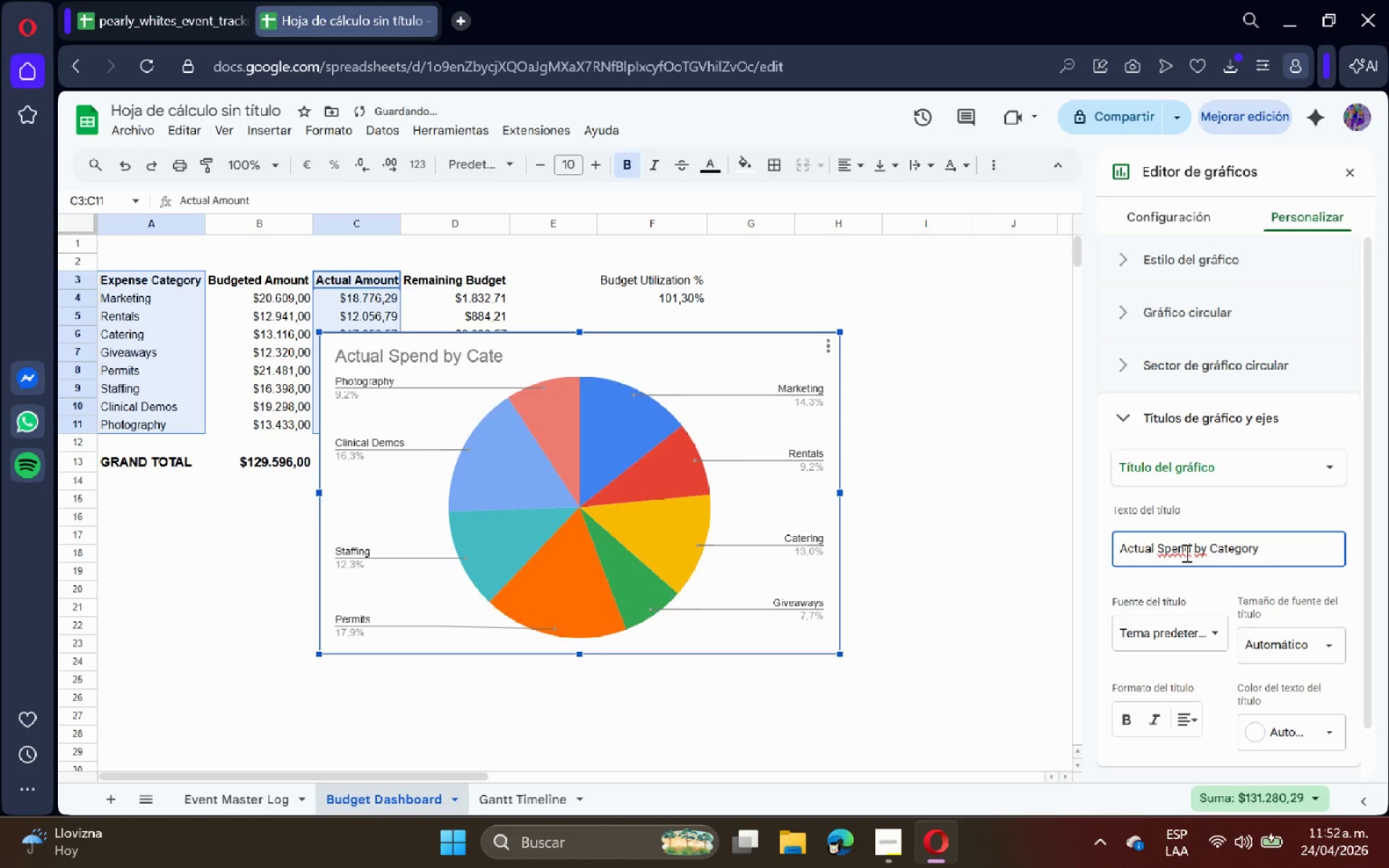 
left_click([1218, 512])
 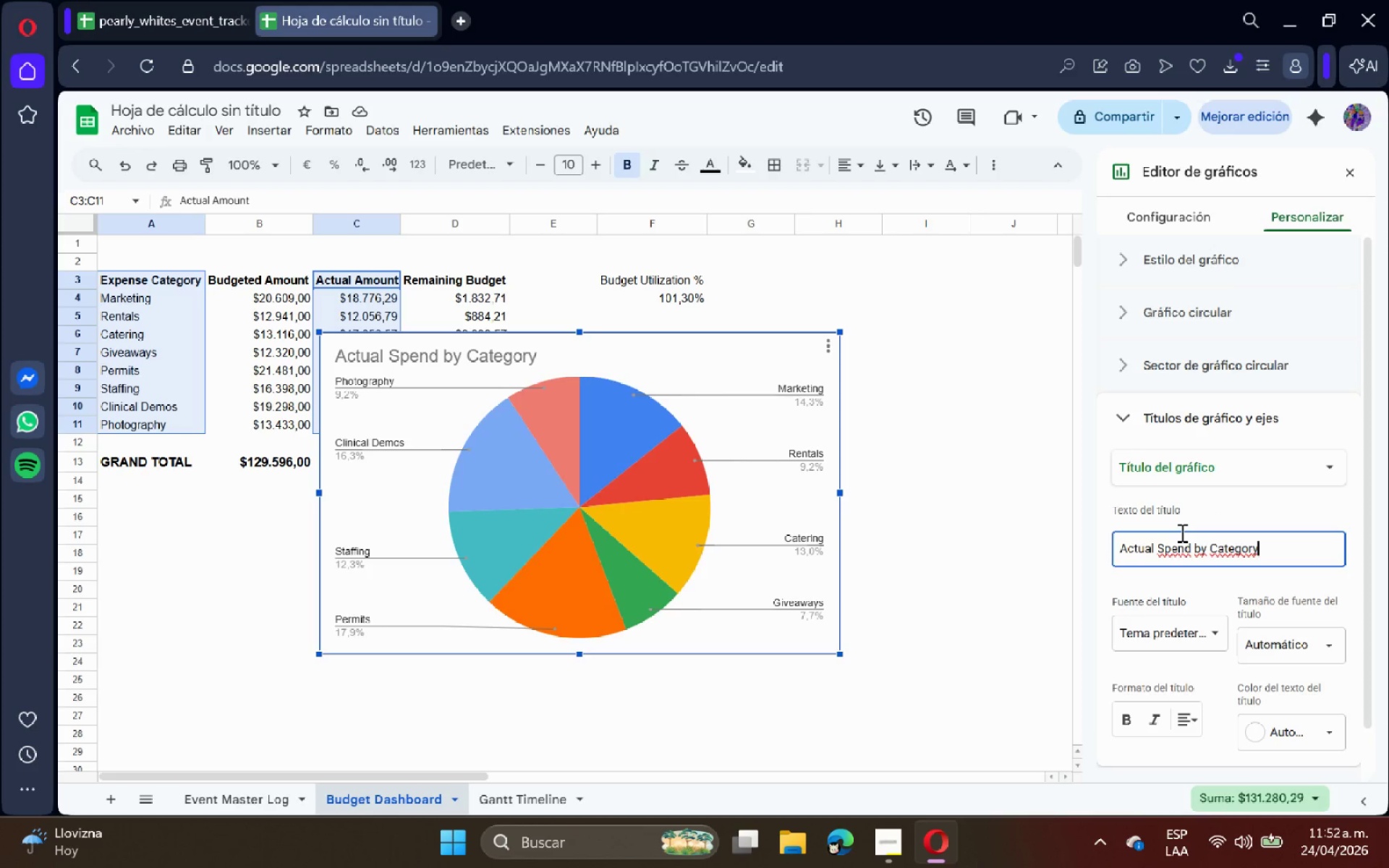 
wait(11.44)
 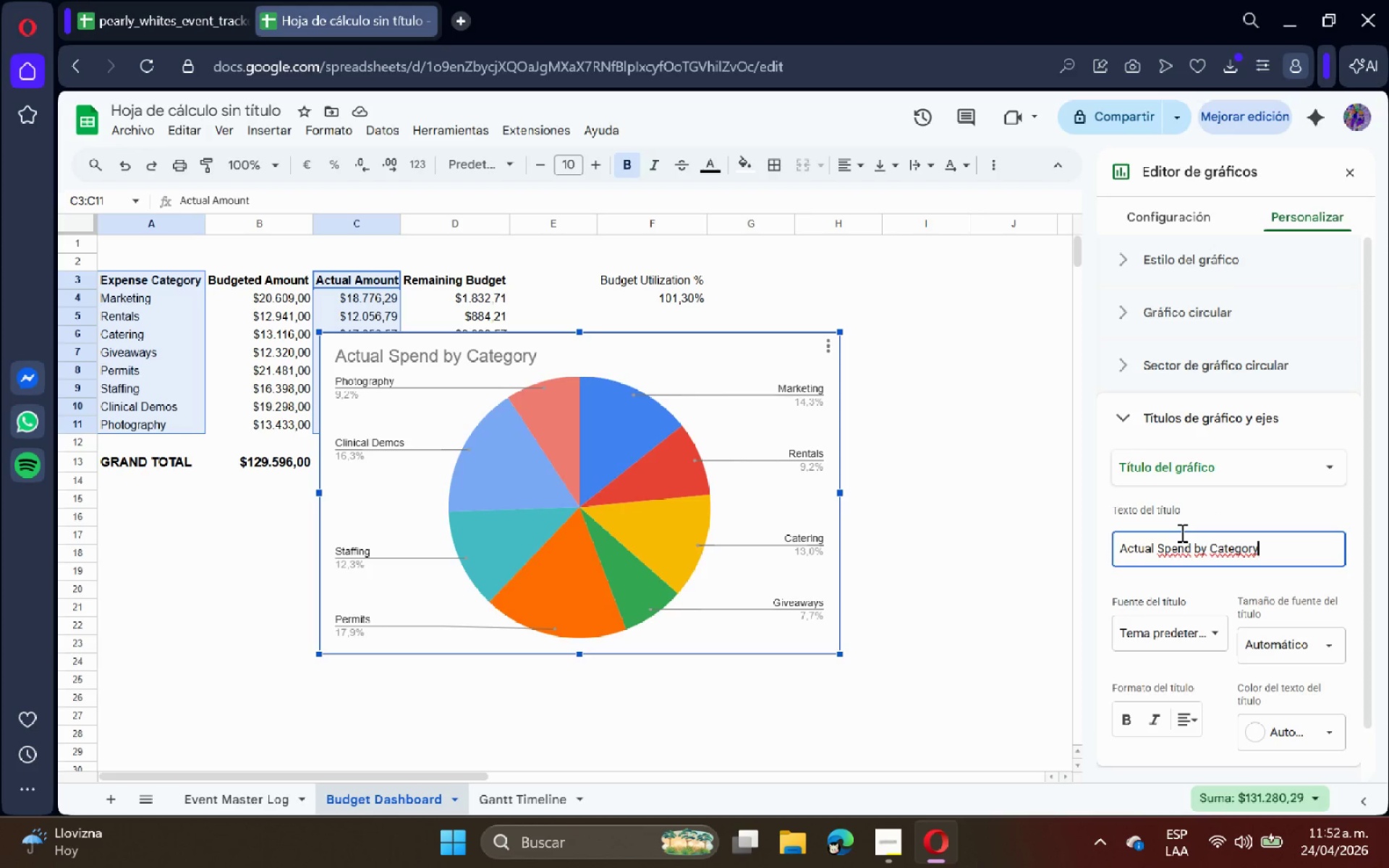 
left_click([888, 550])
 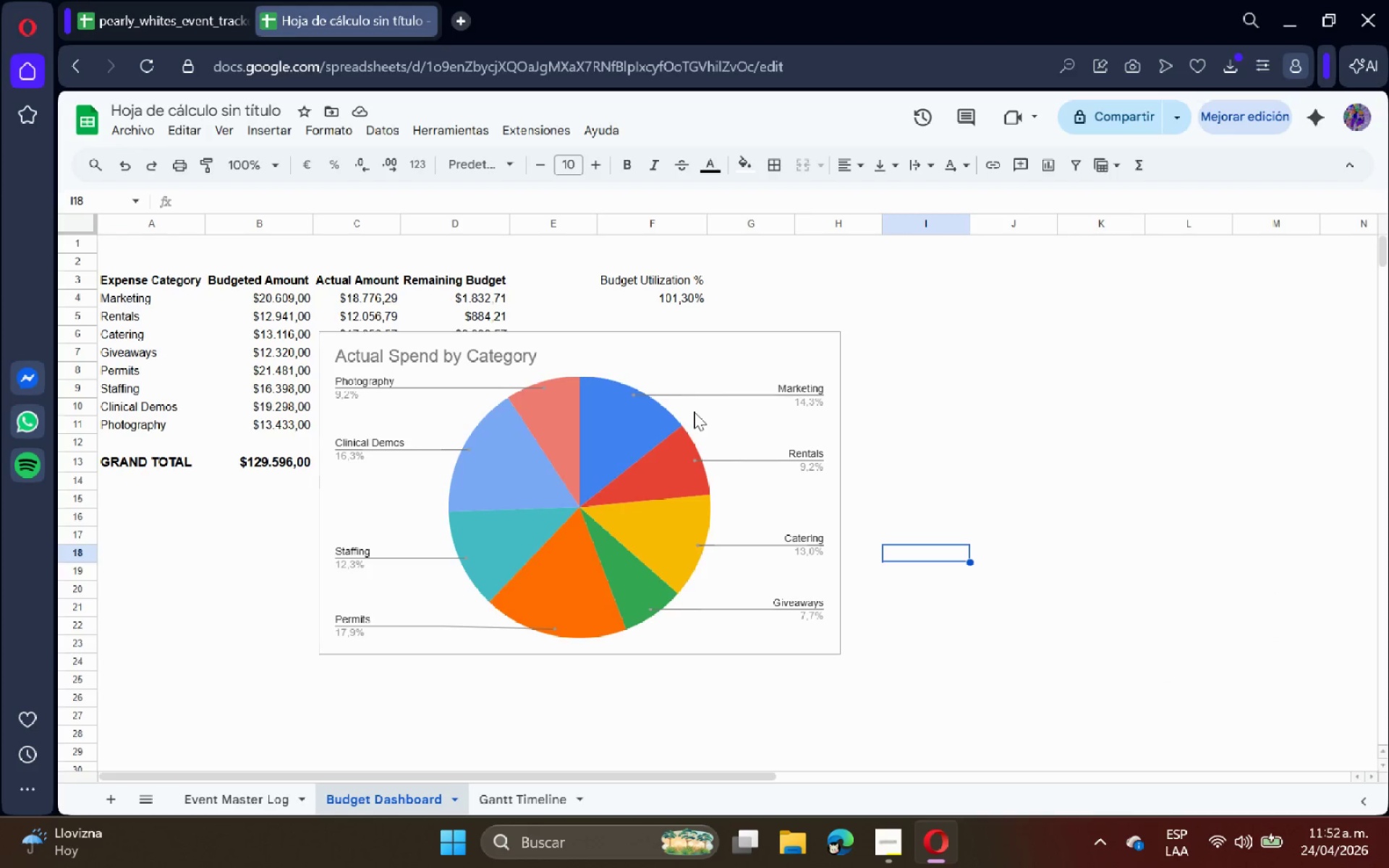 
left_click([689, 401])
 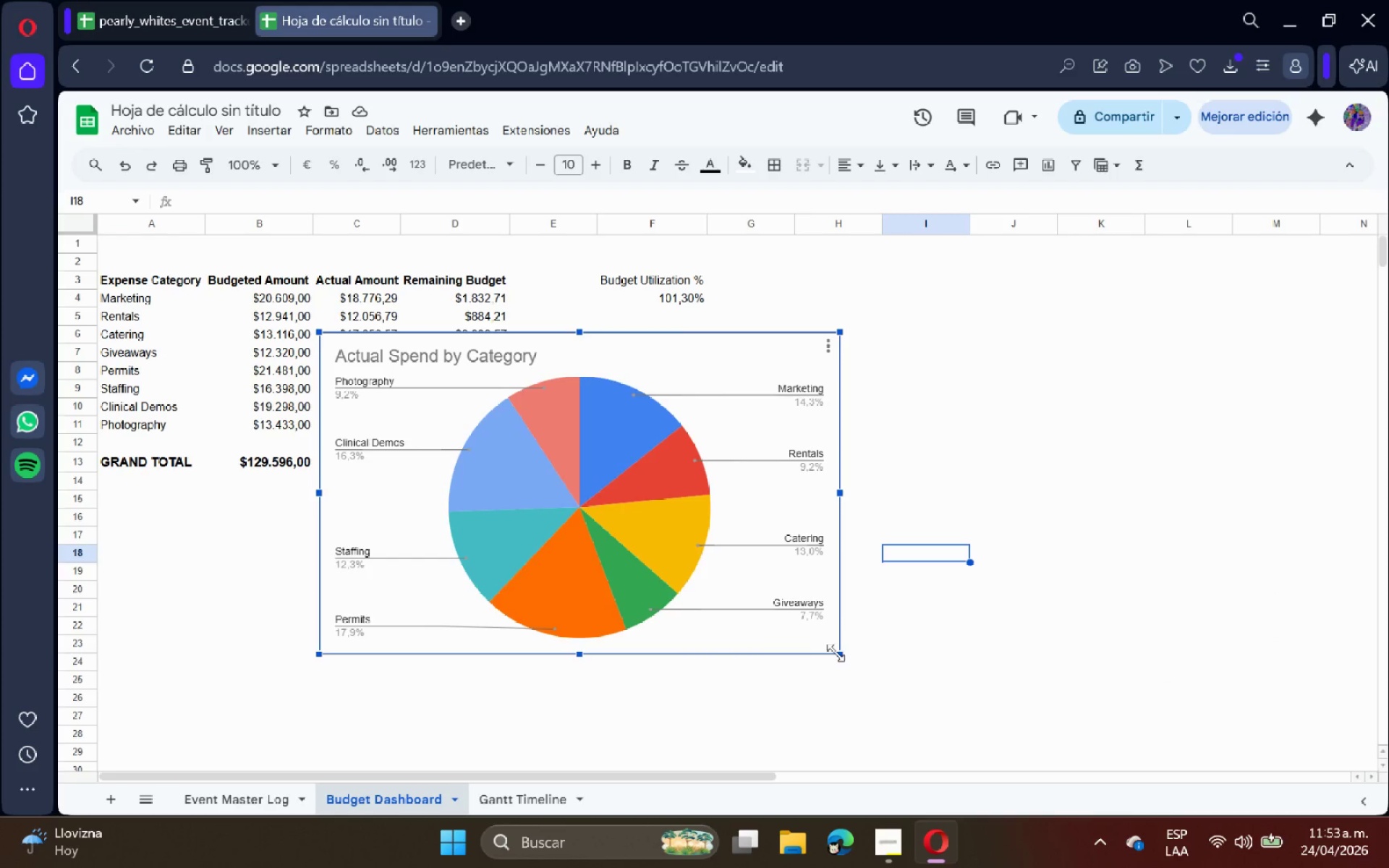 
left_click_drag(start_coordinate=[698, 475], to_coordinate=[914, 475])
 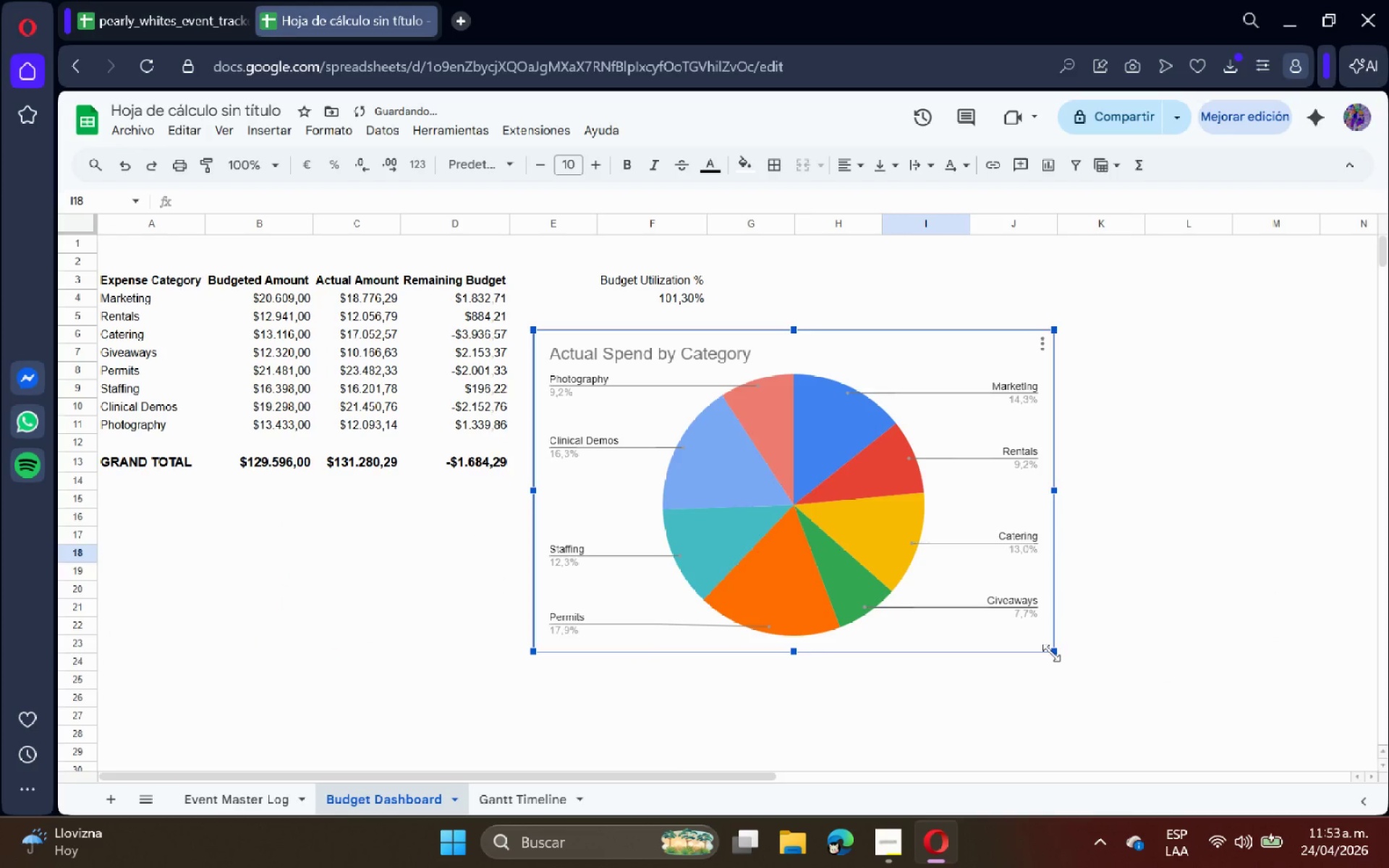 
left_click_drag(start_coordinate=[1051, 652], to_coordinate=[1077, 644])
 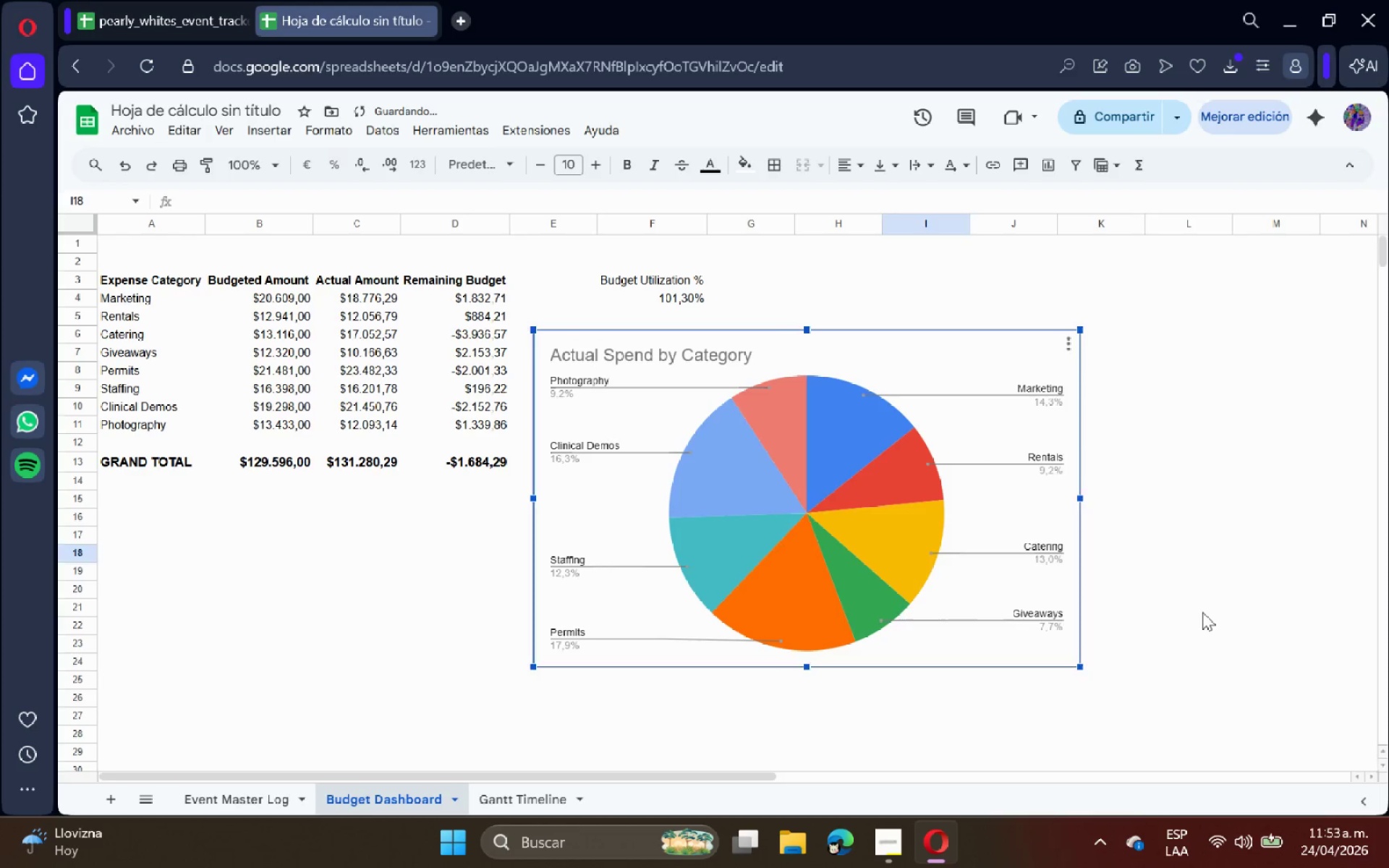 
left_click([1202, 612])
 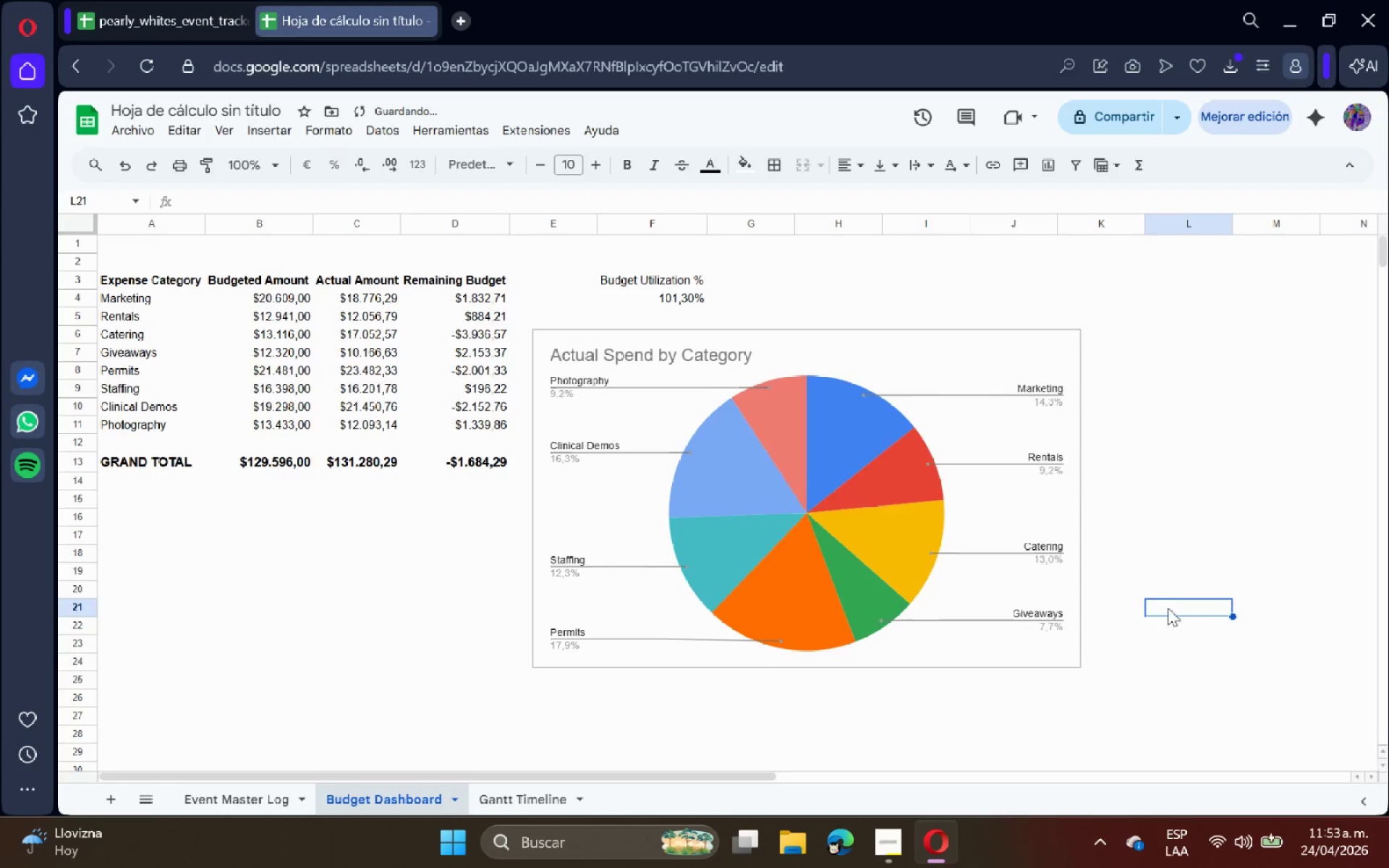 
scroll: coordinate [1162, 604], scroll_direction: down, amount: 1.0
 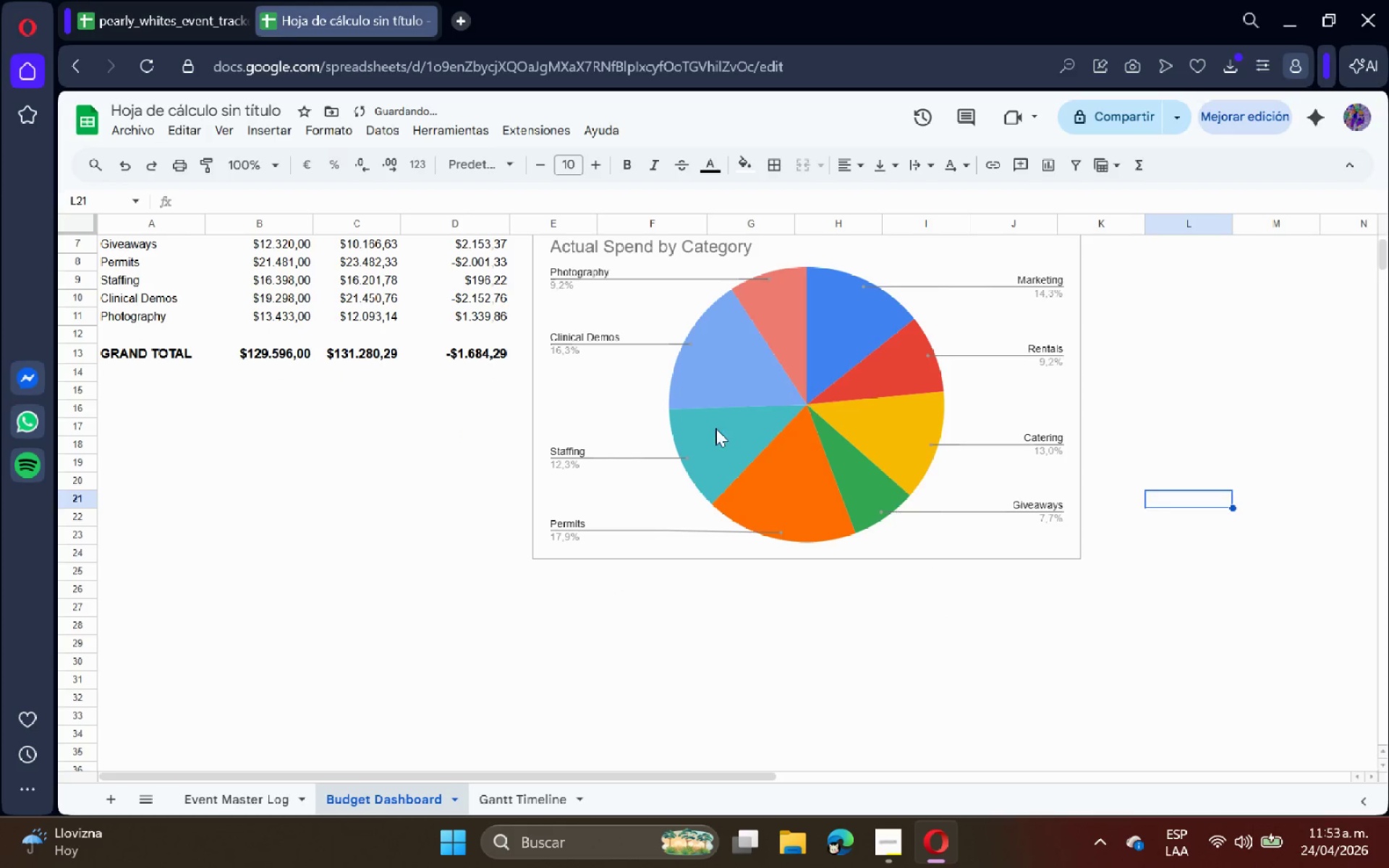 
left_click([680, 409])
 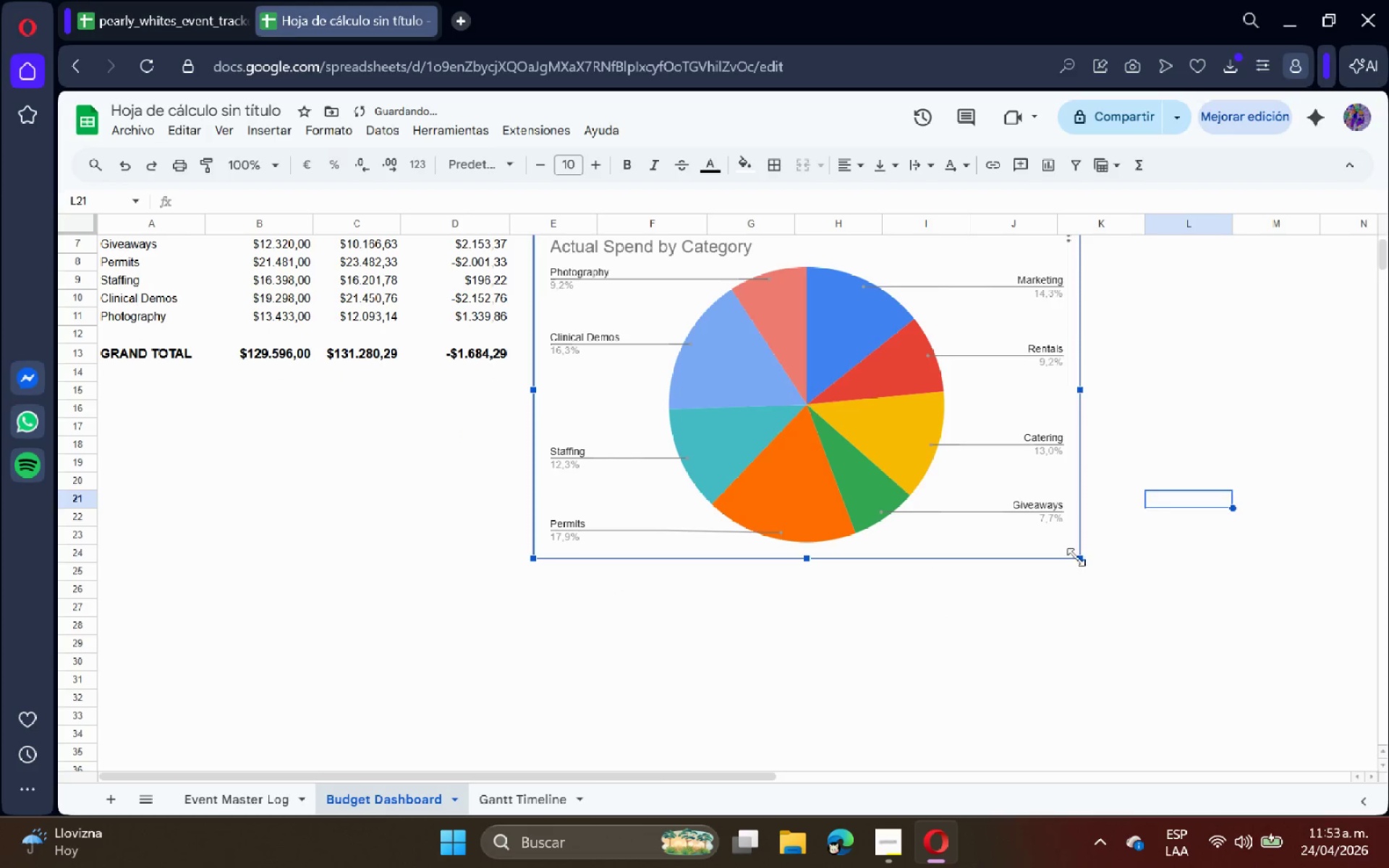 
left_click_drag(start_coordinate=[1082, 558], to_coordinate=[1023, 501])
 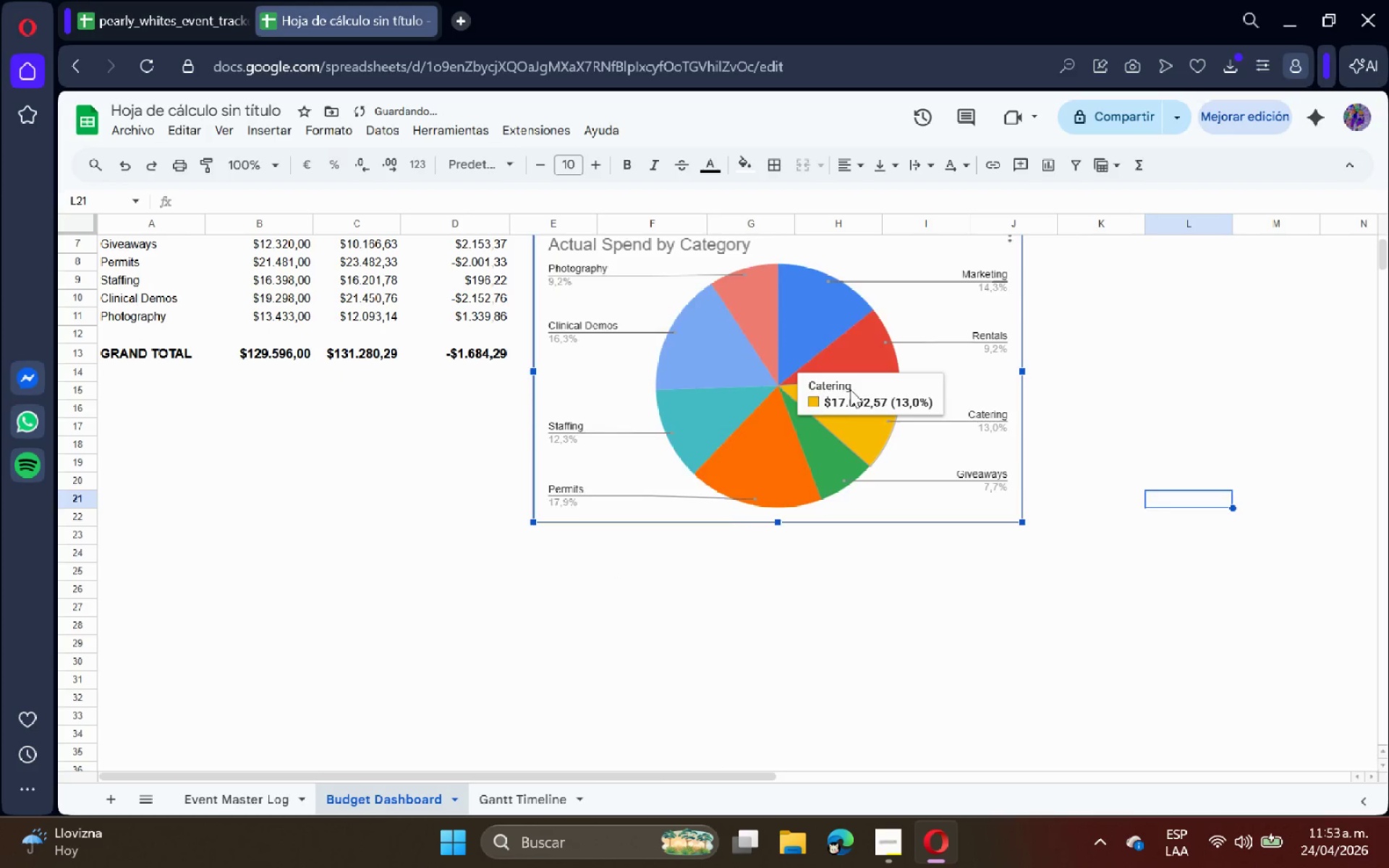 
left_click_drag(start_coordinate=[852, 391], to_coordinate=[380, 568])
 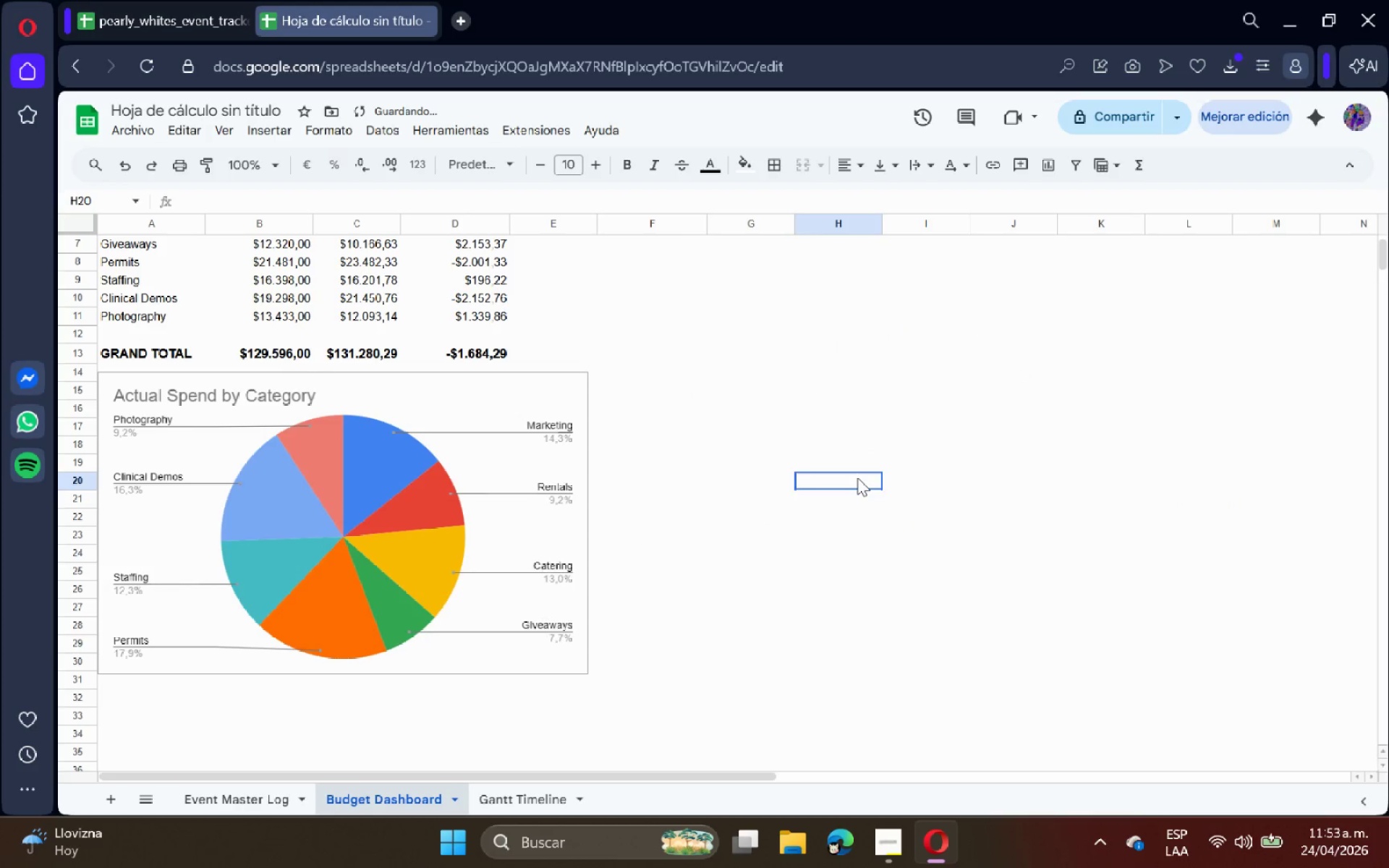 
left_click([857, 477])
 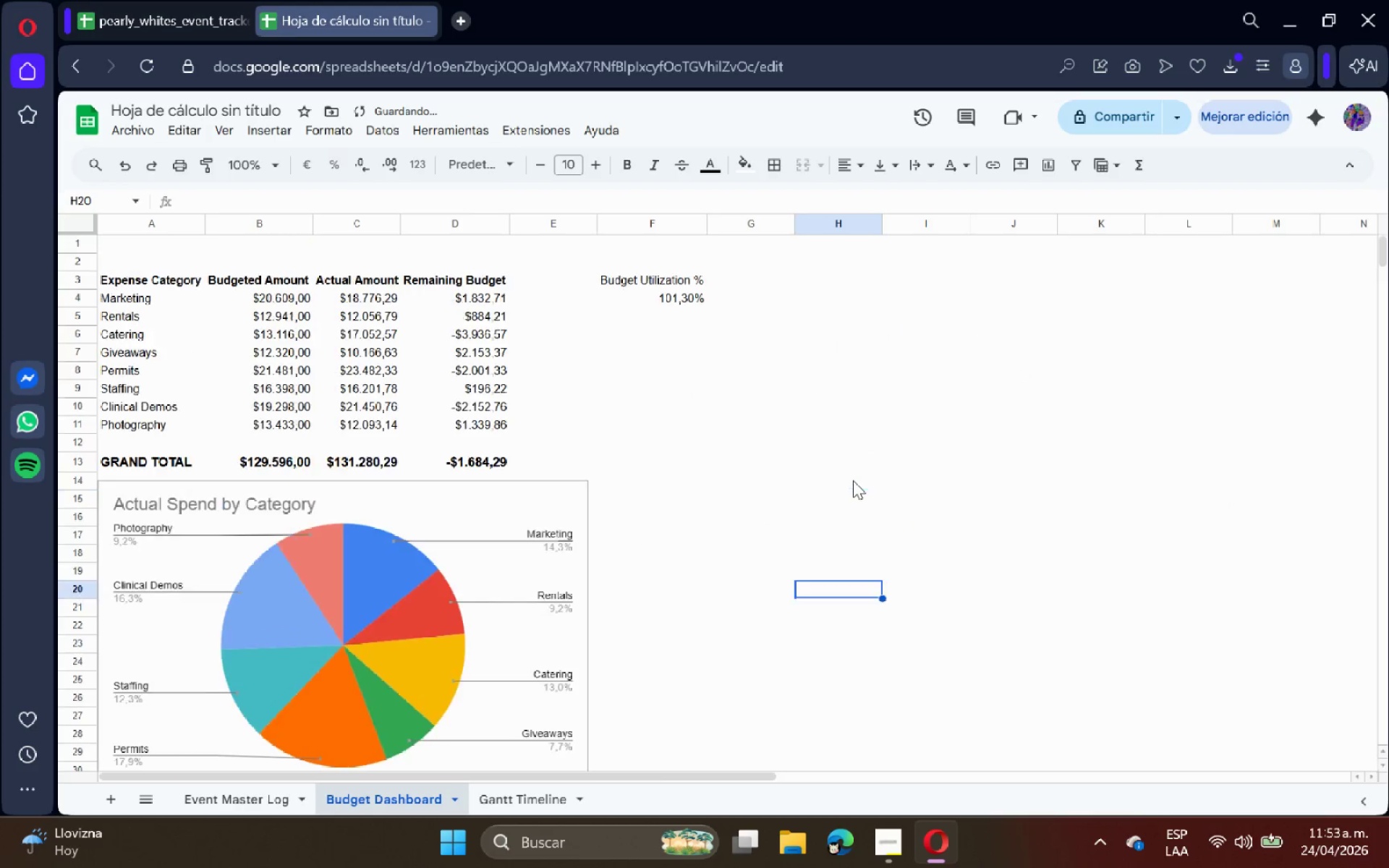 
scroll: coordinate [853, 481], scroll_direction: up, amount: 4.0
 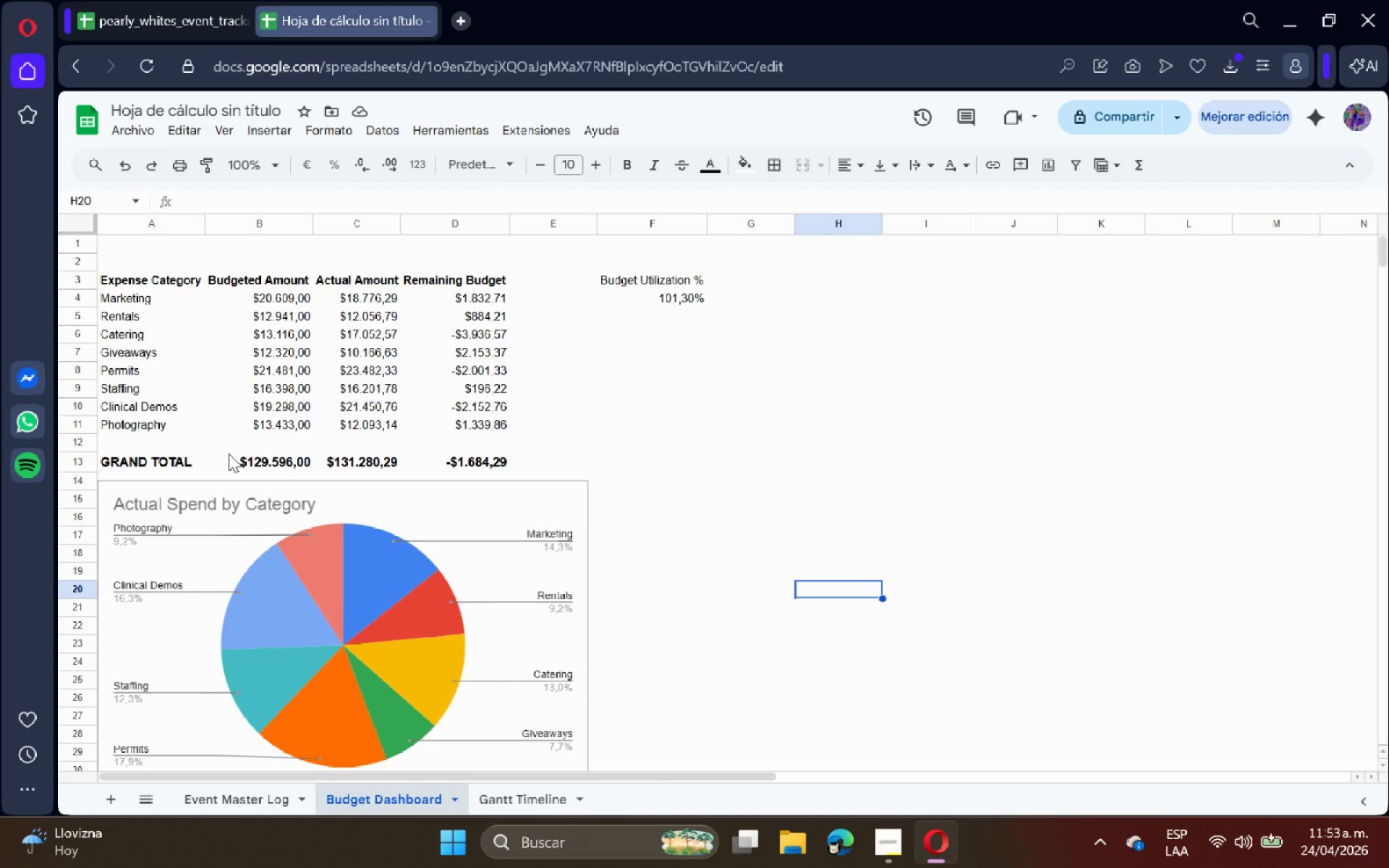 
wait(11.33)
 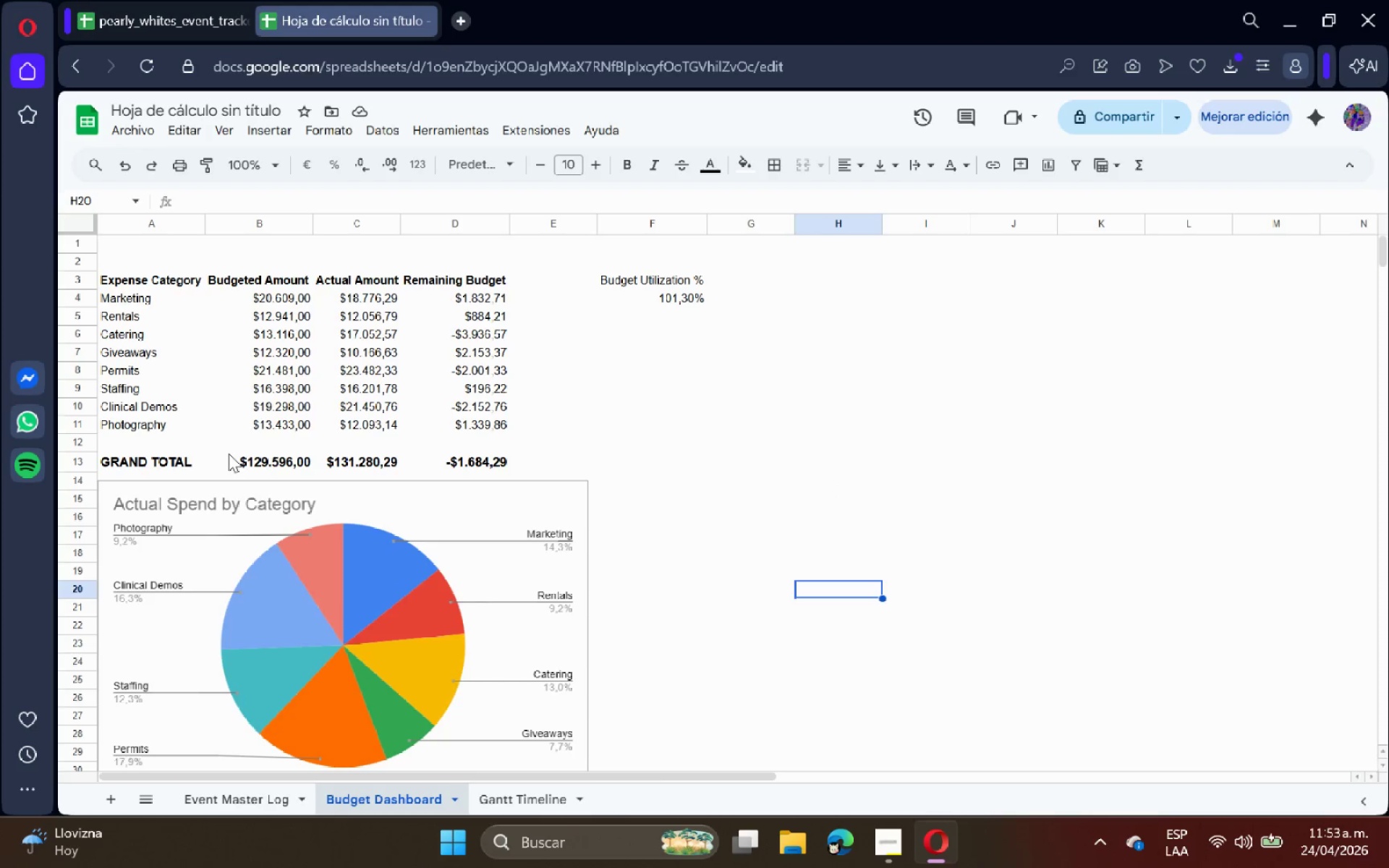 
hold_key(key=ControlLeft, duration=1.42)
left_click_drag(start_coordinate=[655, 278], to_coordinate=[663, 294])
 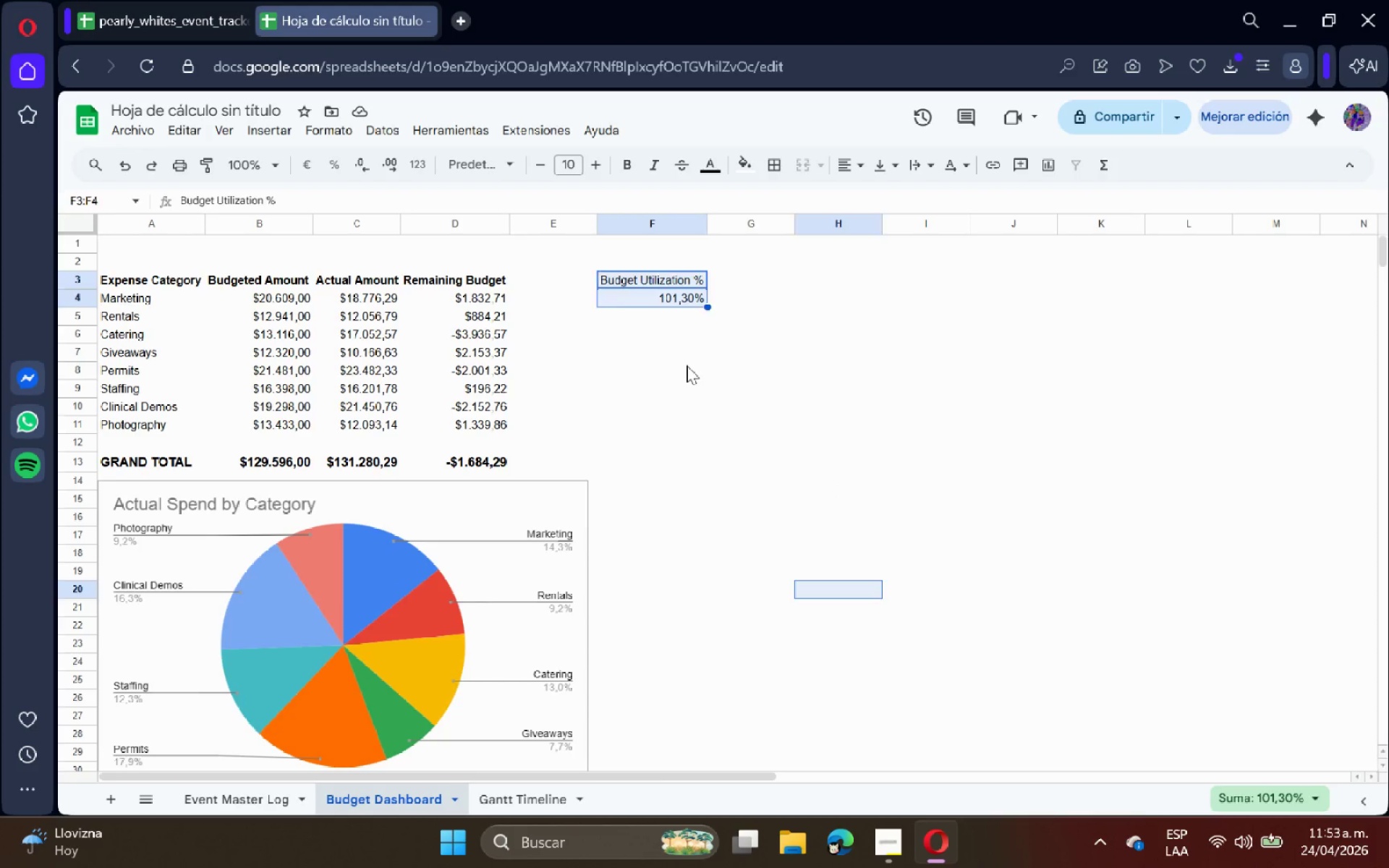 
left_click([687, 365])
 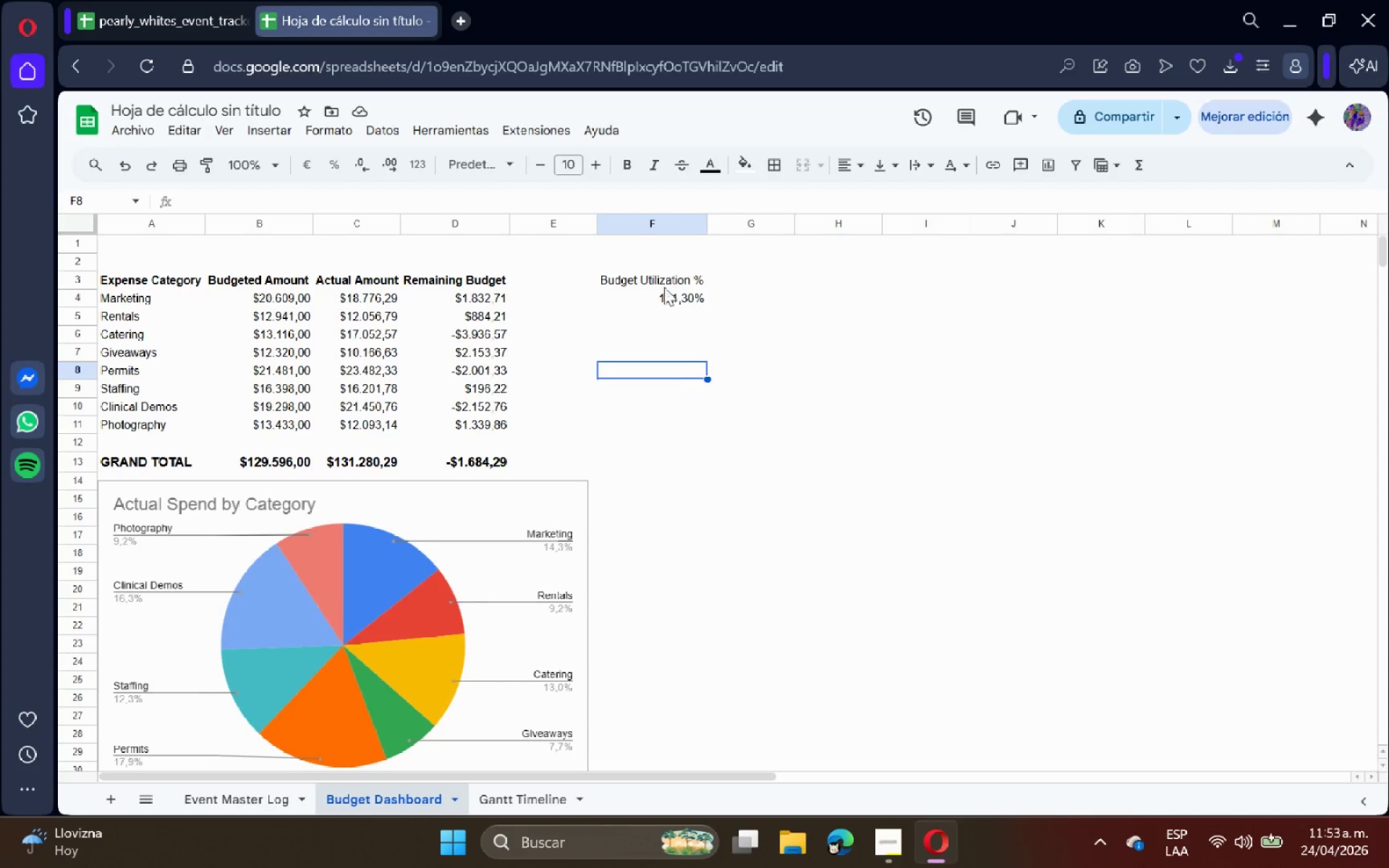 
left_click([664, 284])
 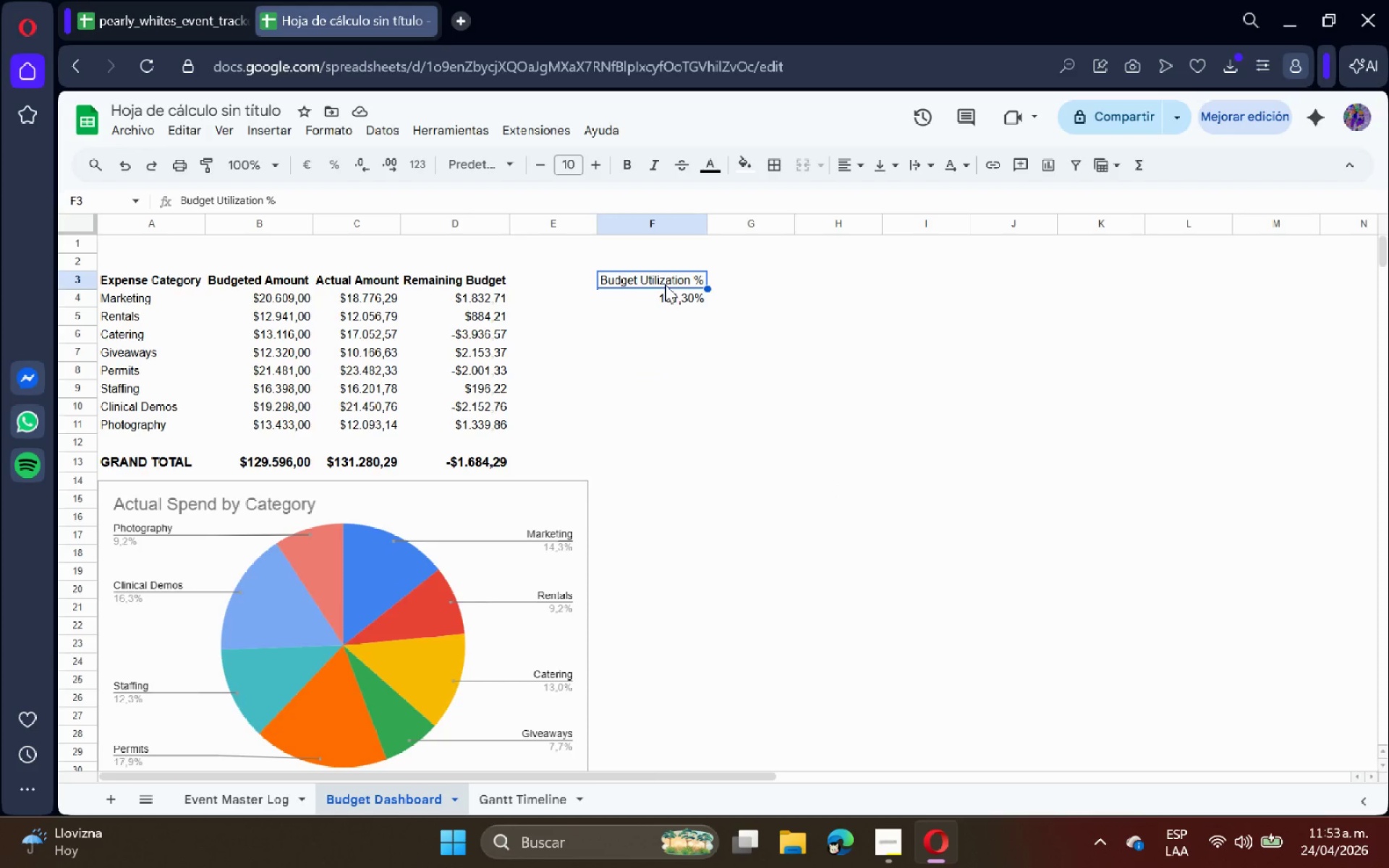 
hold_key(key=ControlLeft, duration=0.88)
left_click_drag(start_coordinate=[664, 283], to_coordinate=[674, 298])
 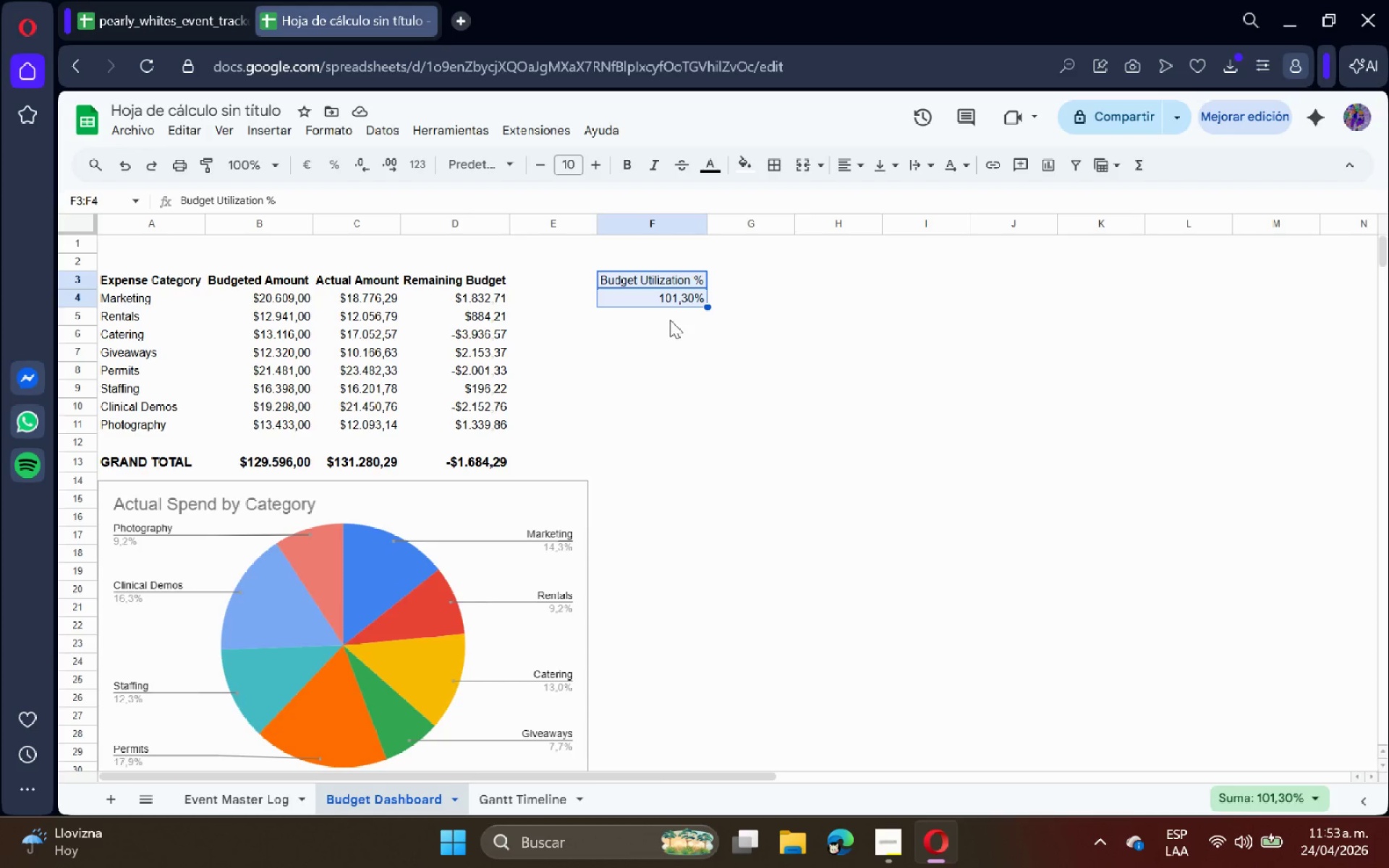 
wait(10.12)
 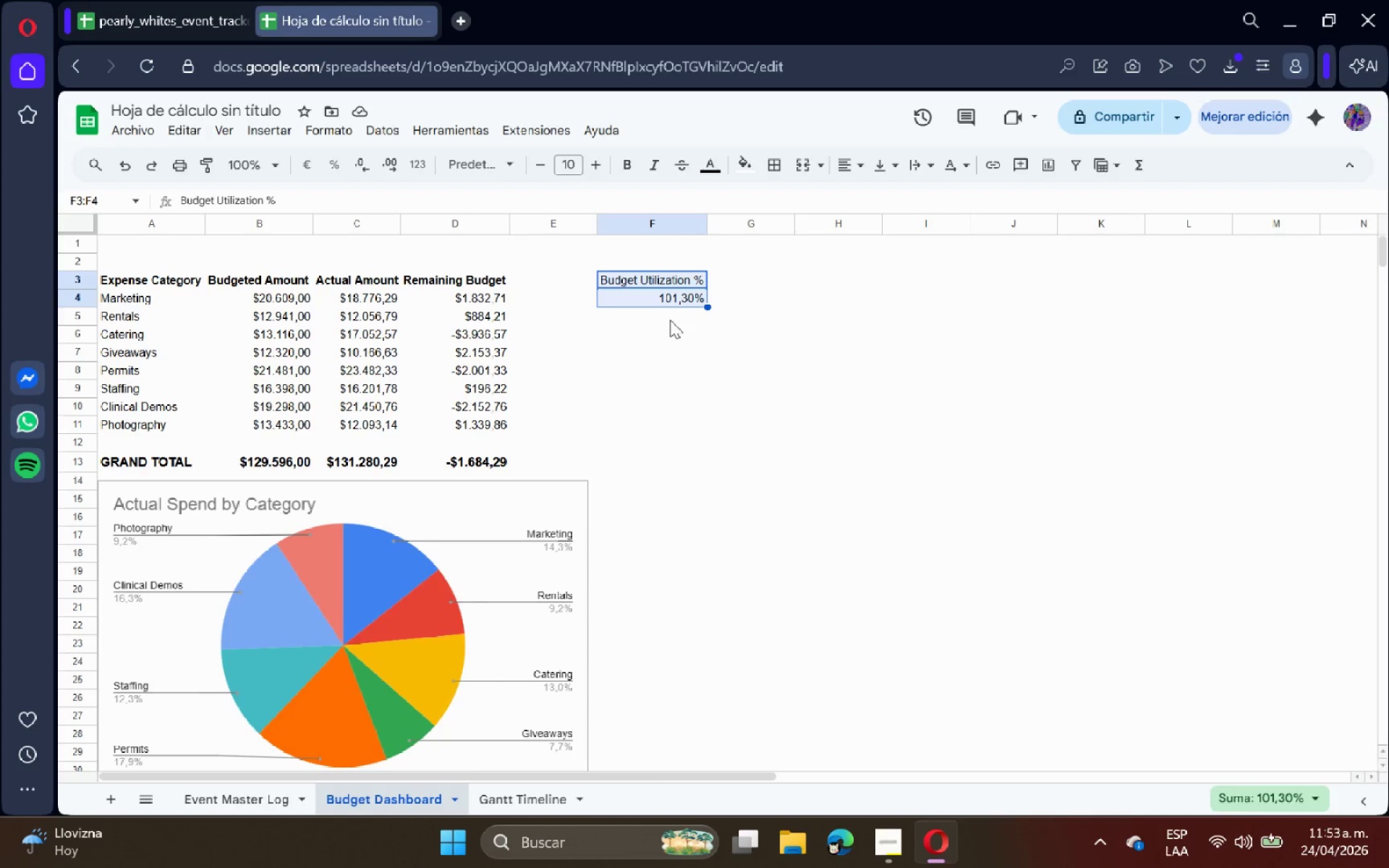 
left_click([279, 133])
 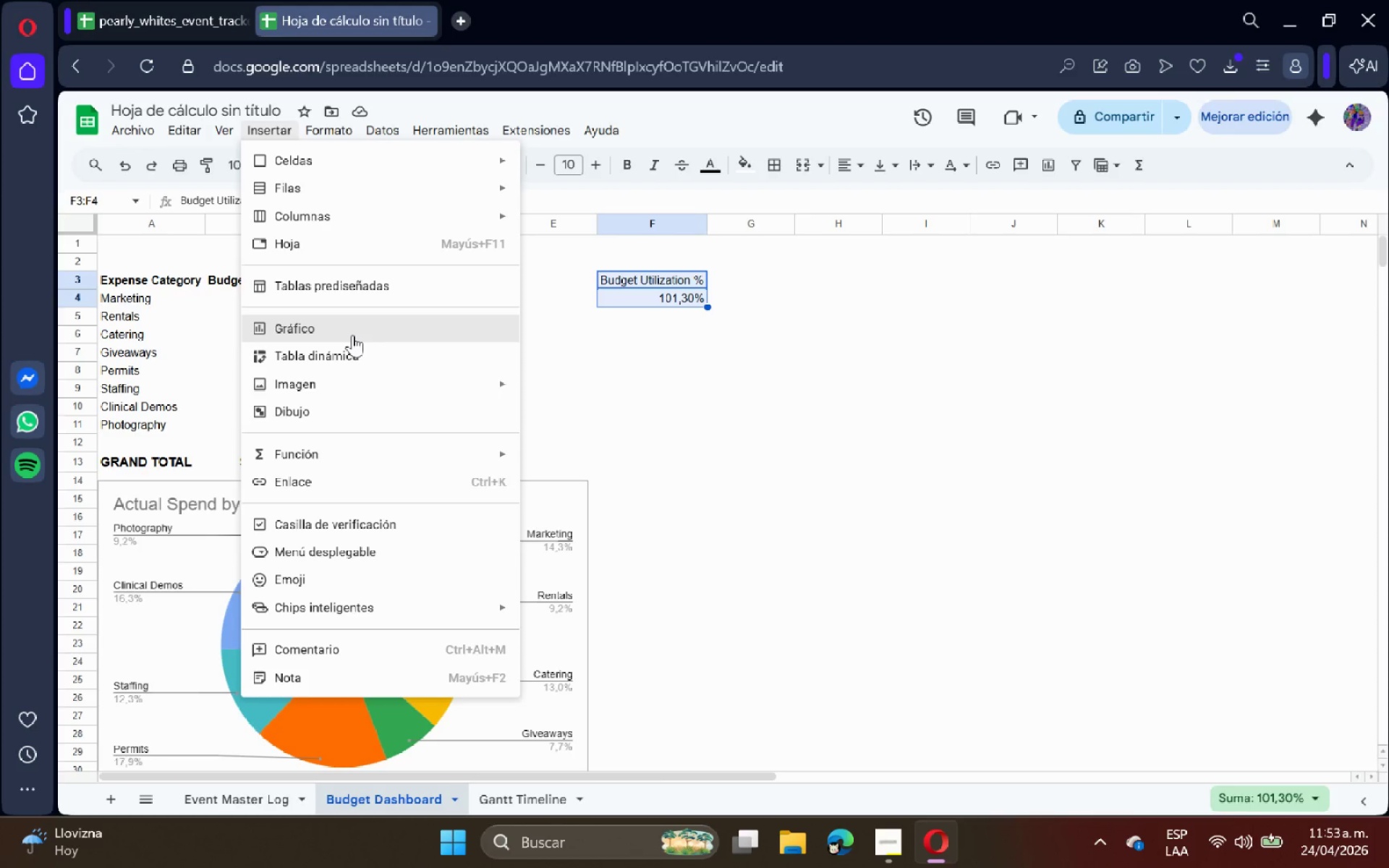 
left_click([352, 335])
 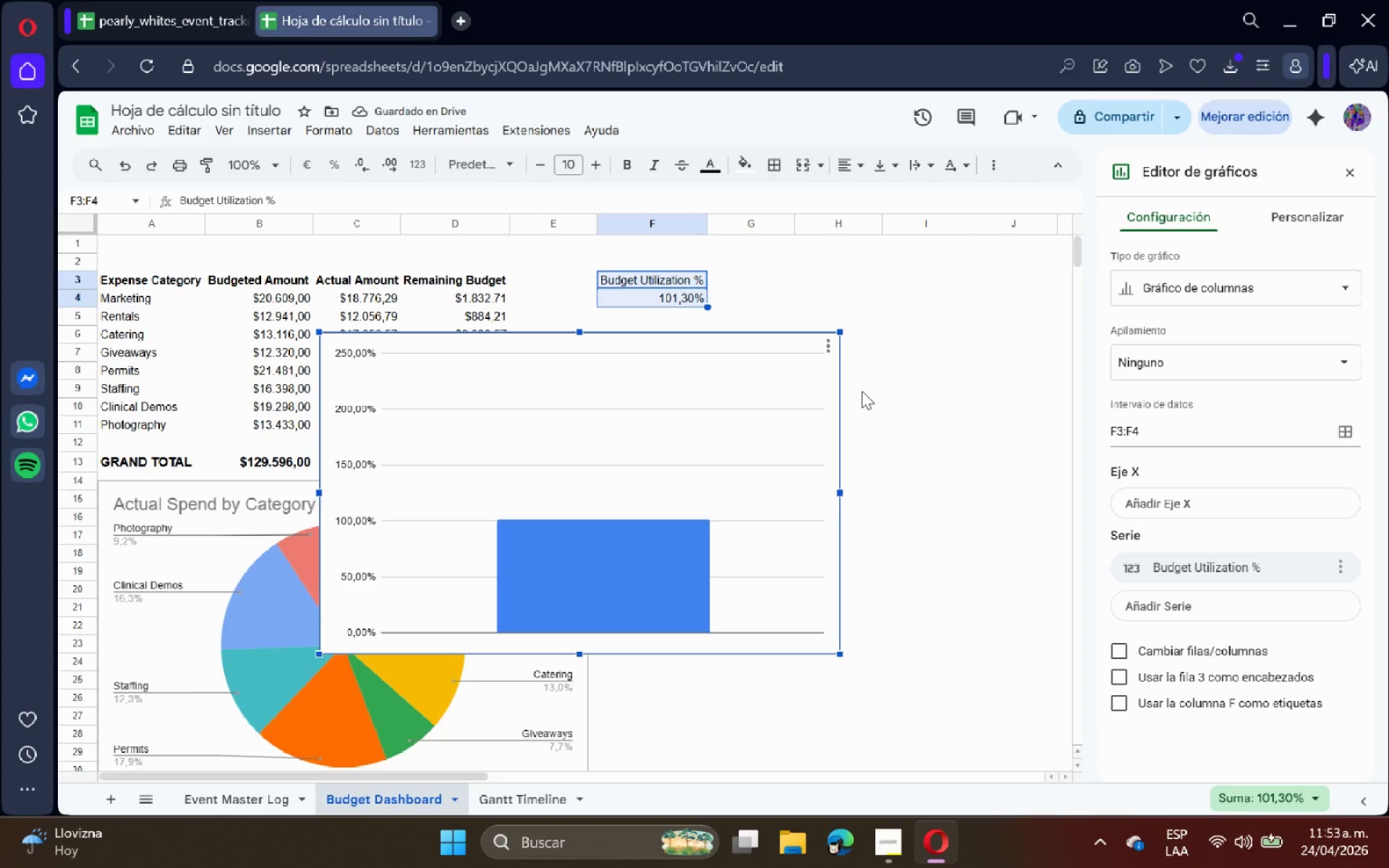 
wait(5.05)
 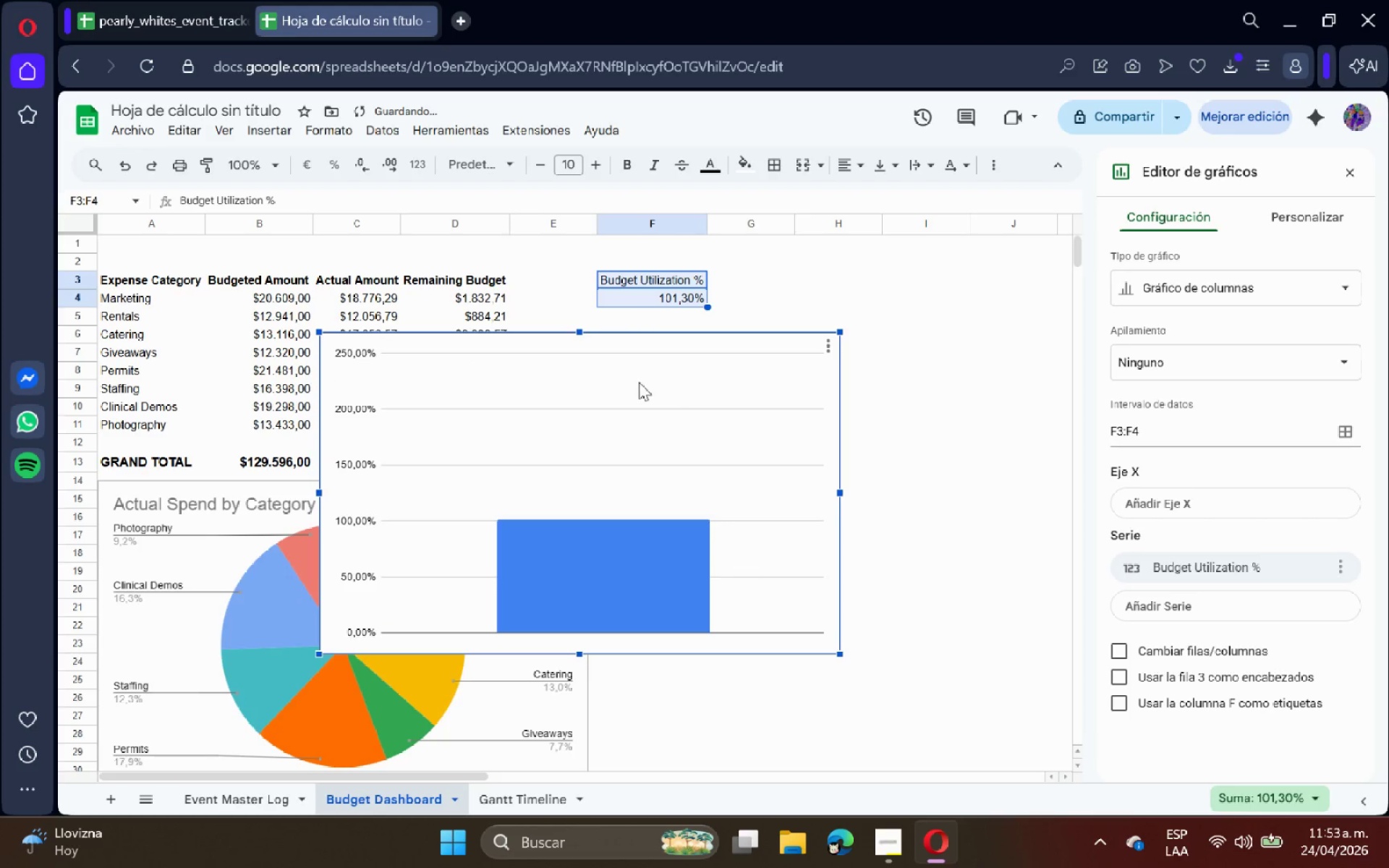 
left_click([1205, 280])
 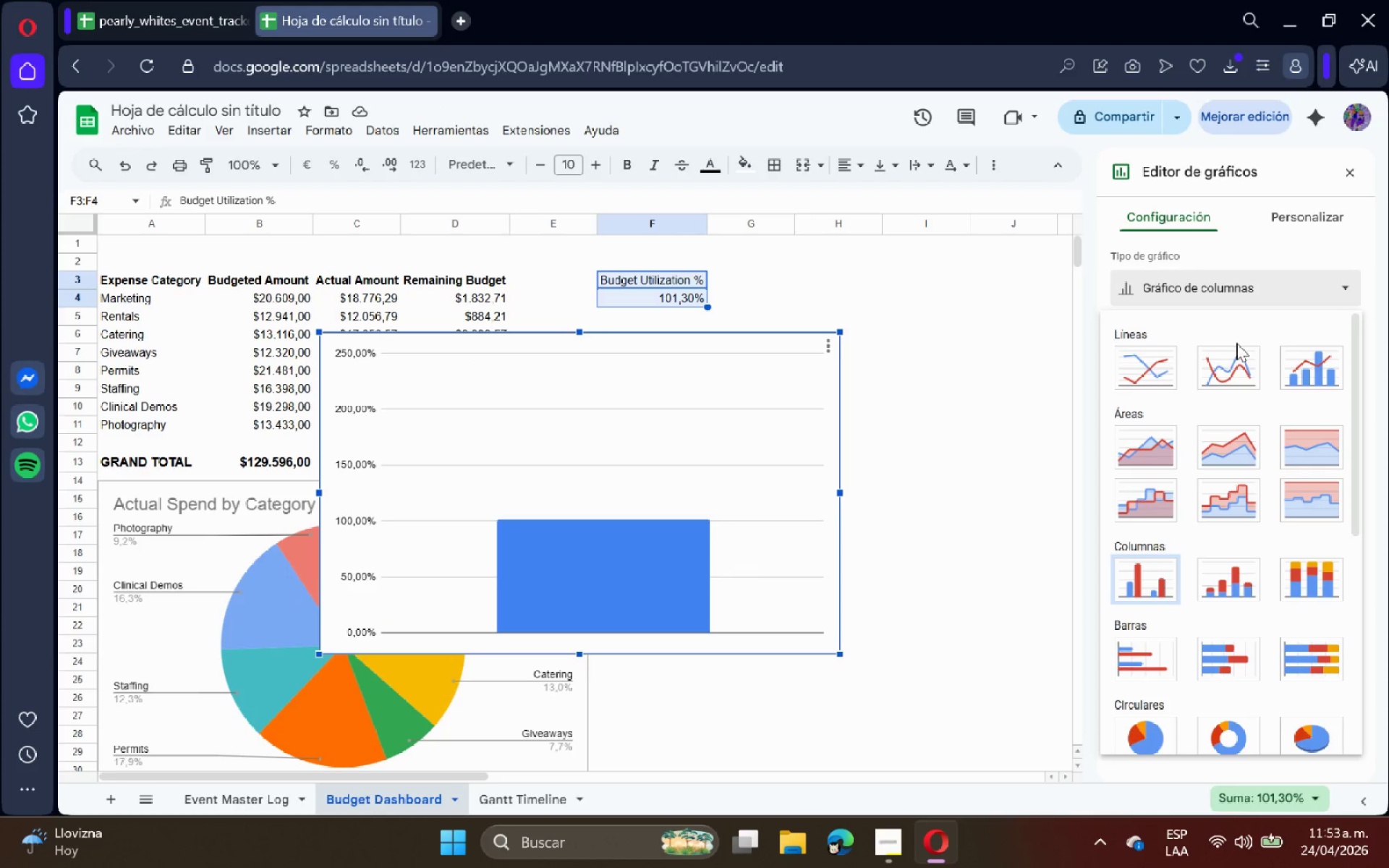 
scroll: coordinate [1244, 521], scroll_direction: down, amount: 1.0
 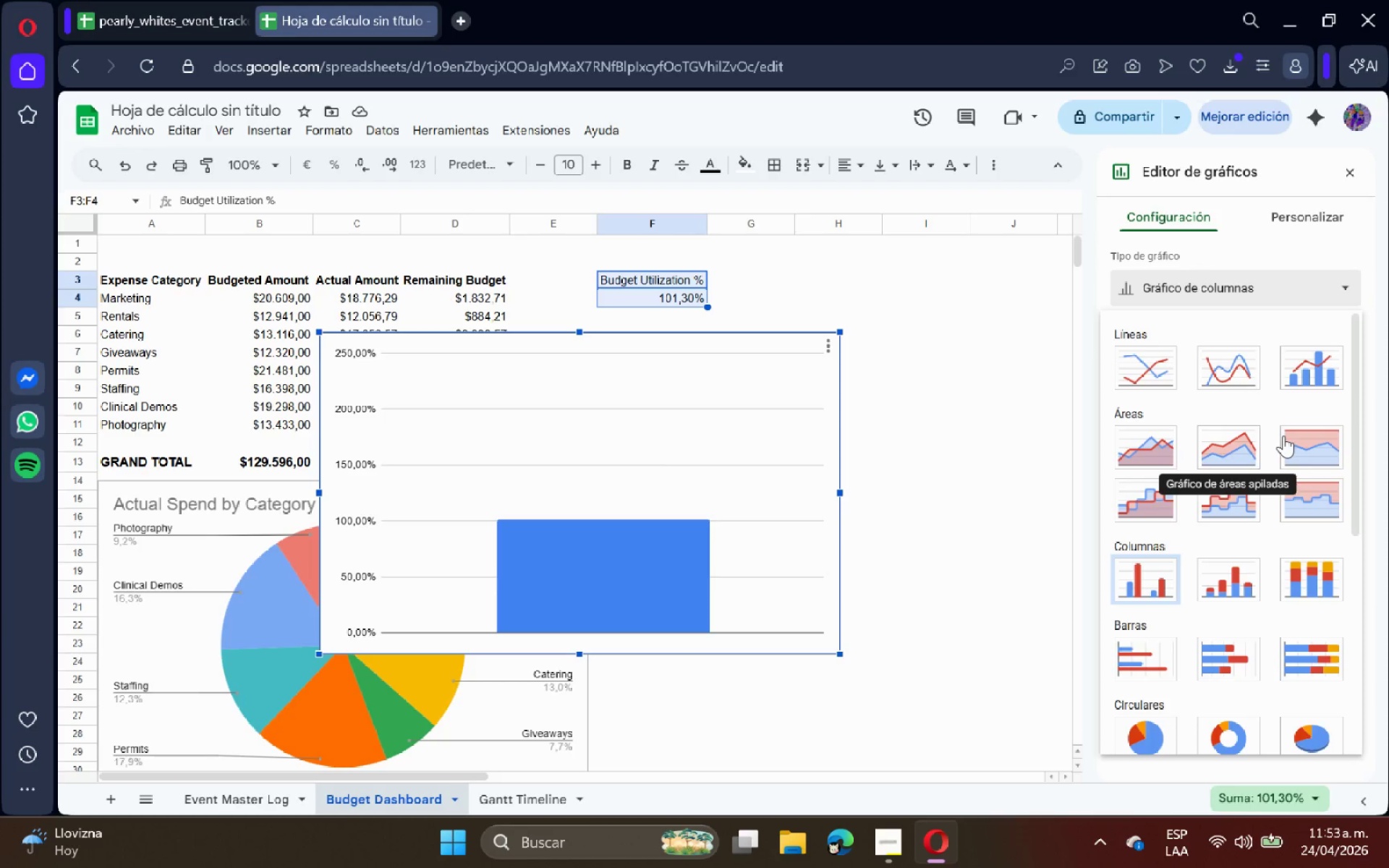 
wait(9.28)
 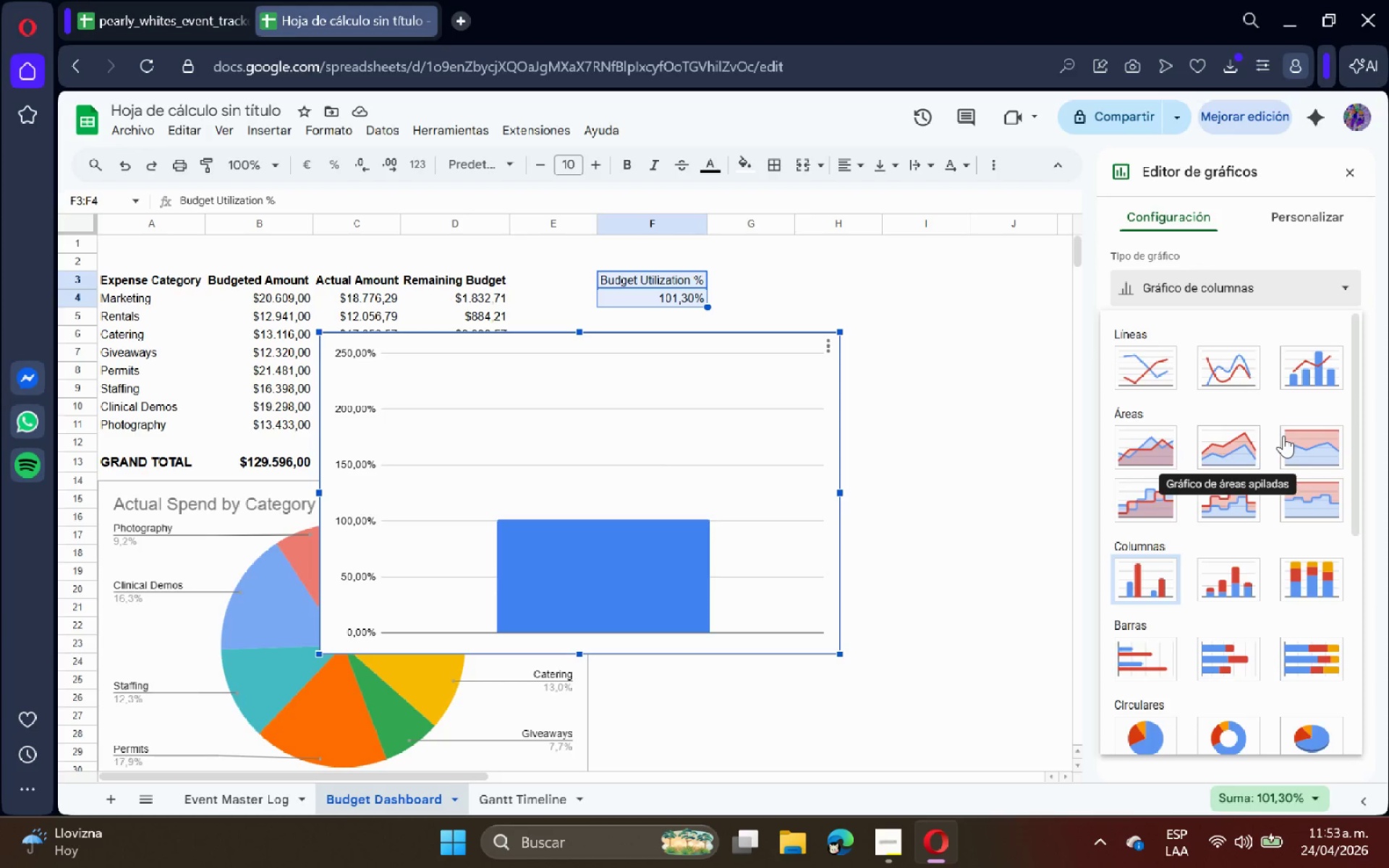 
scroll: coordinate [1228, 574], scroll_direction: down, amount: 4.0
 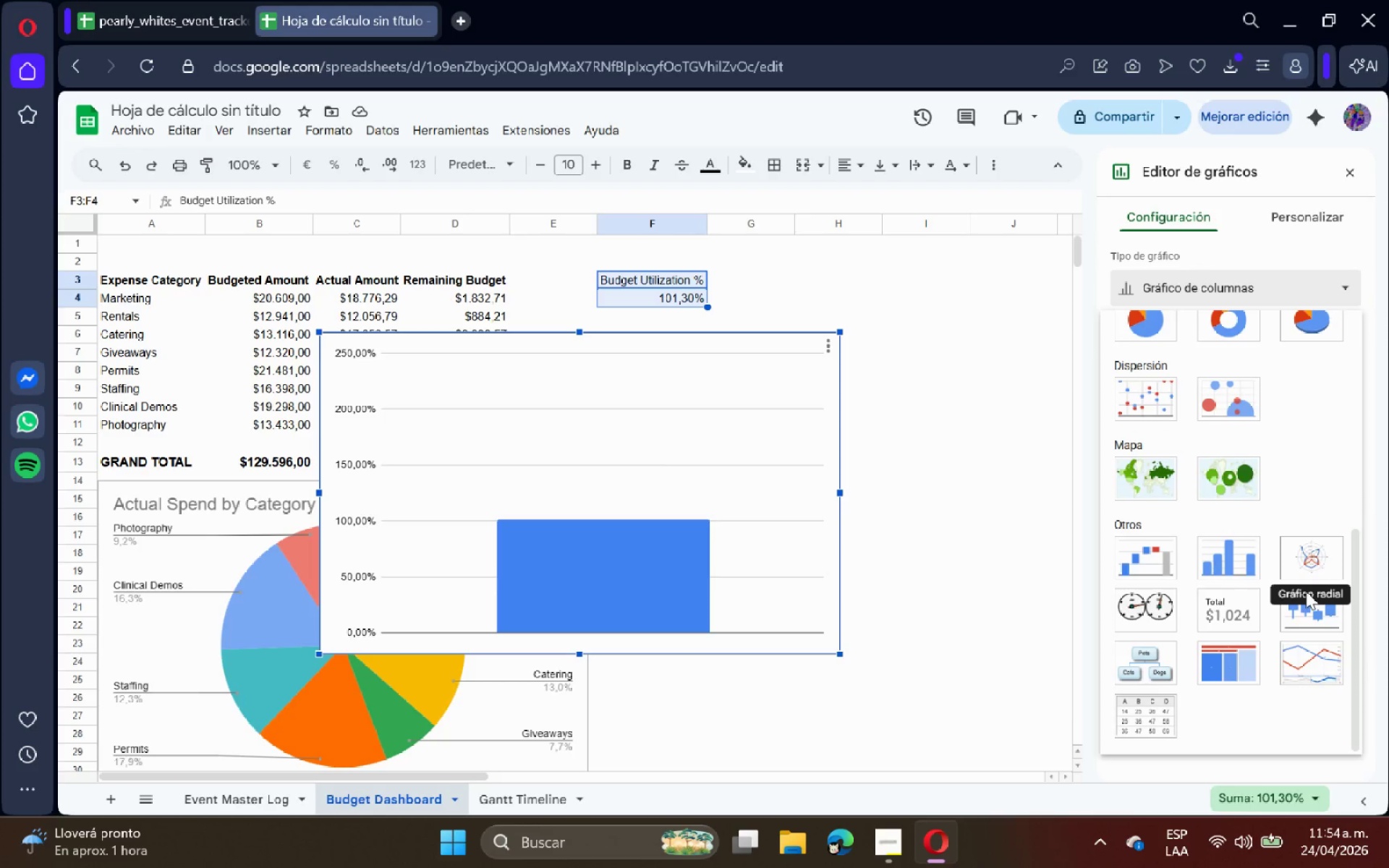 
wait(9.12)
 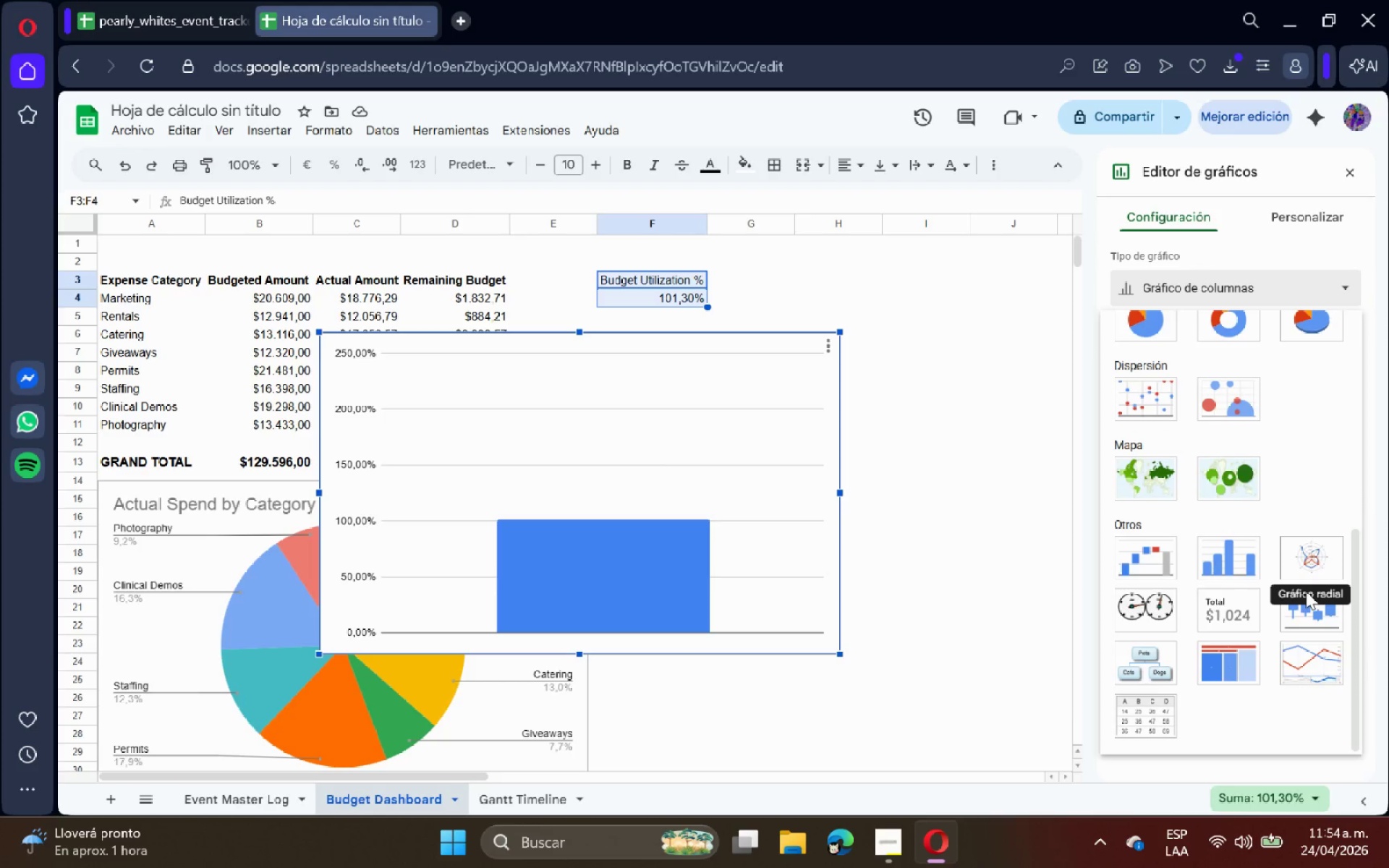 
scroll: coordinate [1244, 429], scroll_direction: down, amount: 4.0
 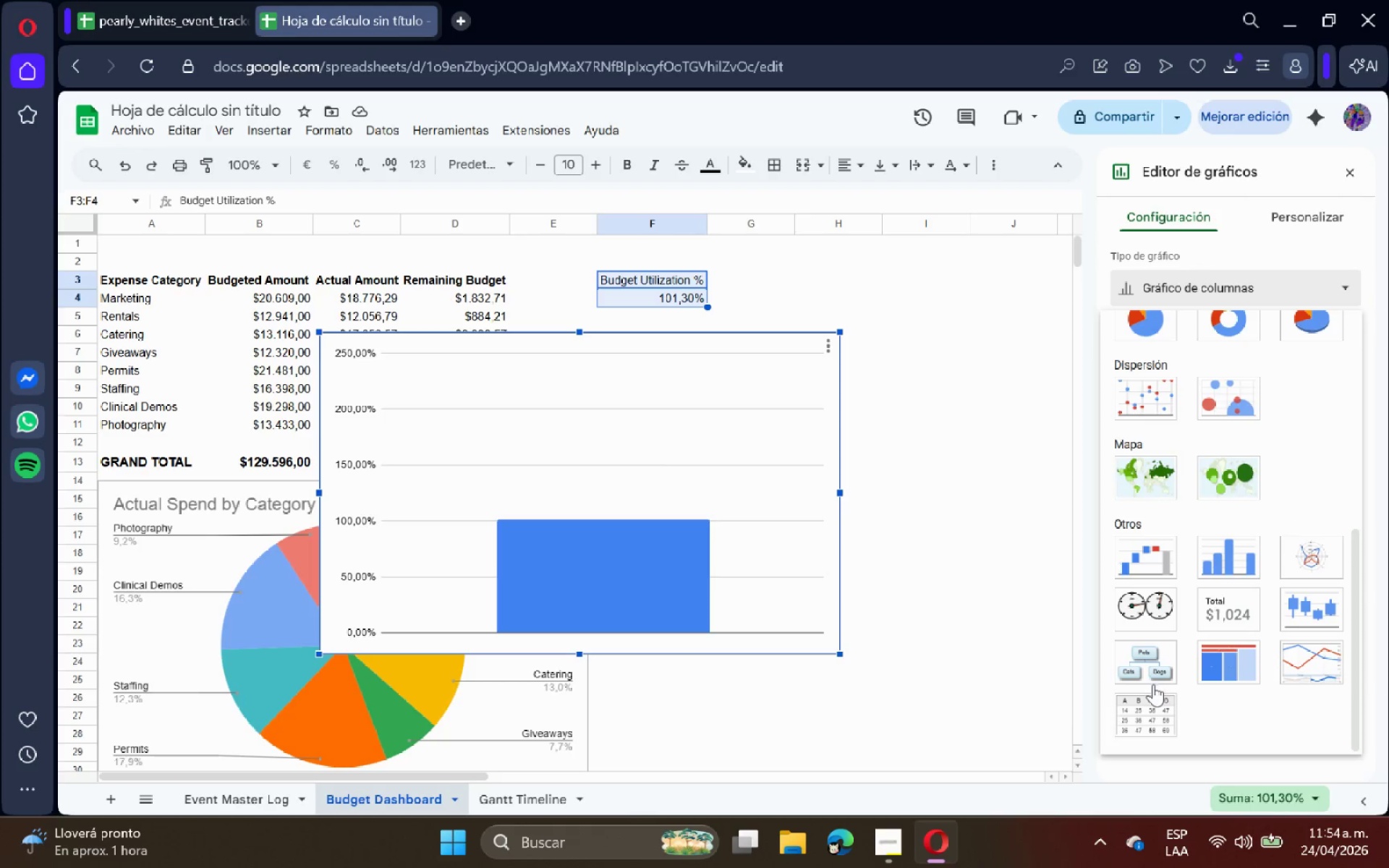 
scroll: coordinate [1312, 519], scroll_direction: up, amount: 3.0
 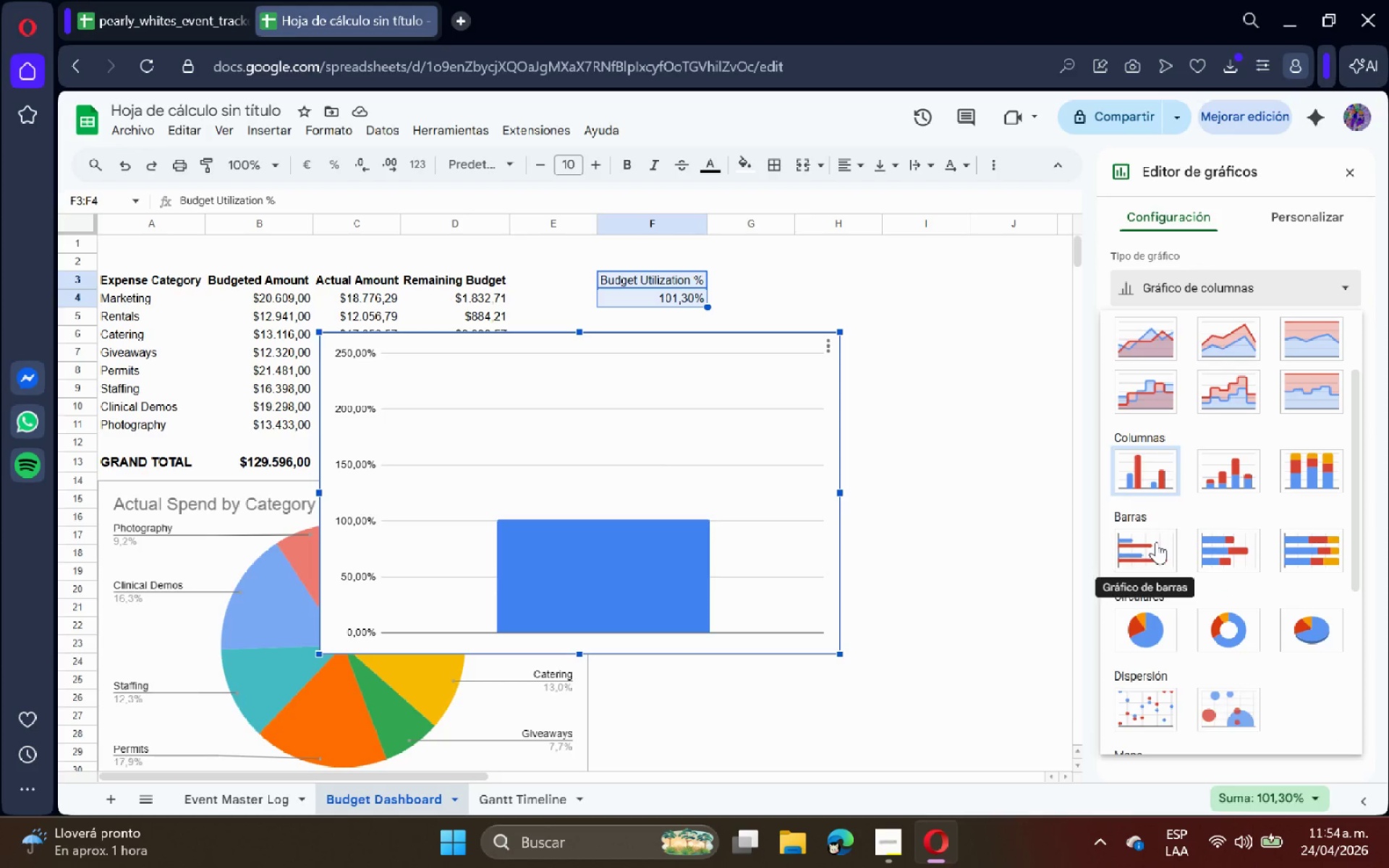 
wait(5.0)
 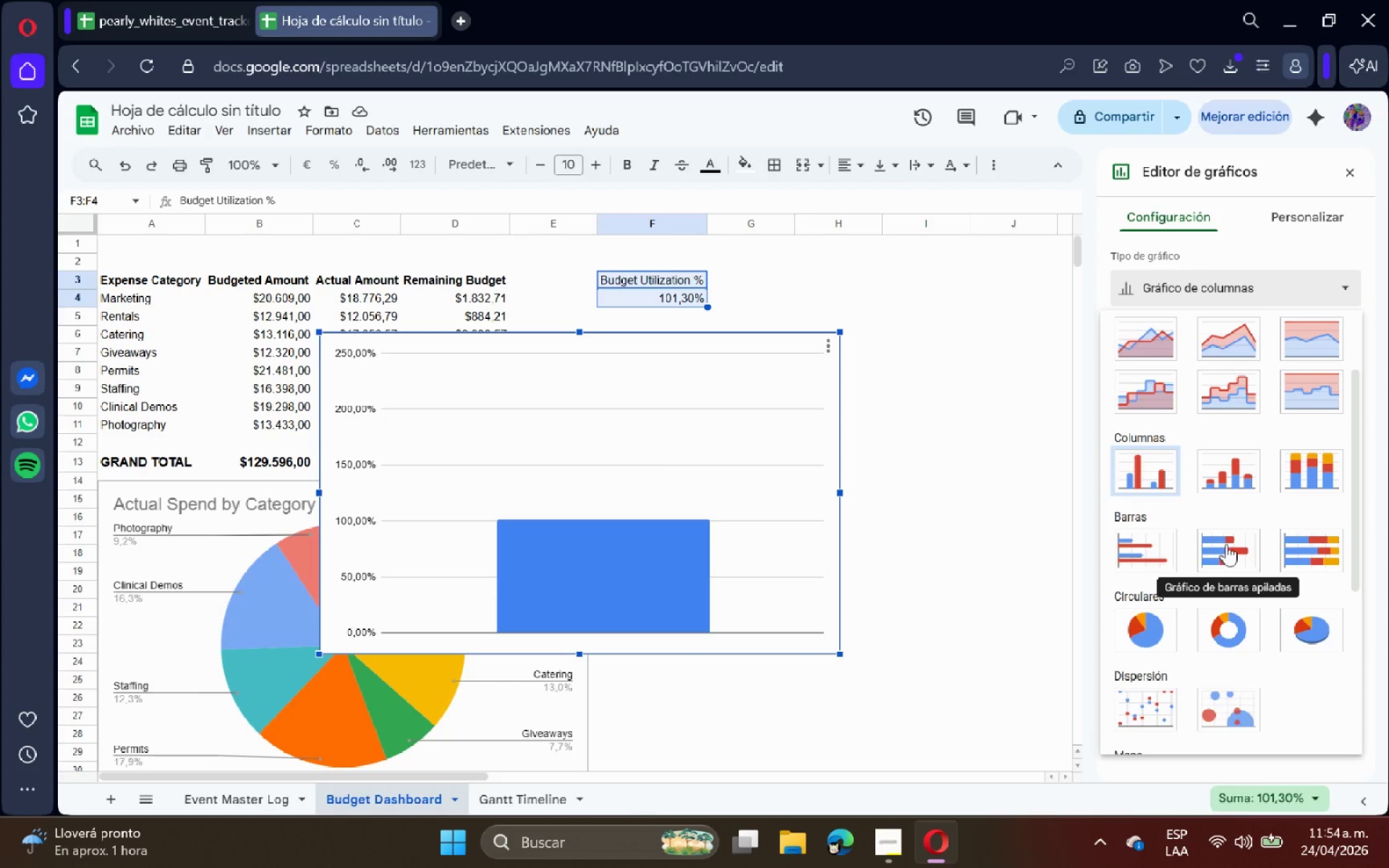 
left_click([1140, 548])
 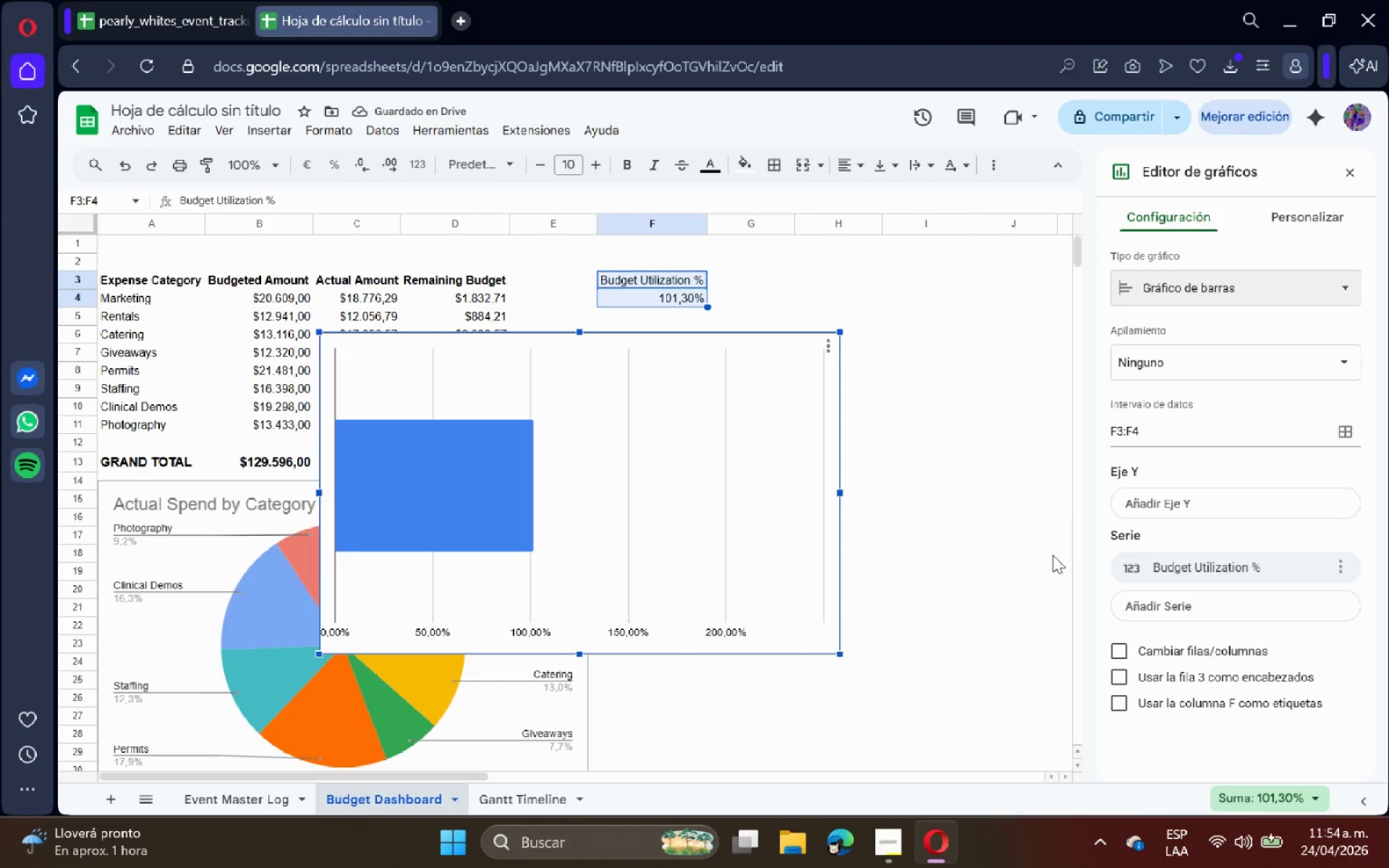 
wait(8.03)
 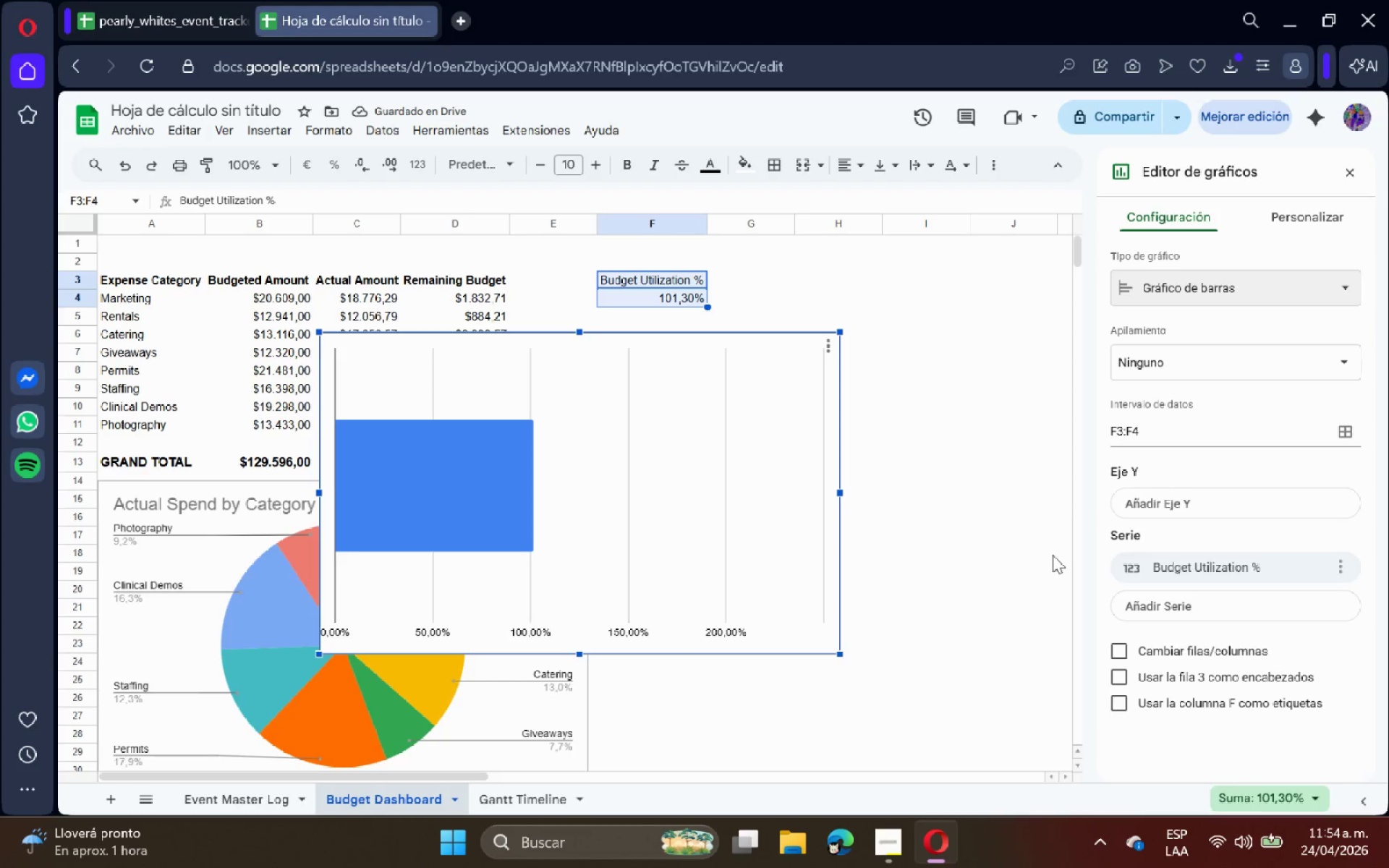 
left_click([1325, 218])
 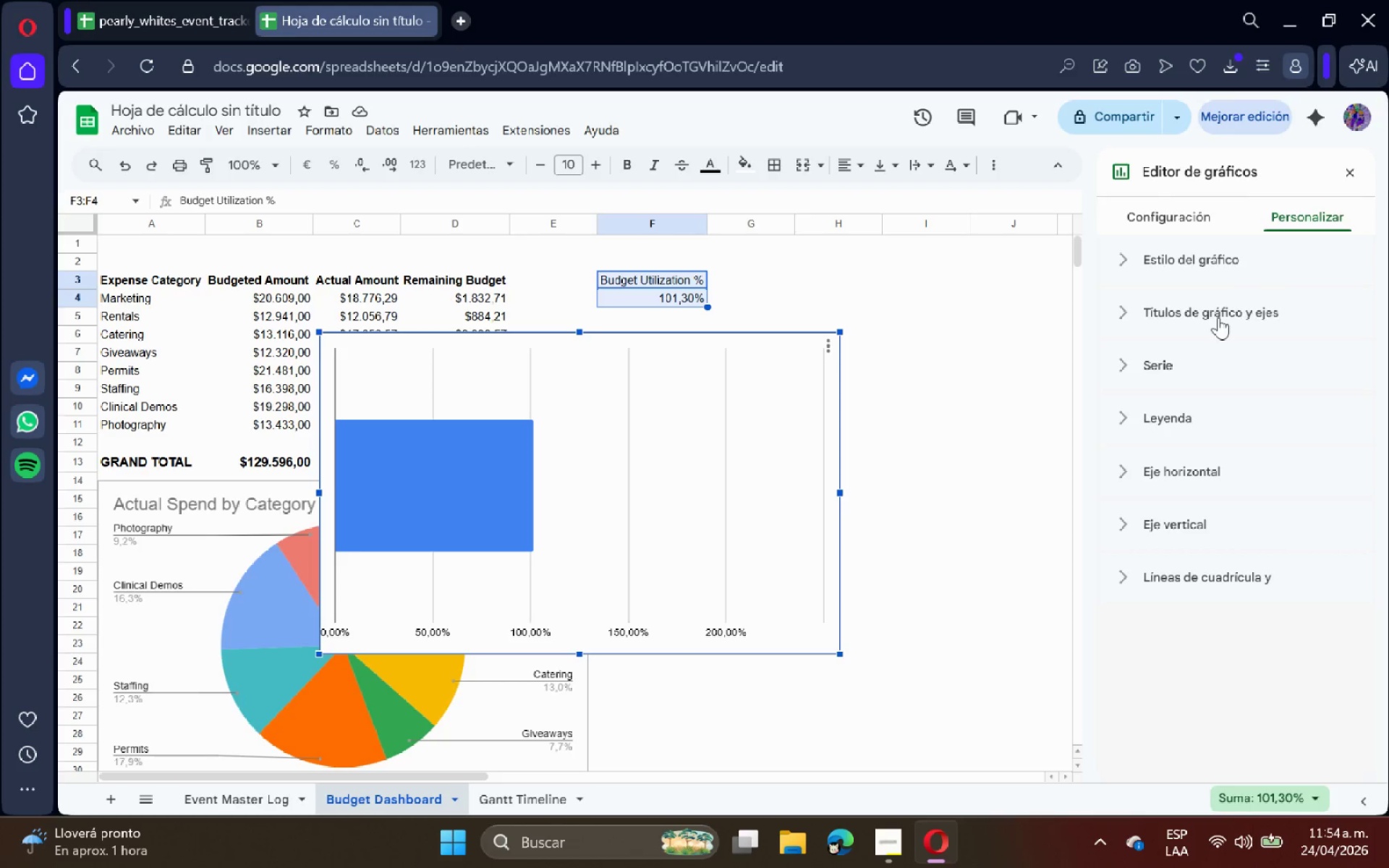 
wait(5.39)
 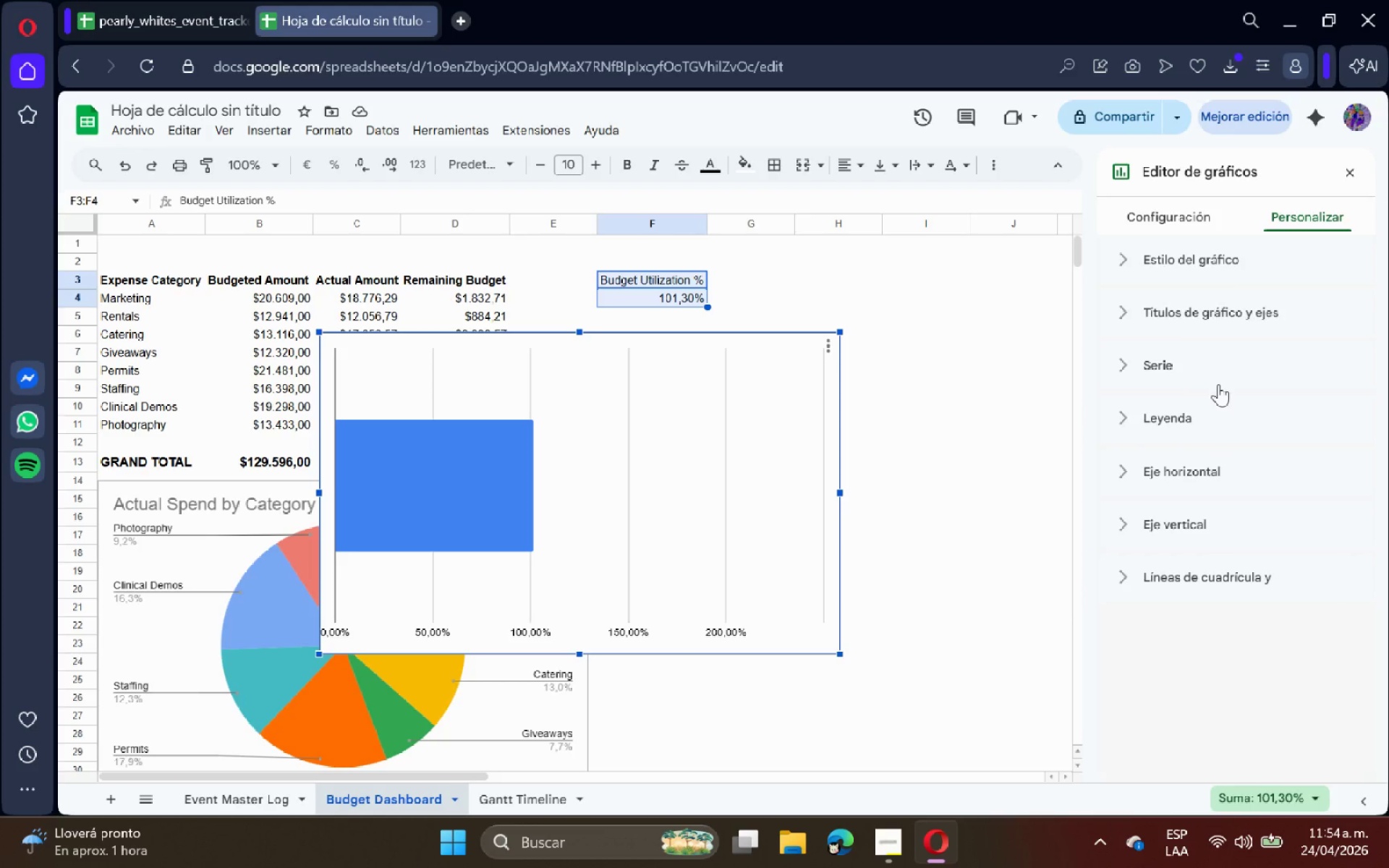 
left_click([1197, 264])
 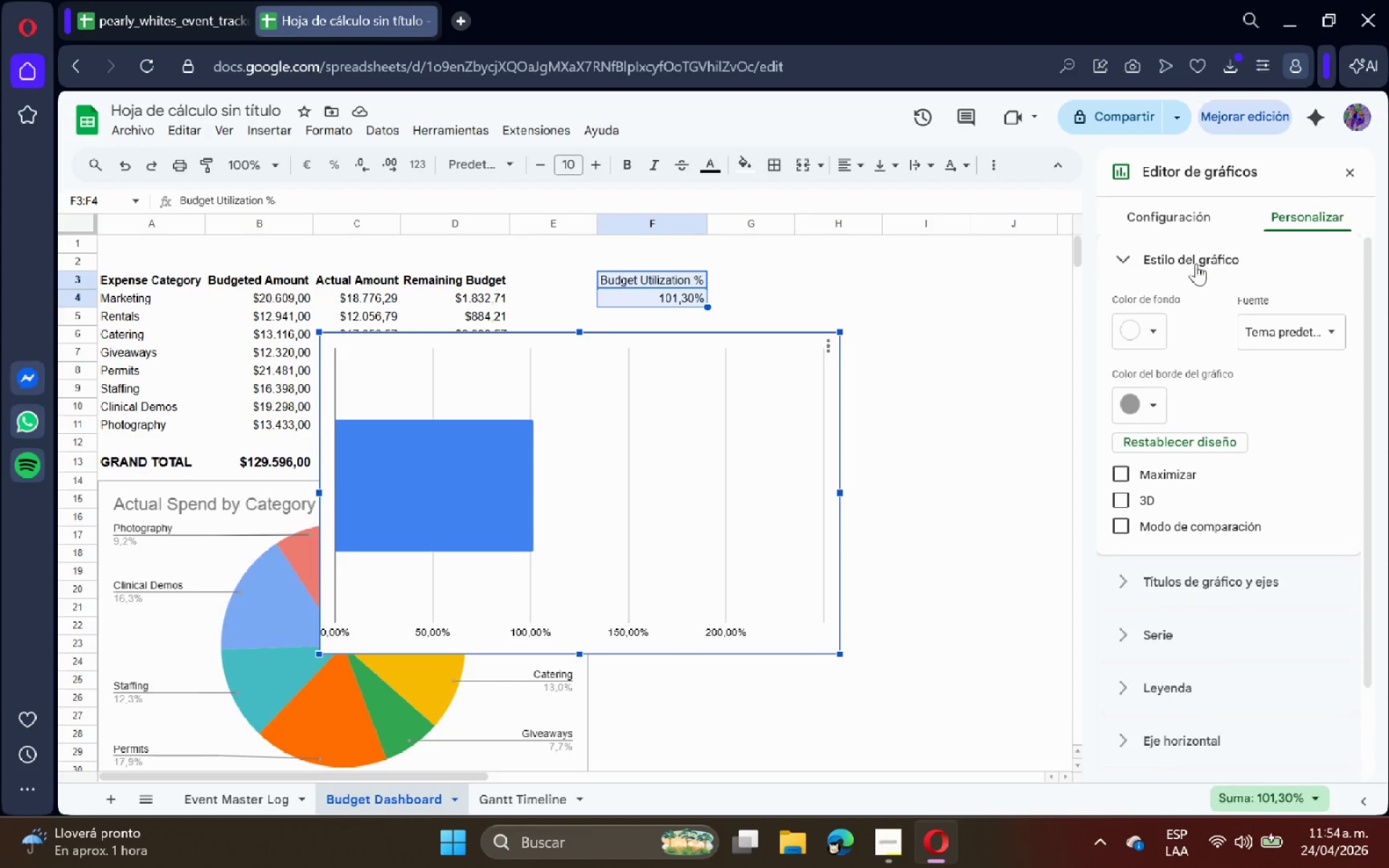 
left_click([1189, 260])
 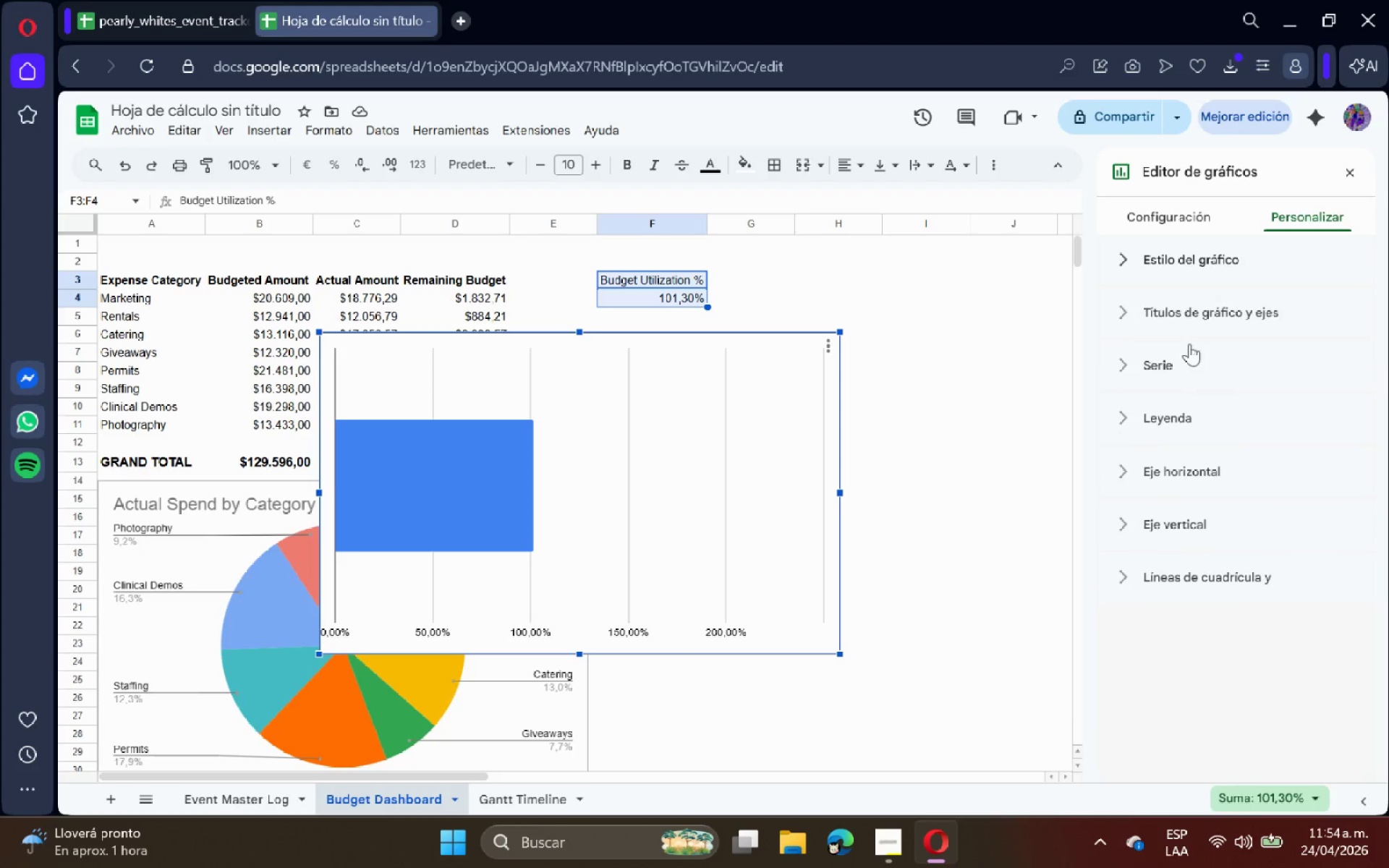 
left_click([1174, 323])
 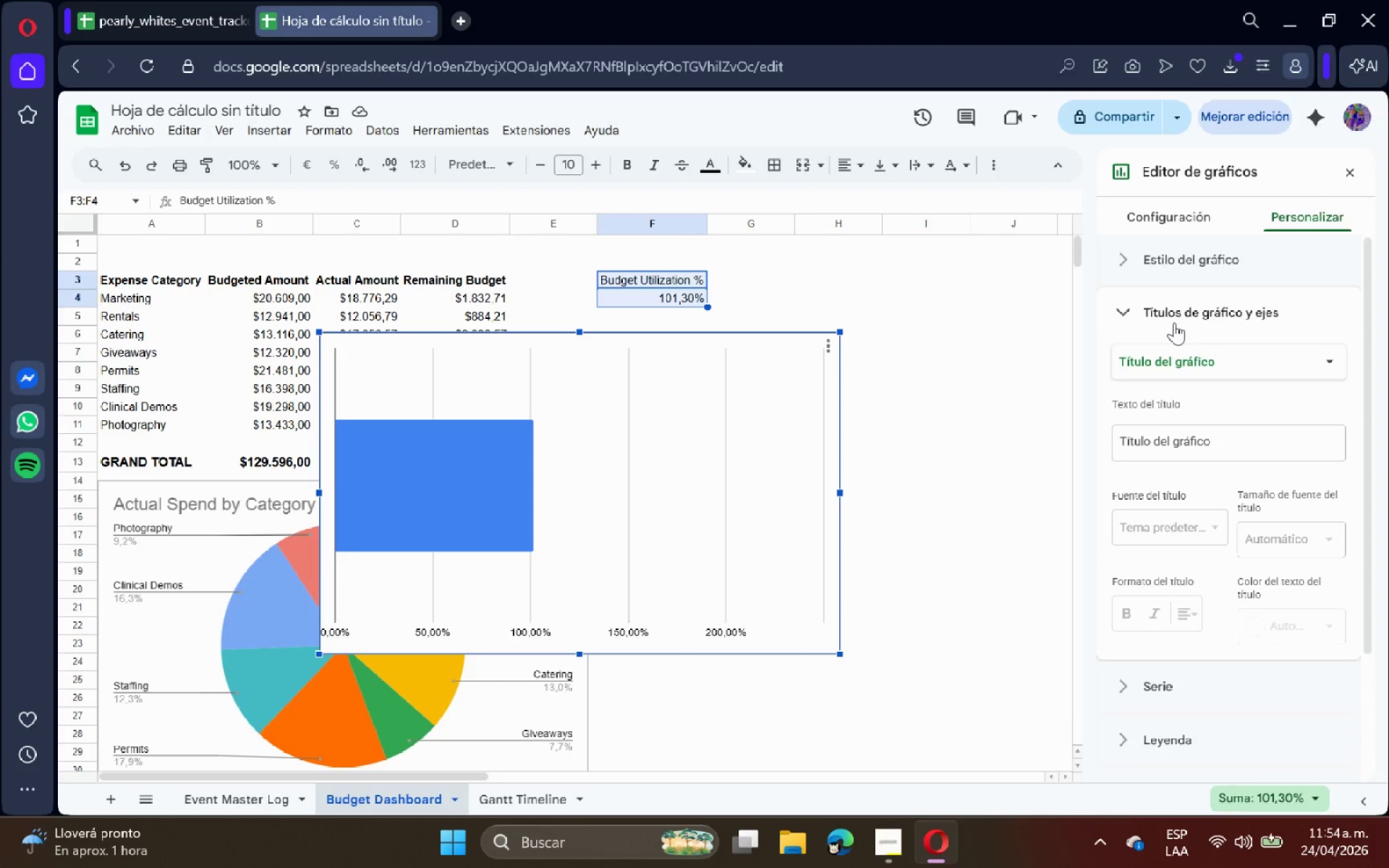 
left_click([1174, 323])
 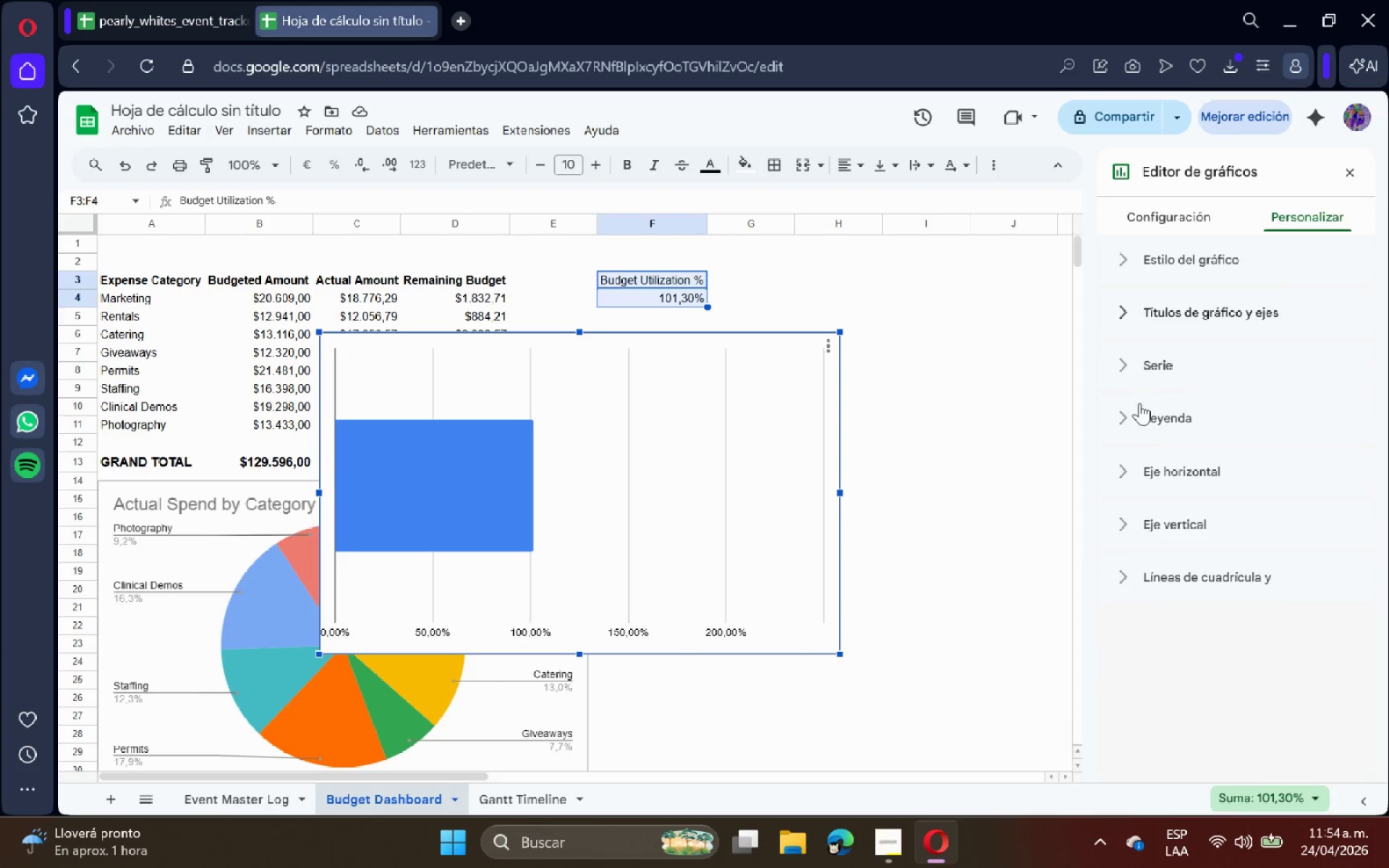 
left_click([1147, 366])
 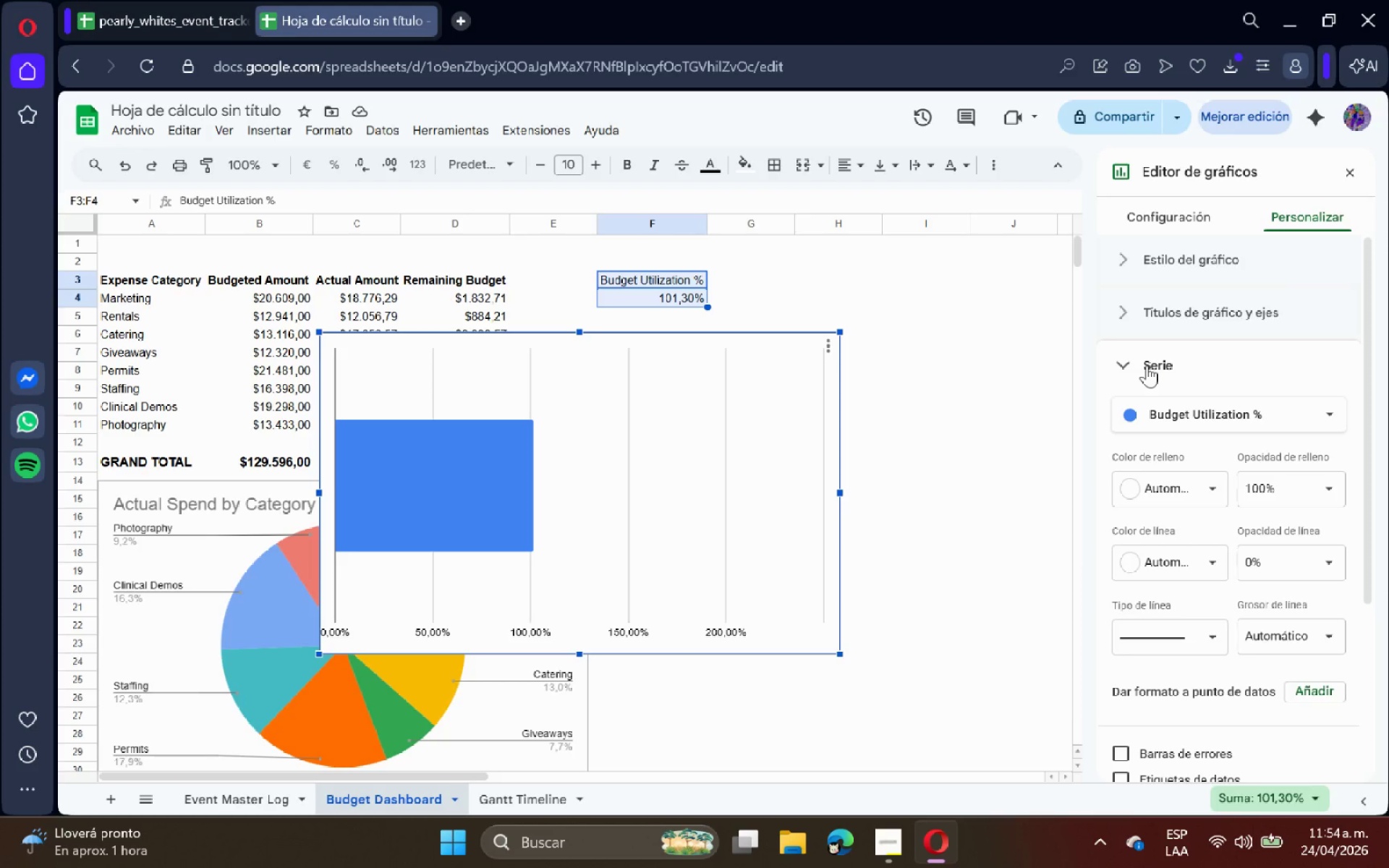 
left_click([1147, 365])
 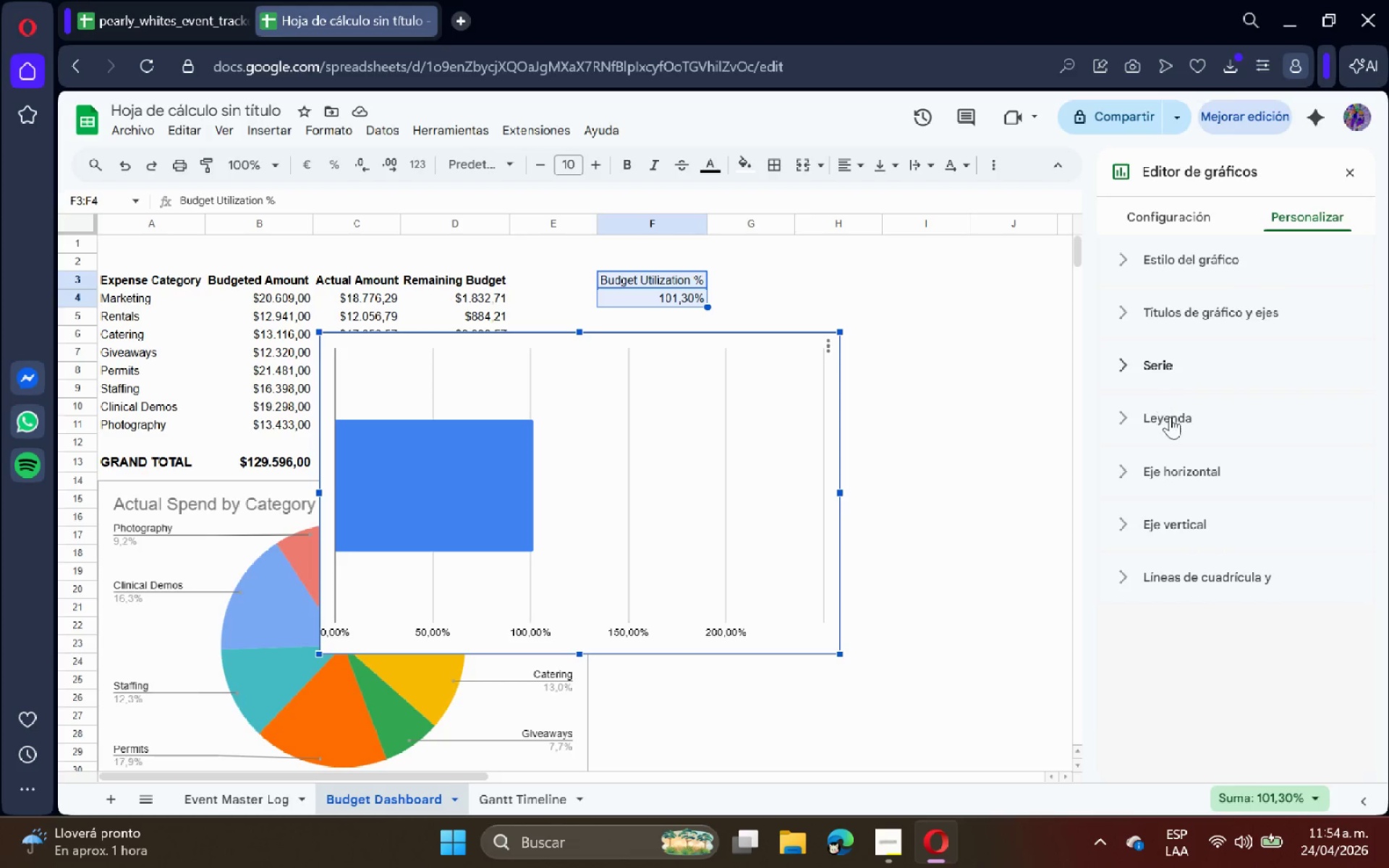 
left_click([1172, 419])
 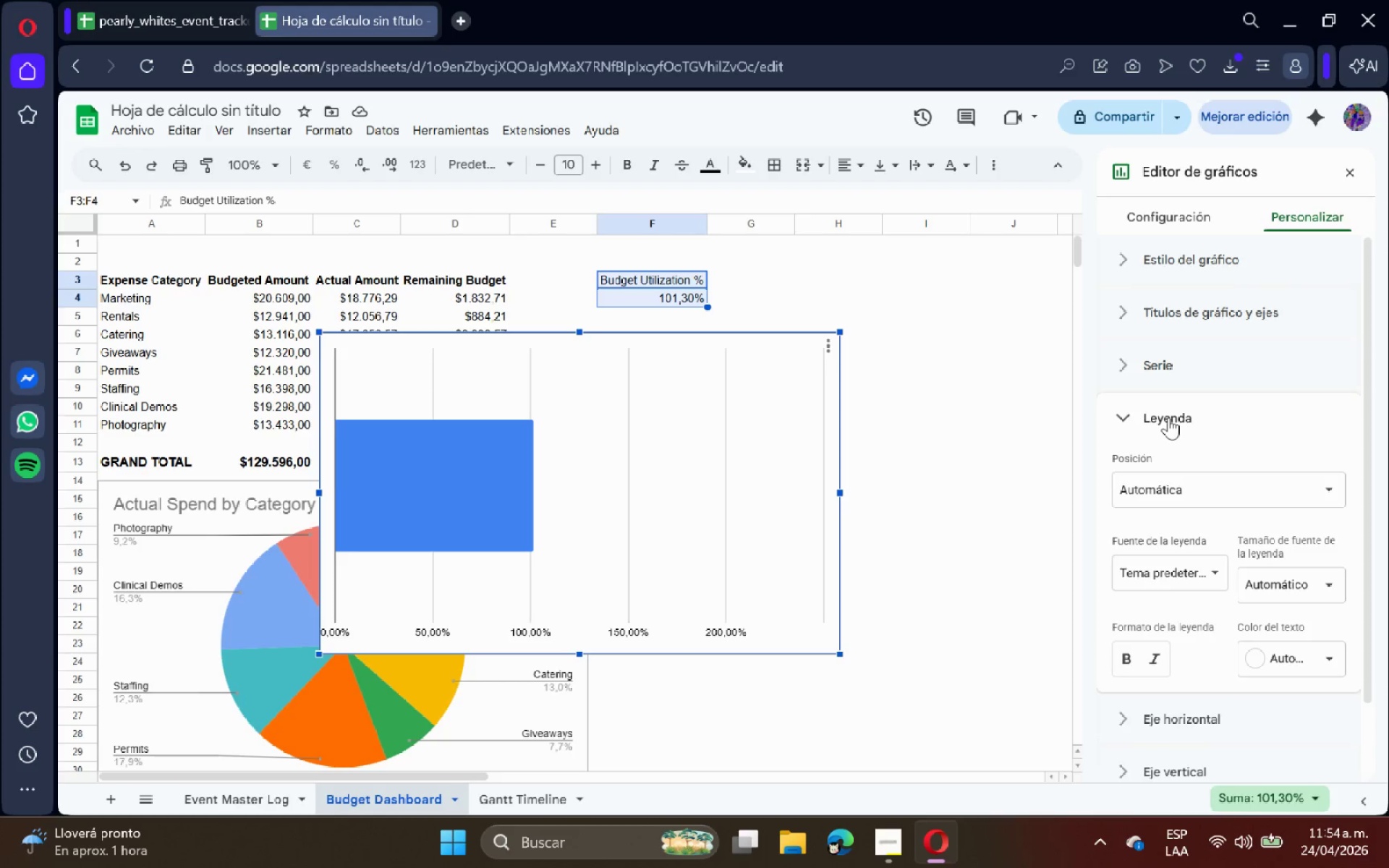 
left_click([1168, 417])
 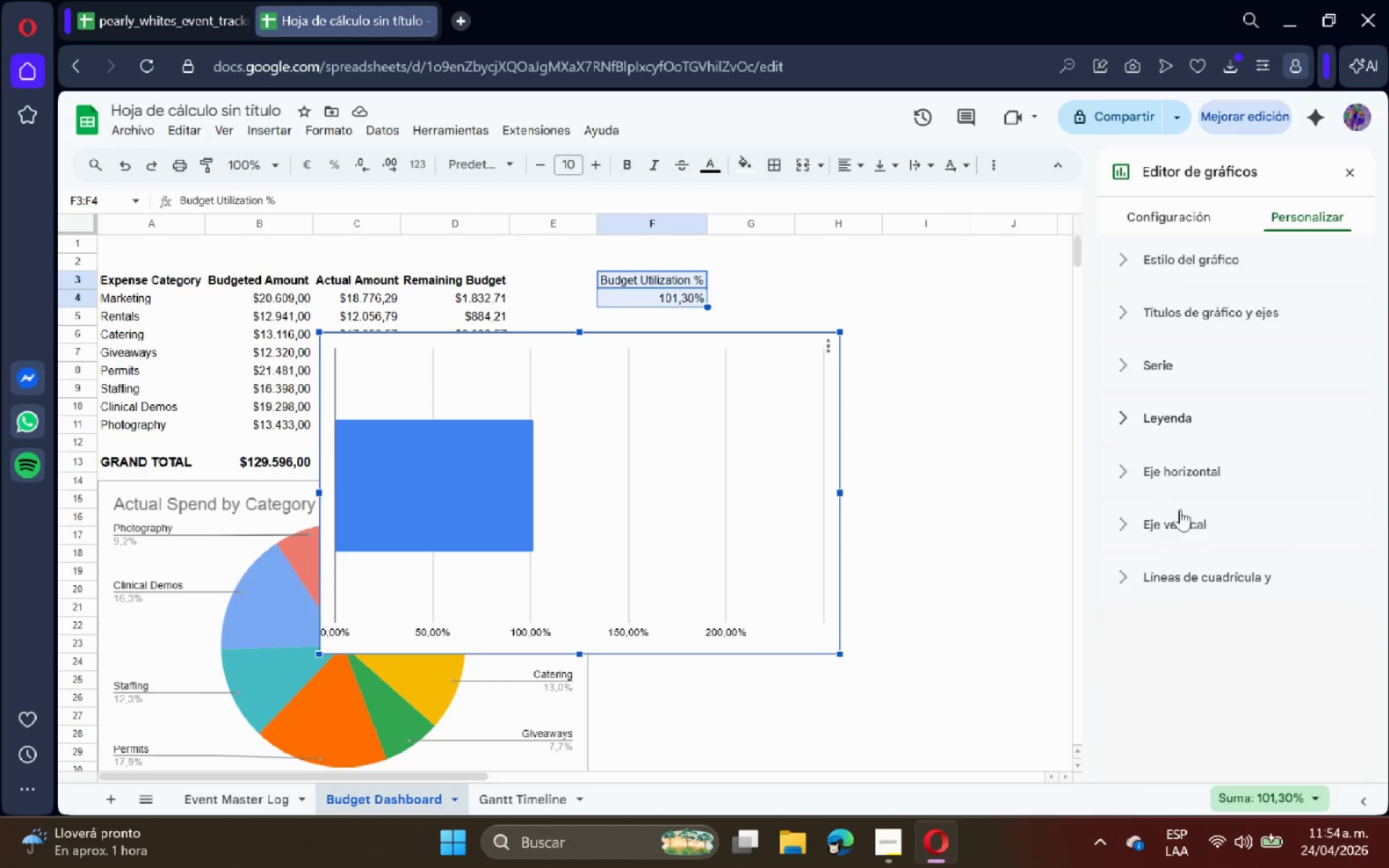 
left_click([1173, 481])
 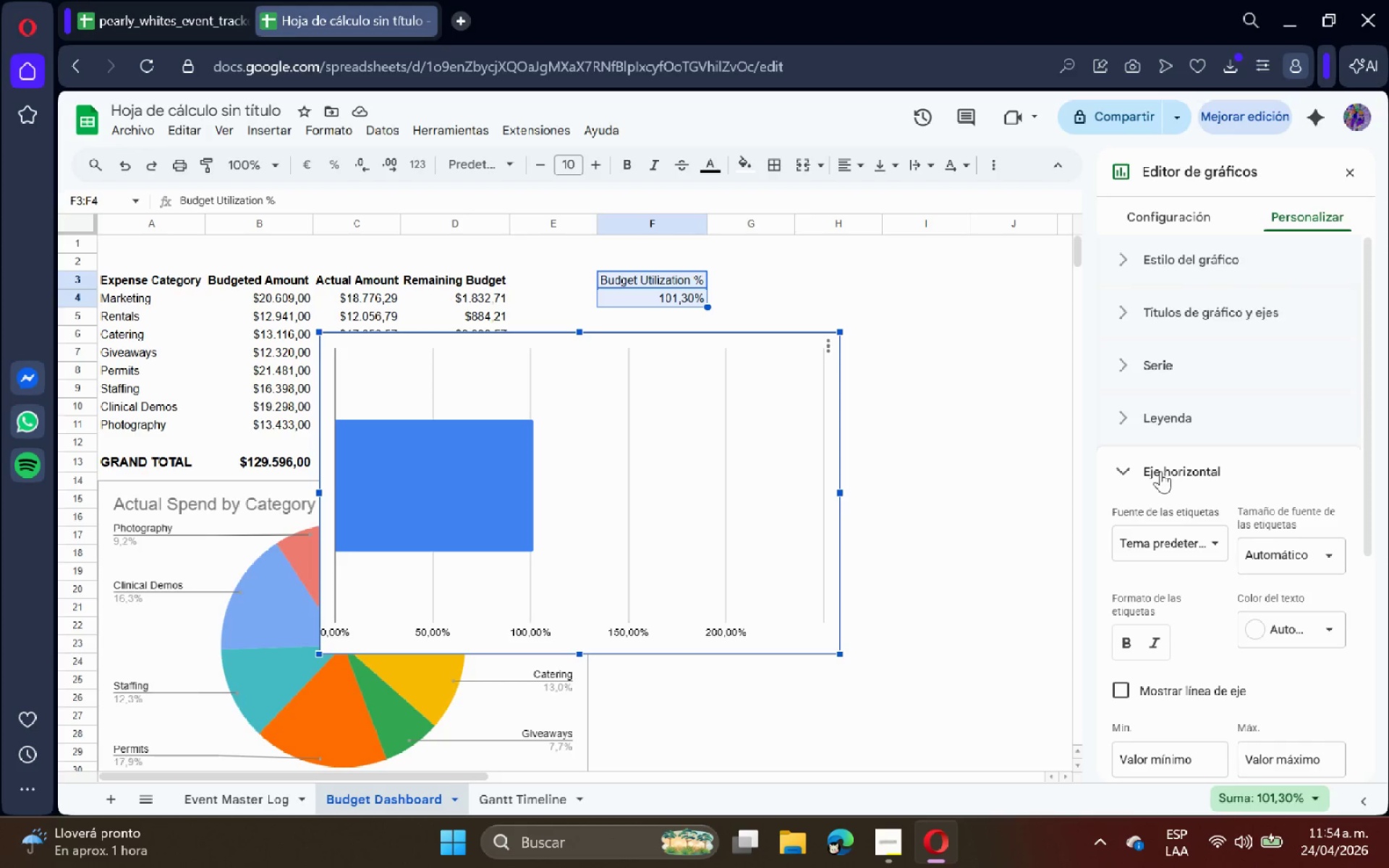 
left_click([1160, 471])
 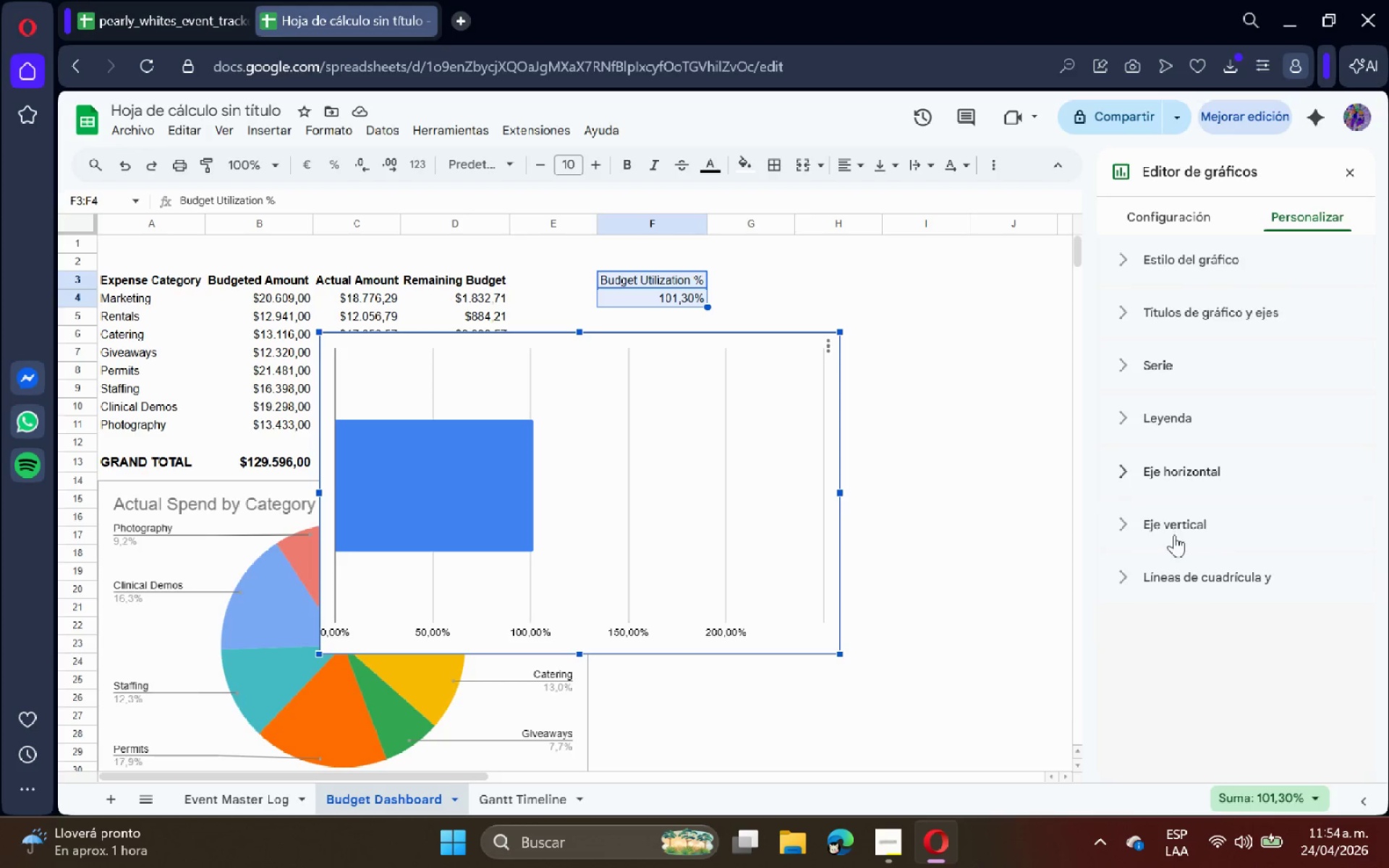 
left_click([1177, 522])
 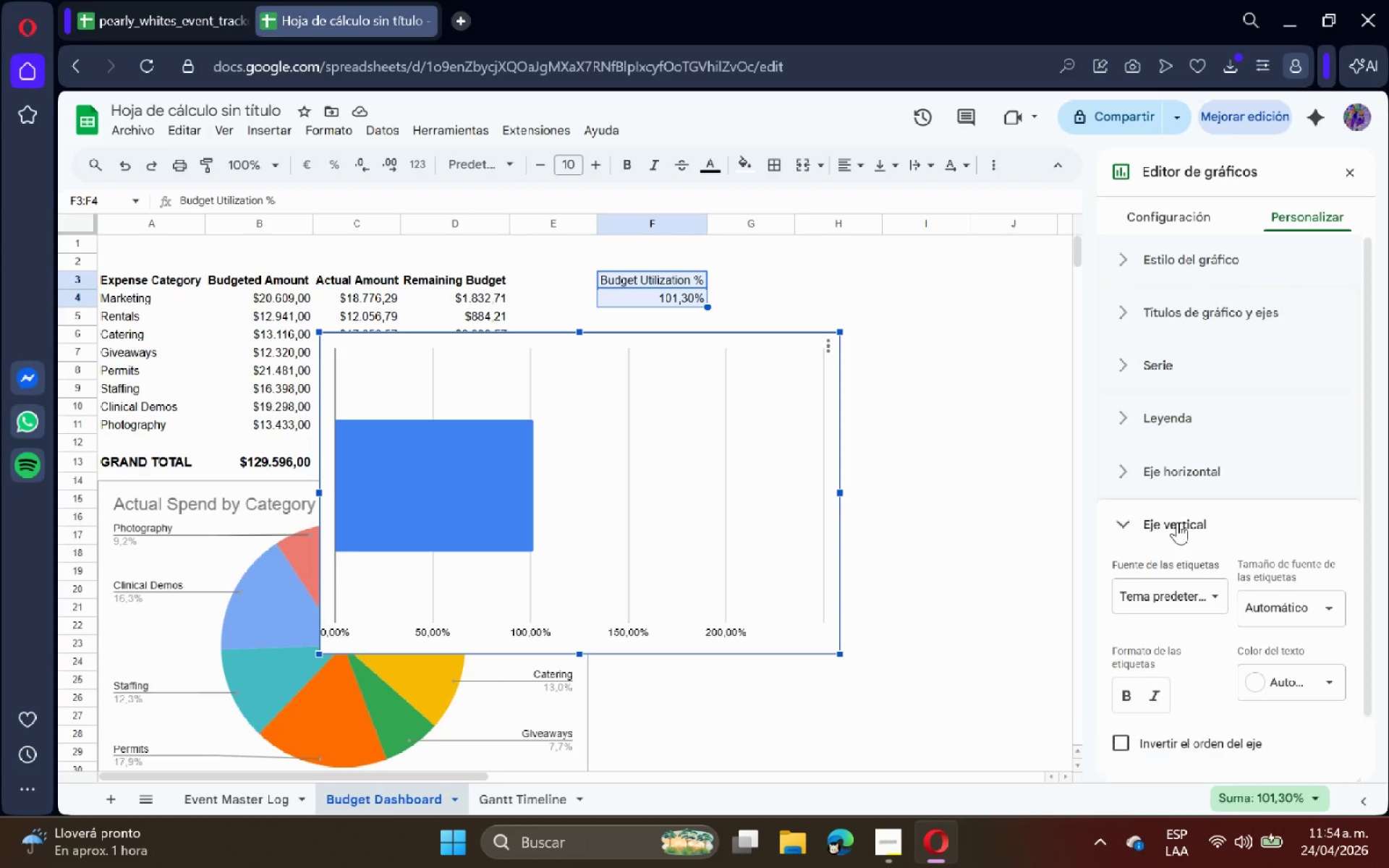 
left_click([1177, 522])
 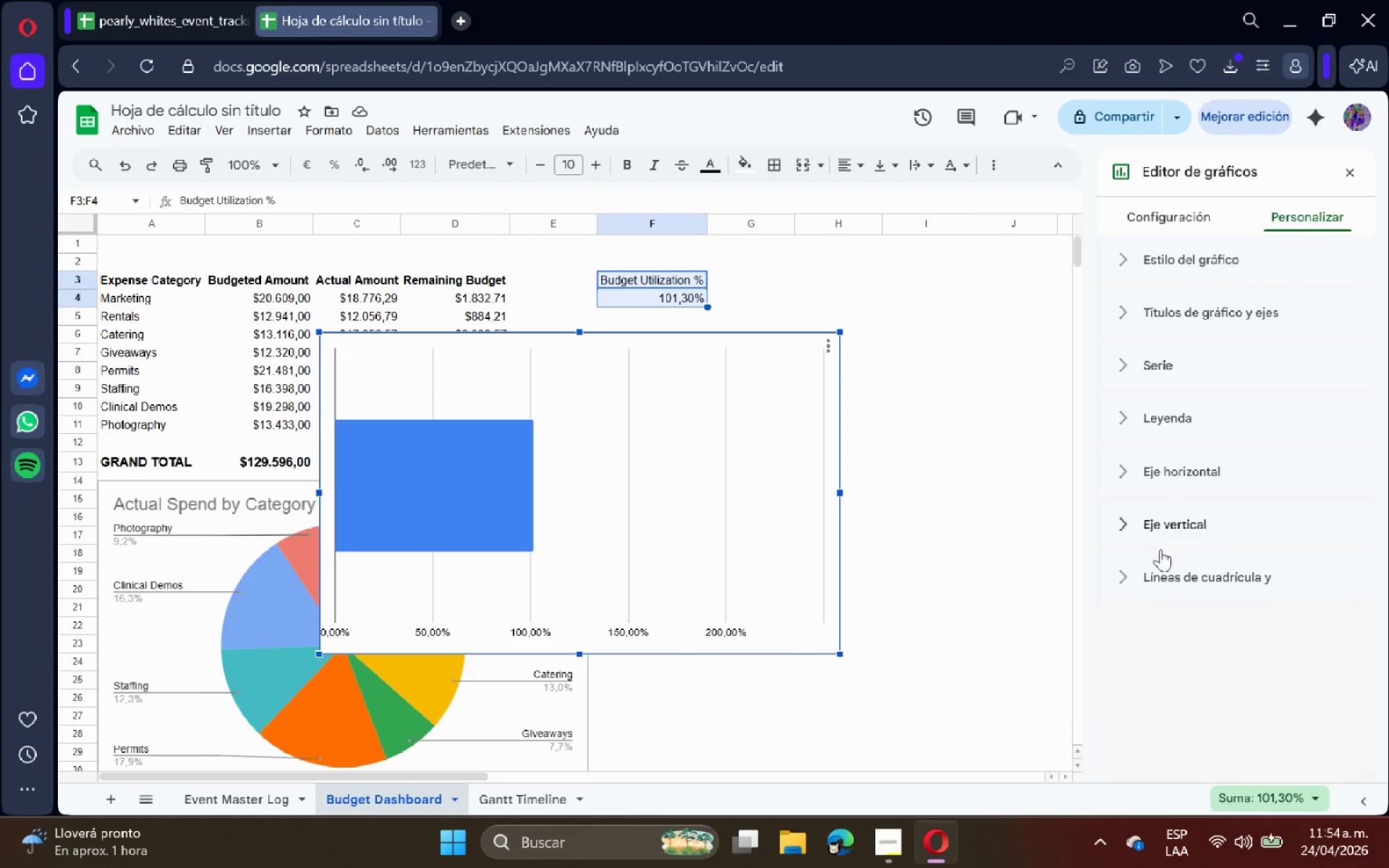 
left_click([1165, 567])
 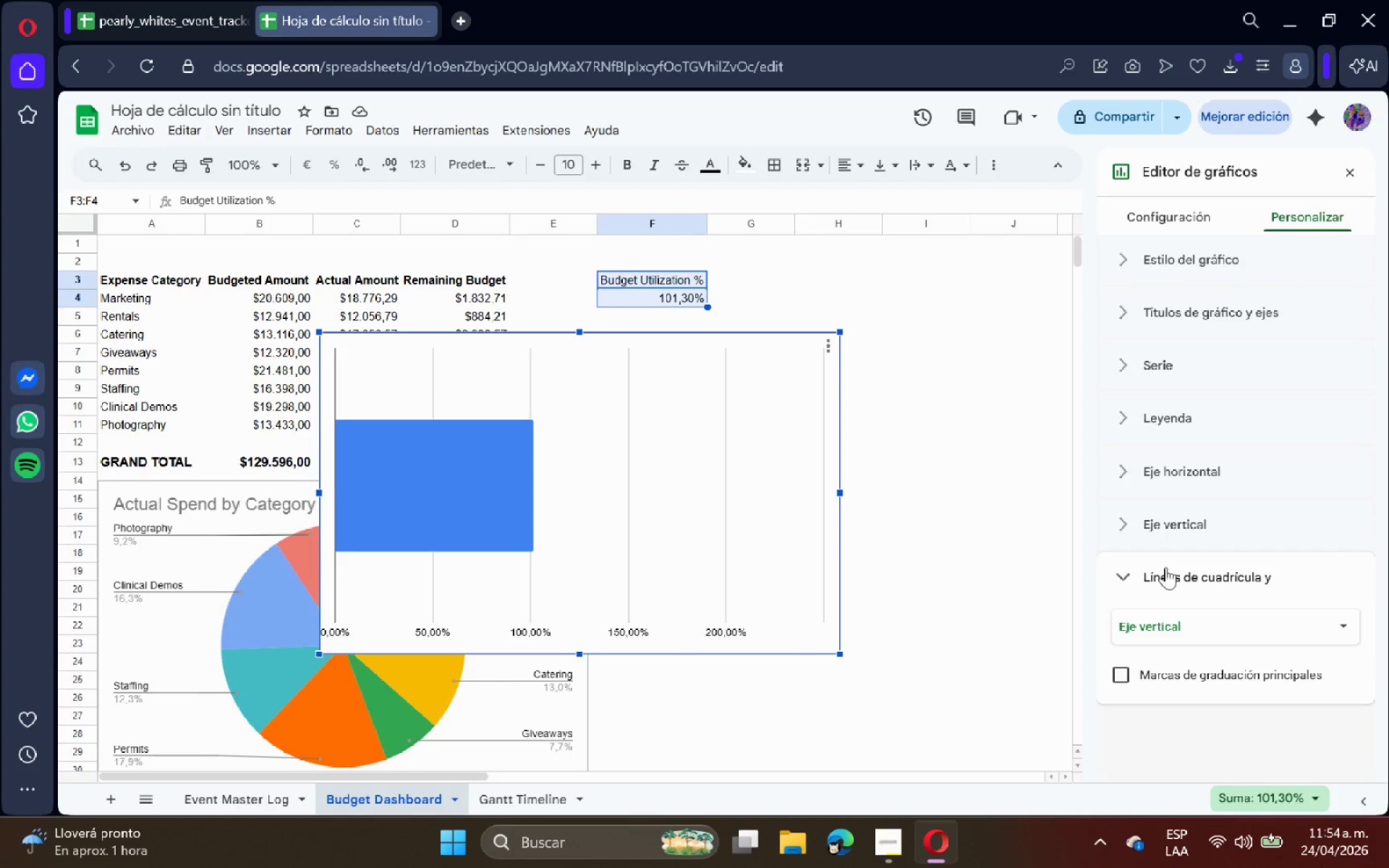 
left_click([1165, 567])
 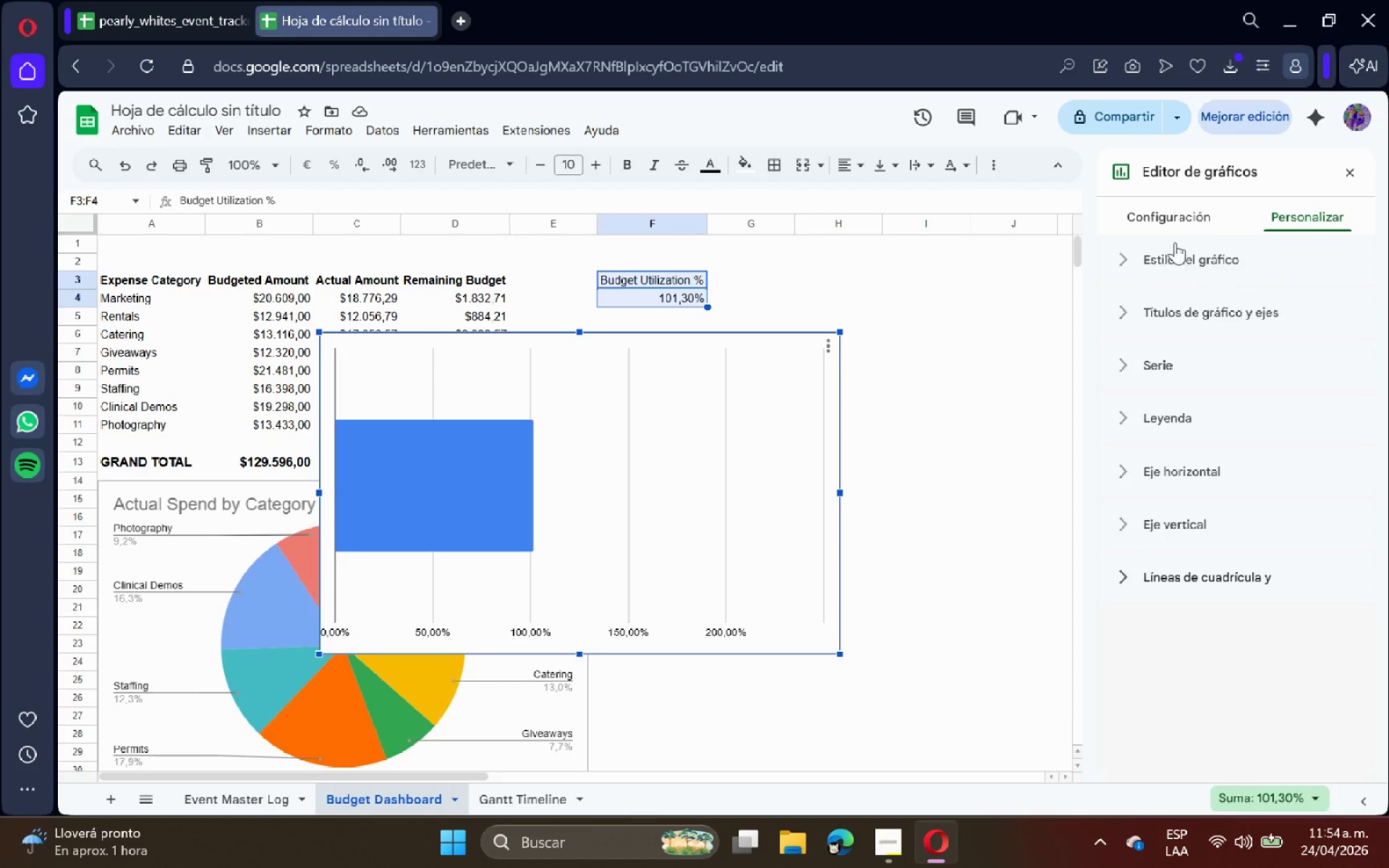 
left_click([1193, 218])
 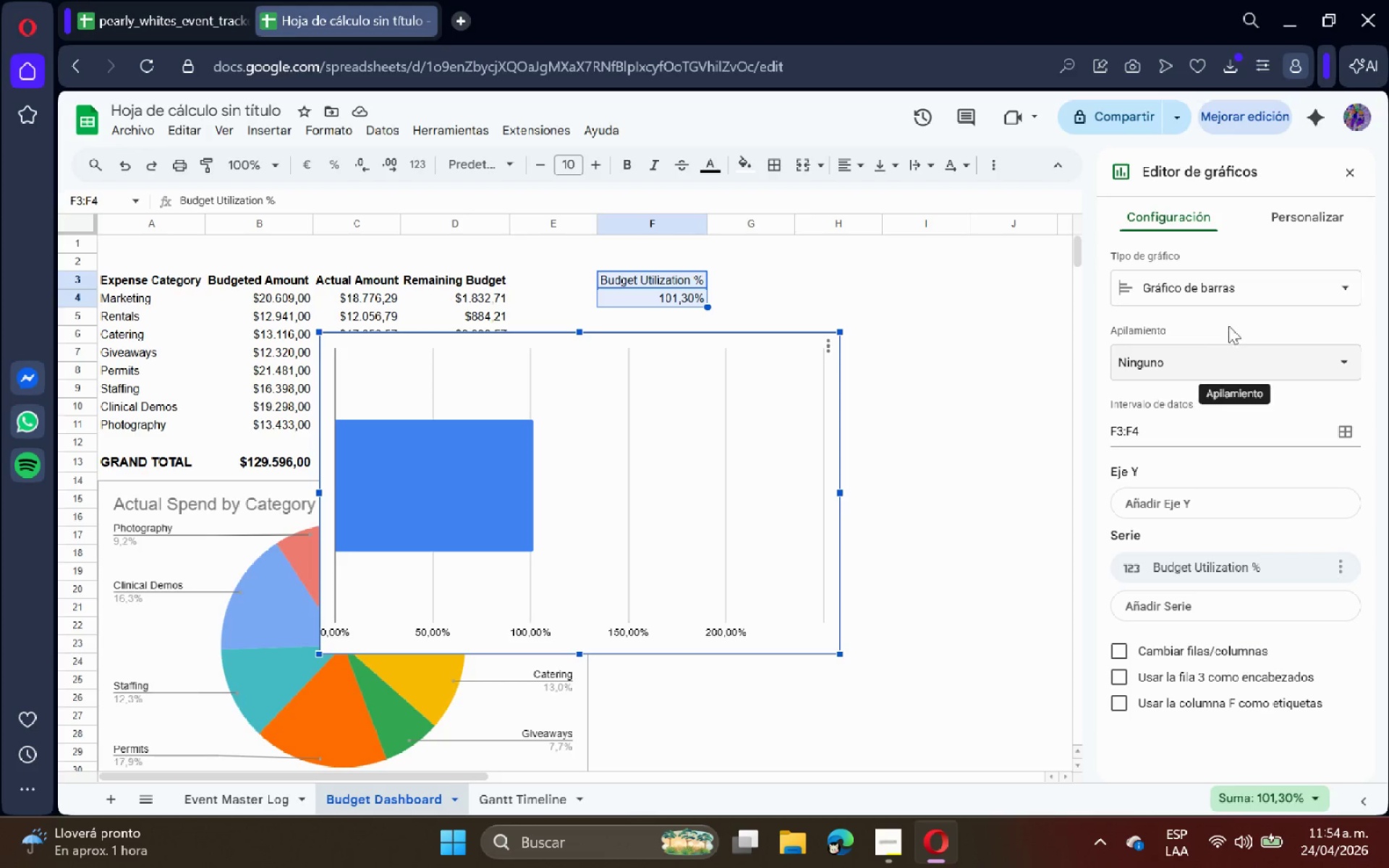 
left_click([1236, 294])
 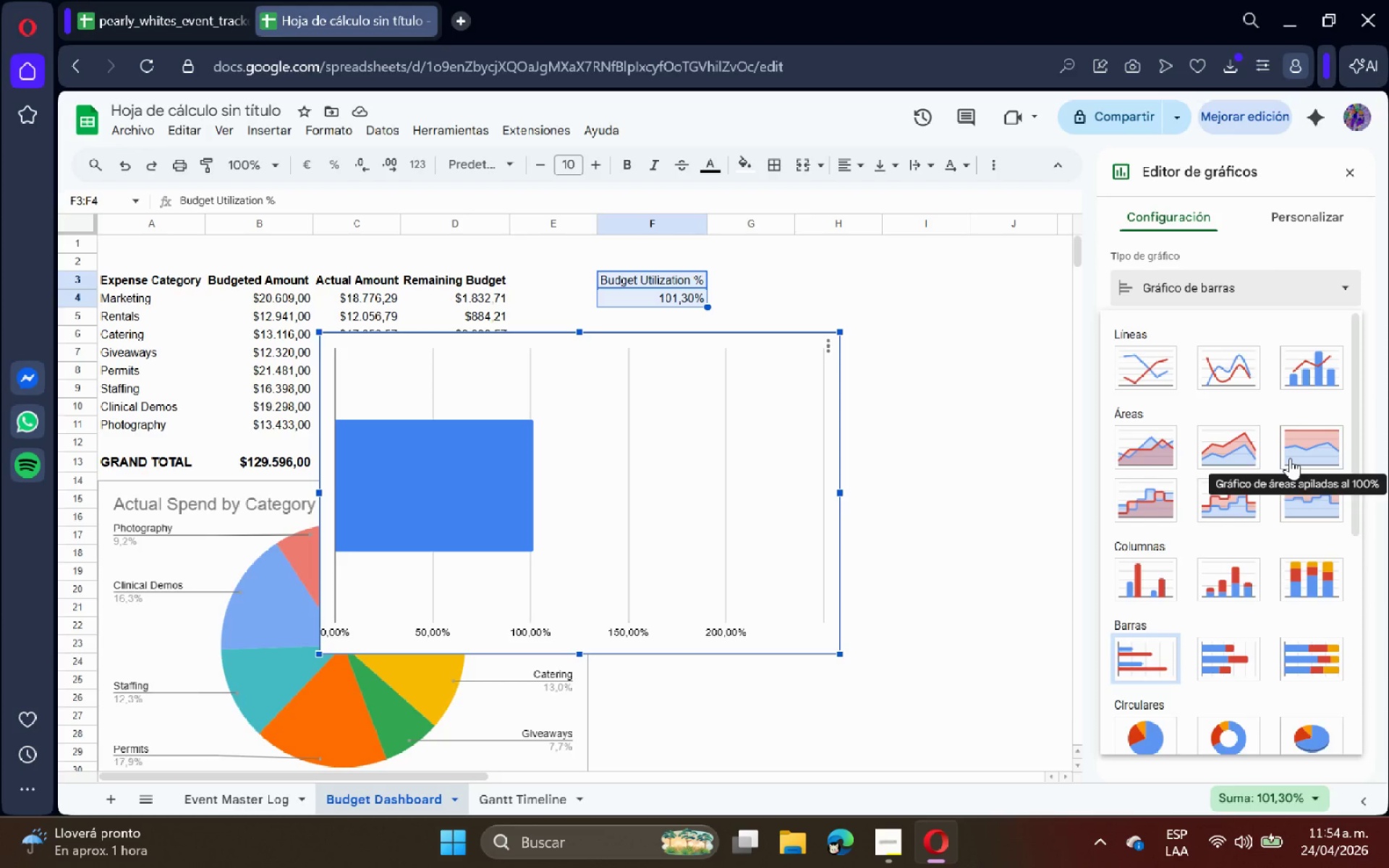 
scroll: coordinate [1242, 520], scroll_direction: down, amount: 3.0
 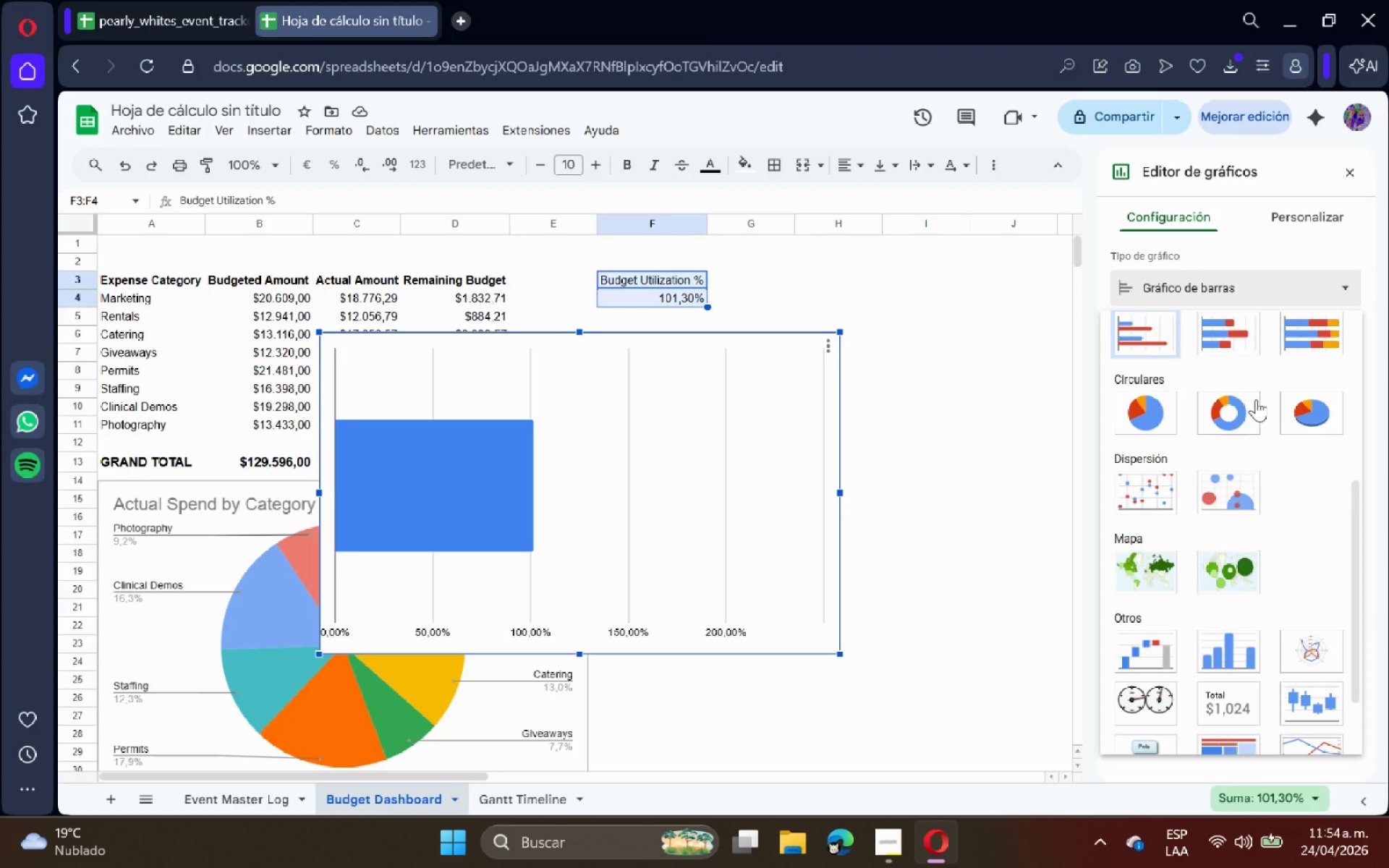 
scroll: coordinate [1275, 420], scroll_direction: up, amount: 1.0
 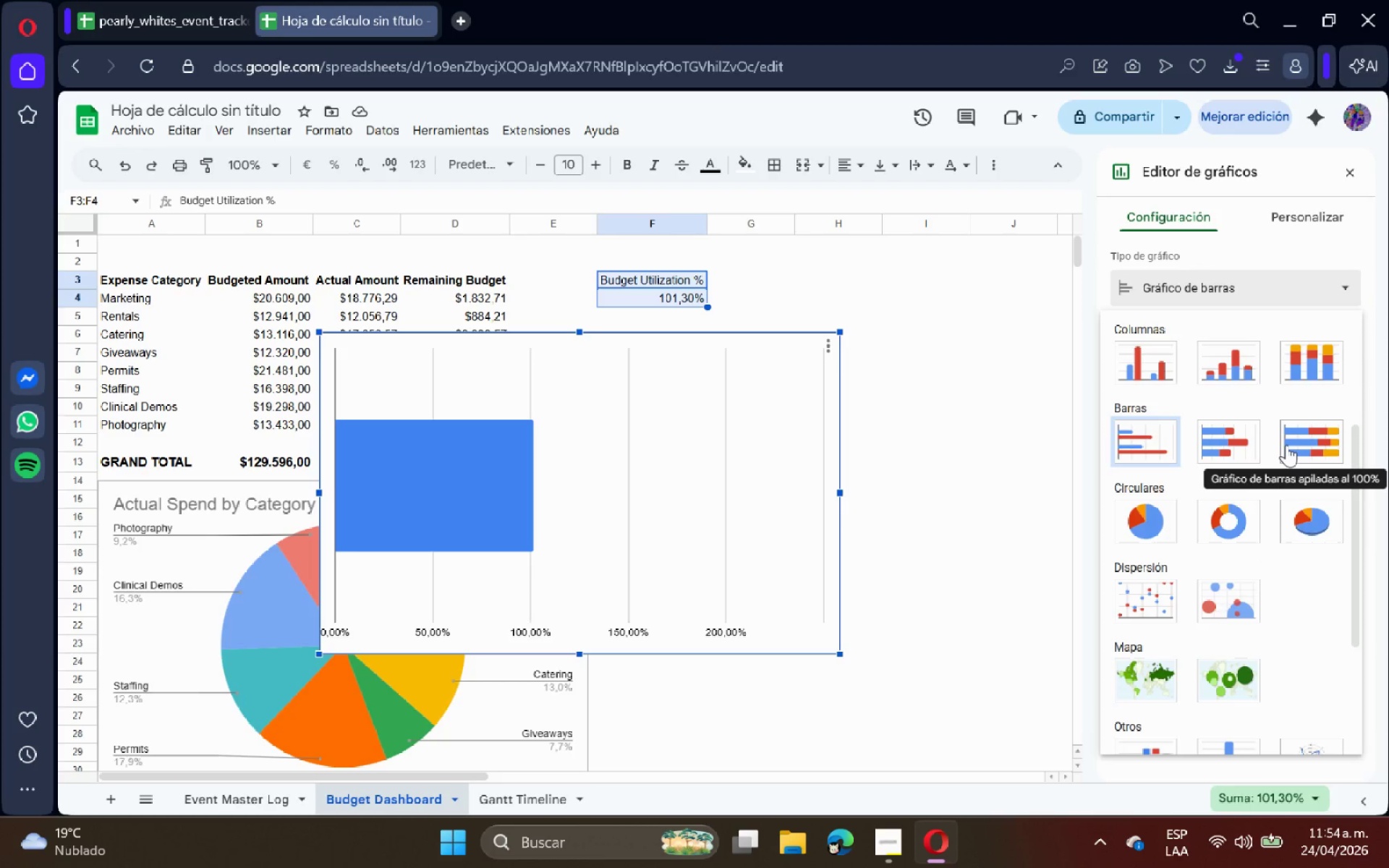 
left_click([1286, 445])
 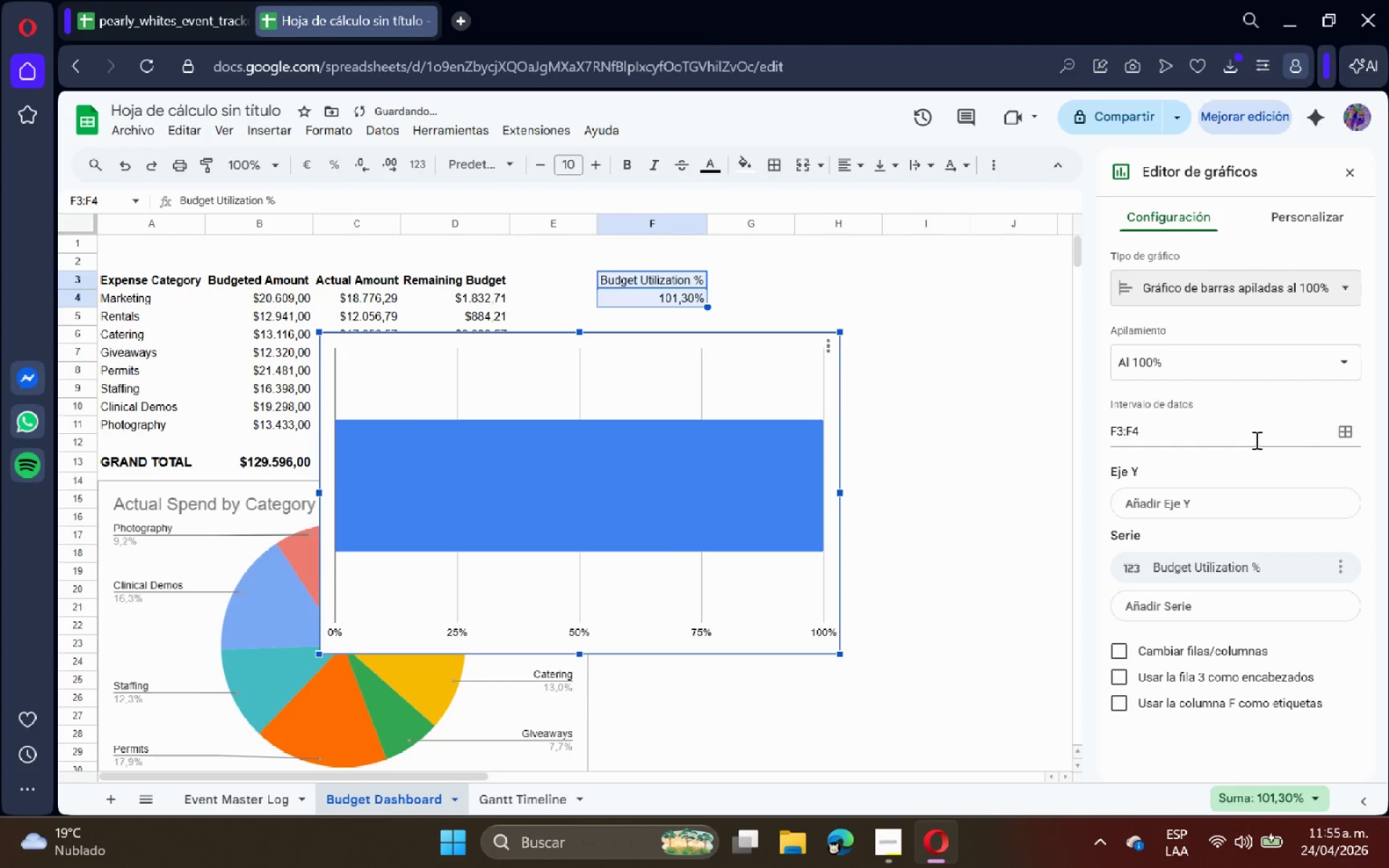 
left_click([1305, 210])
 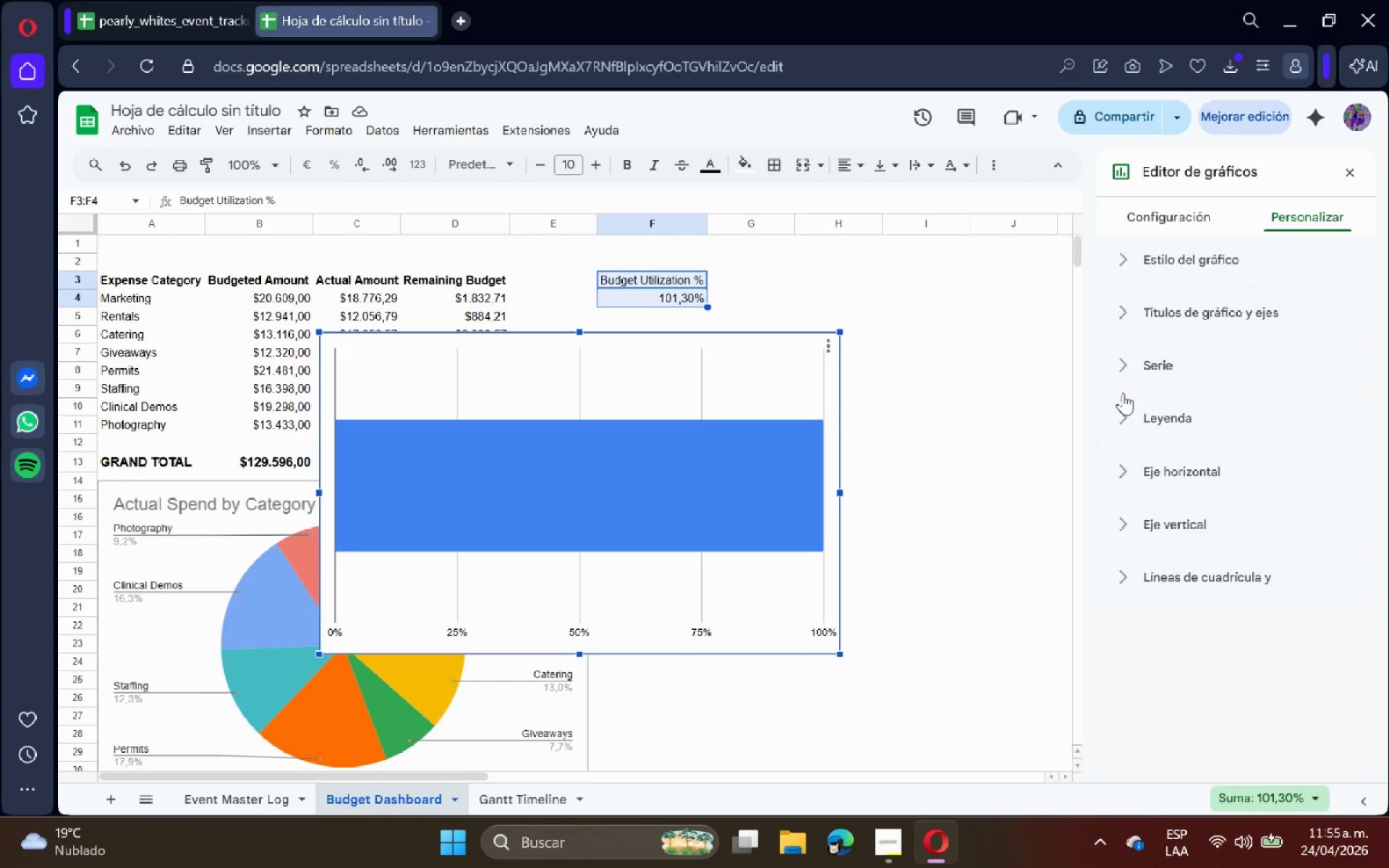 
double_click([1205, 211])
 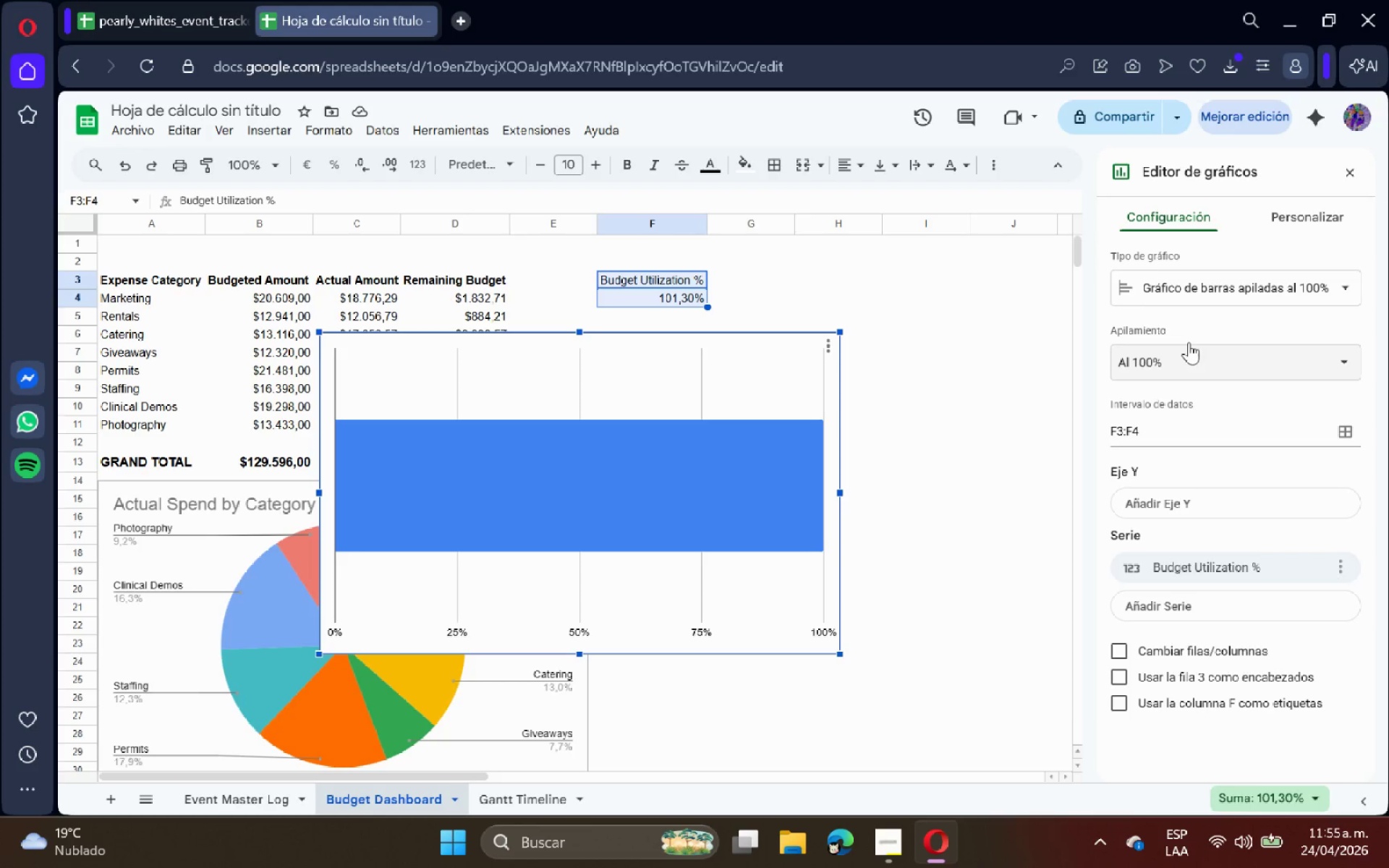 
left_click([1215, 290])
 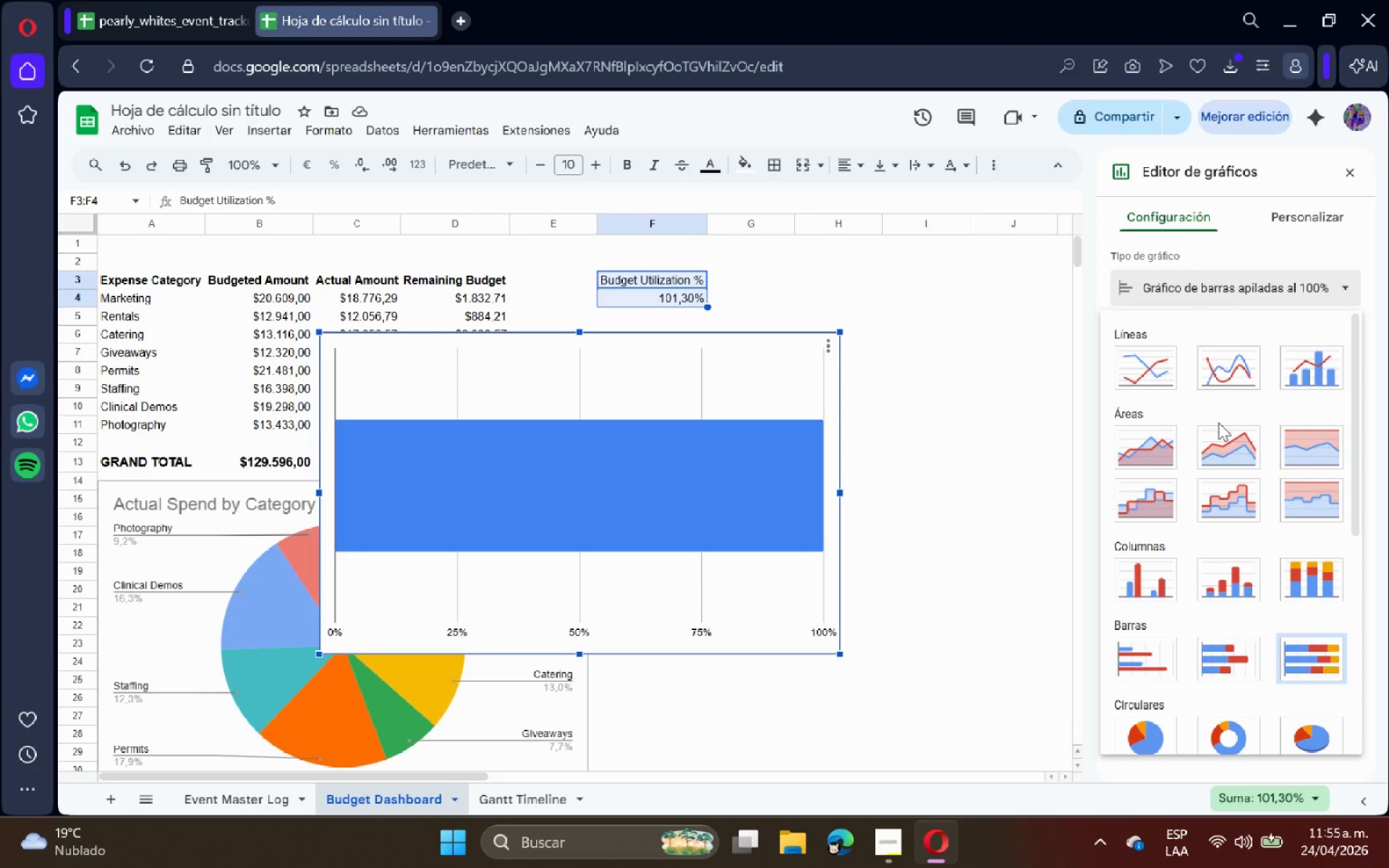 
scroll: coordinate [1221, 488], scroll_direction: down, amount: 2.0
 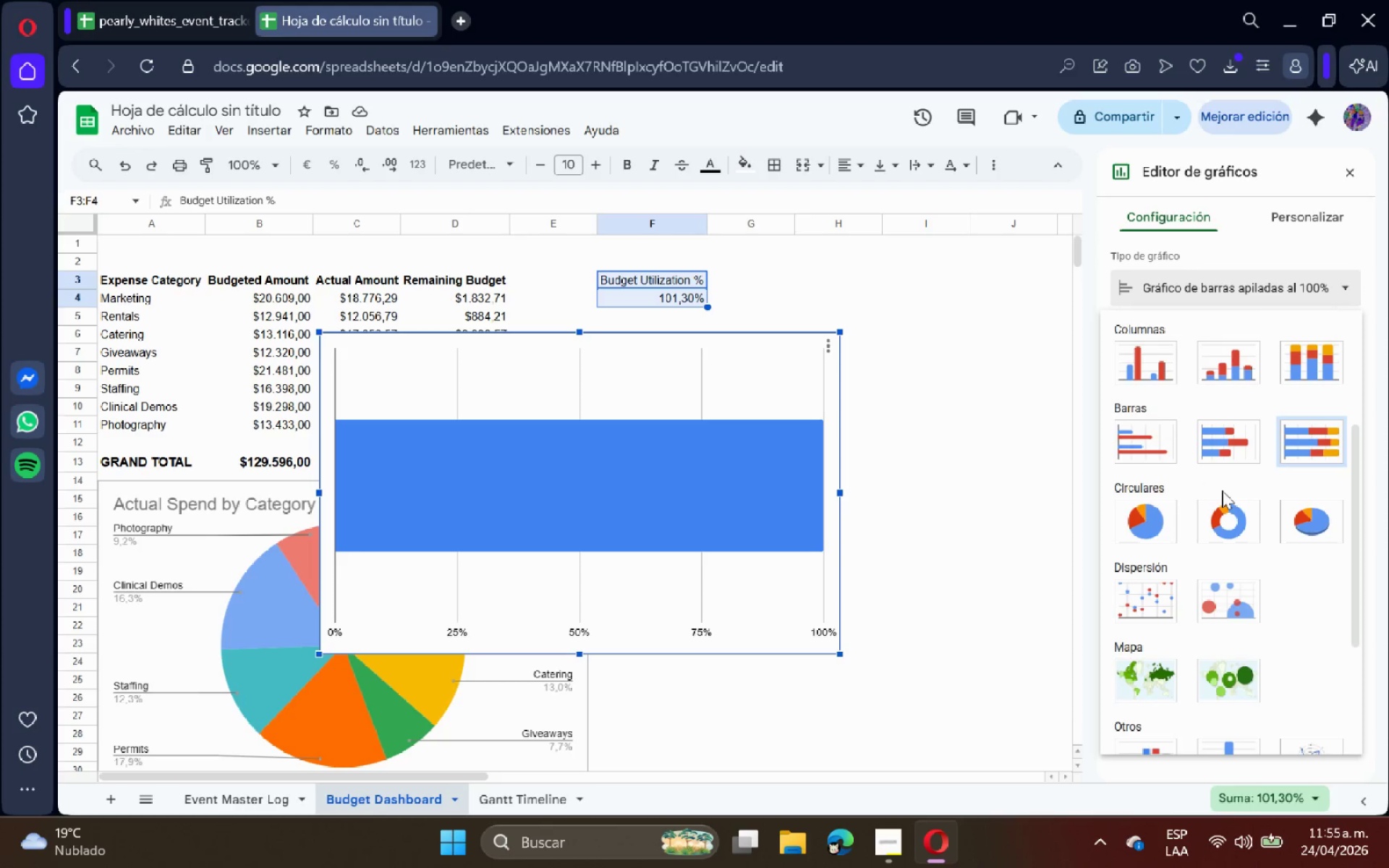 
scroll: coordinate [1222, 490], scroll_direction: up, amount: 2.0
 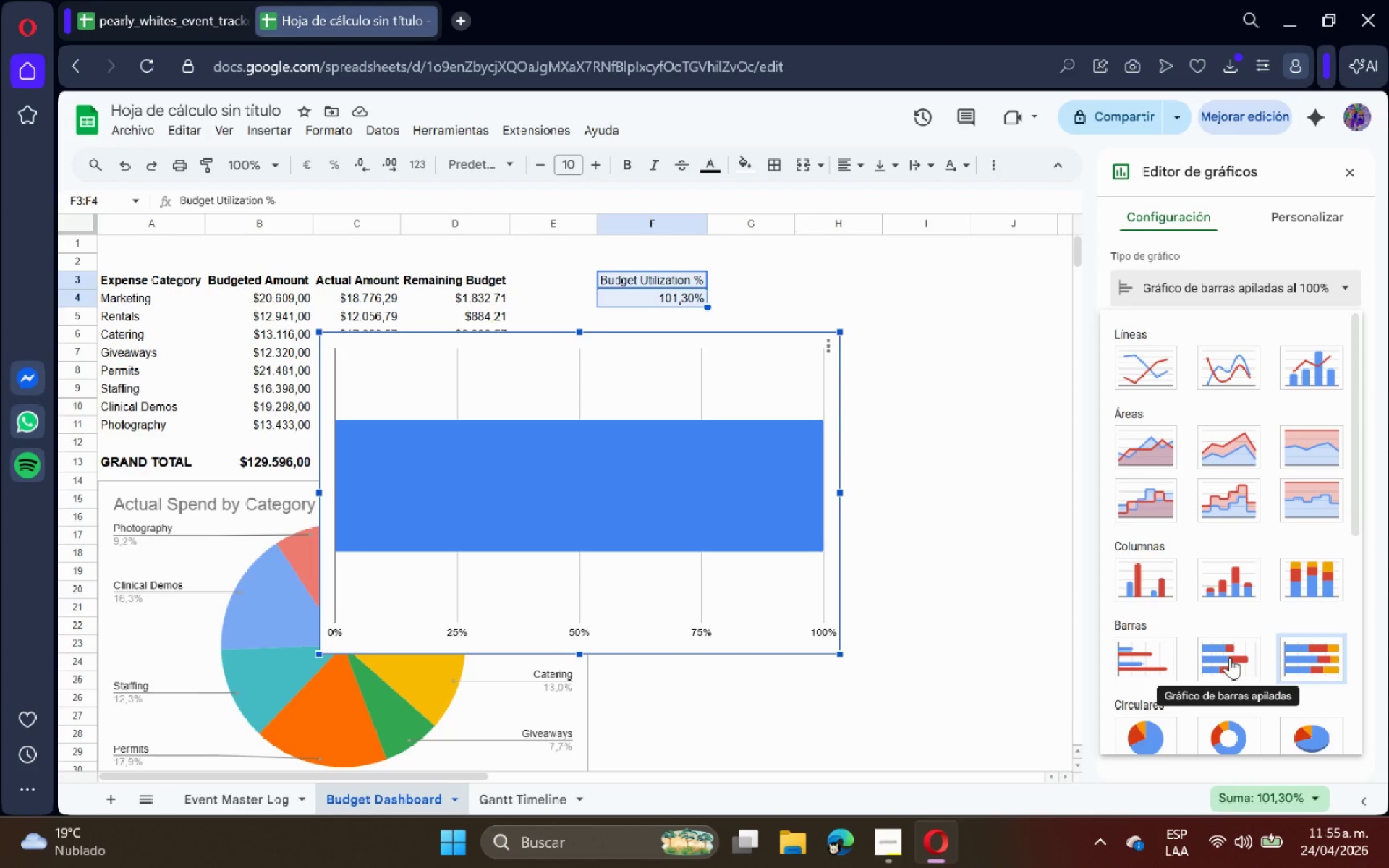 
left_click([1230, 655])
 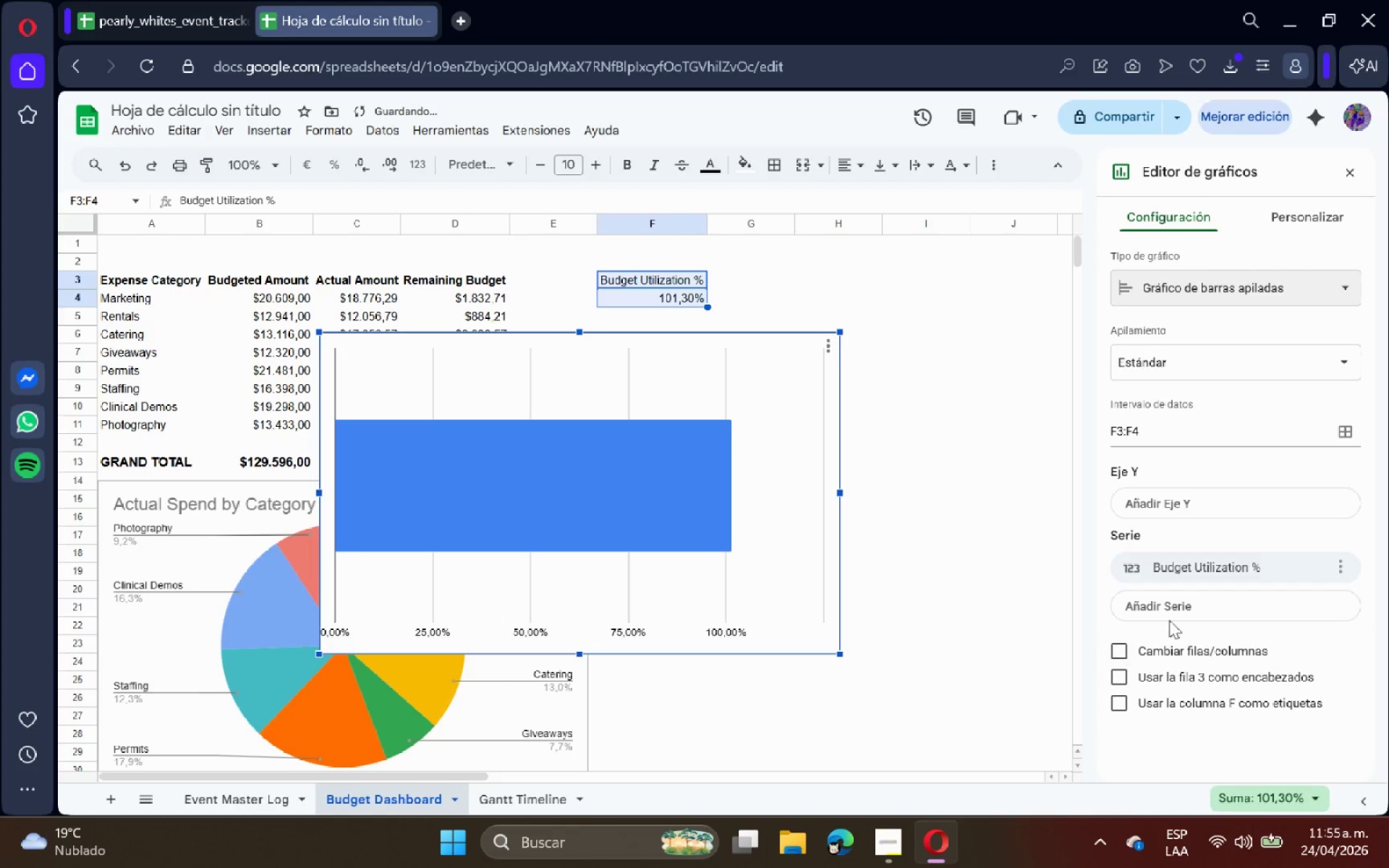 
left_click([951, 562])
 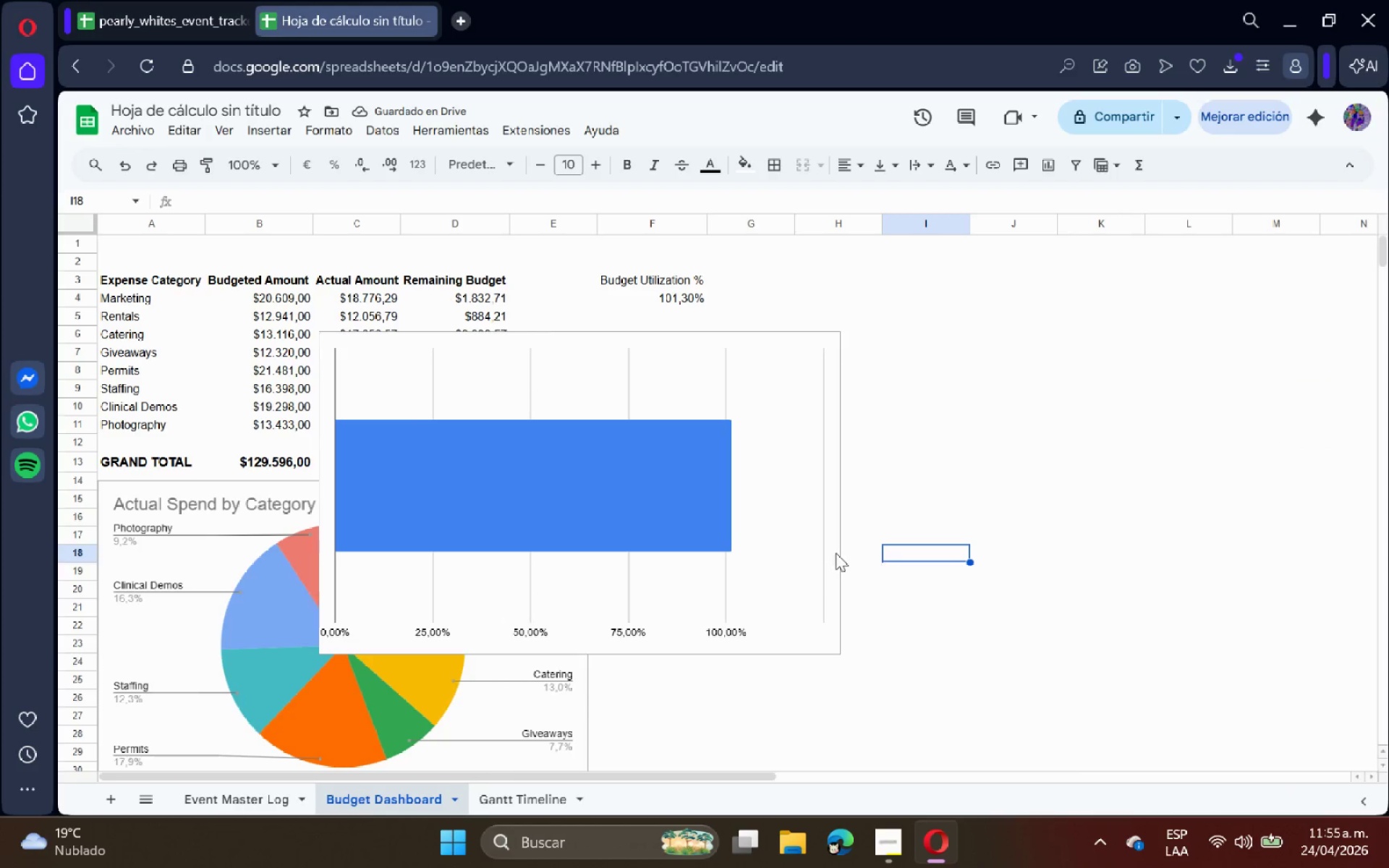 
left_click([828, 551])
 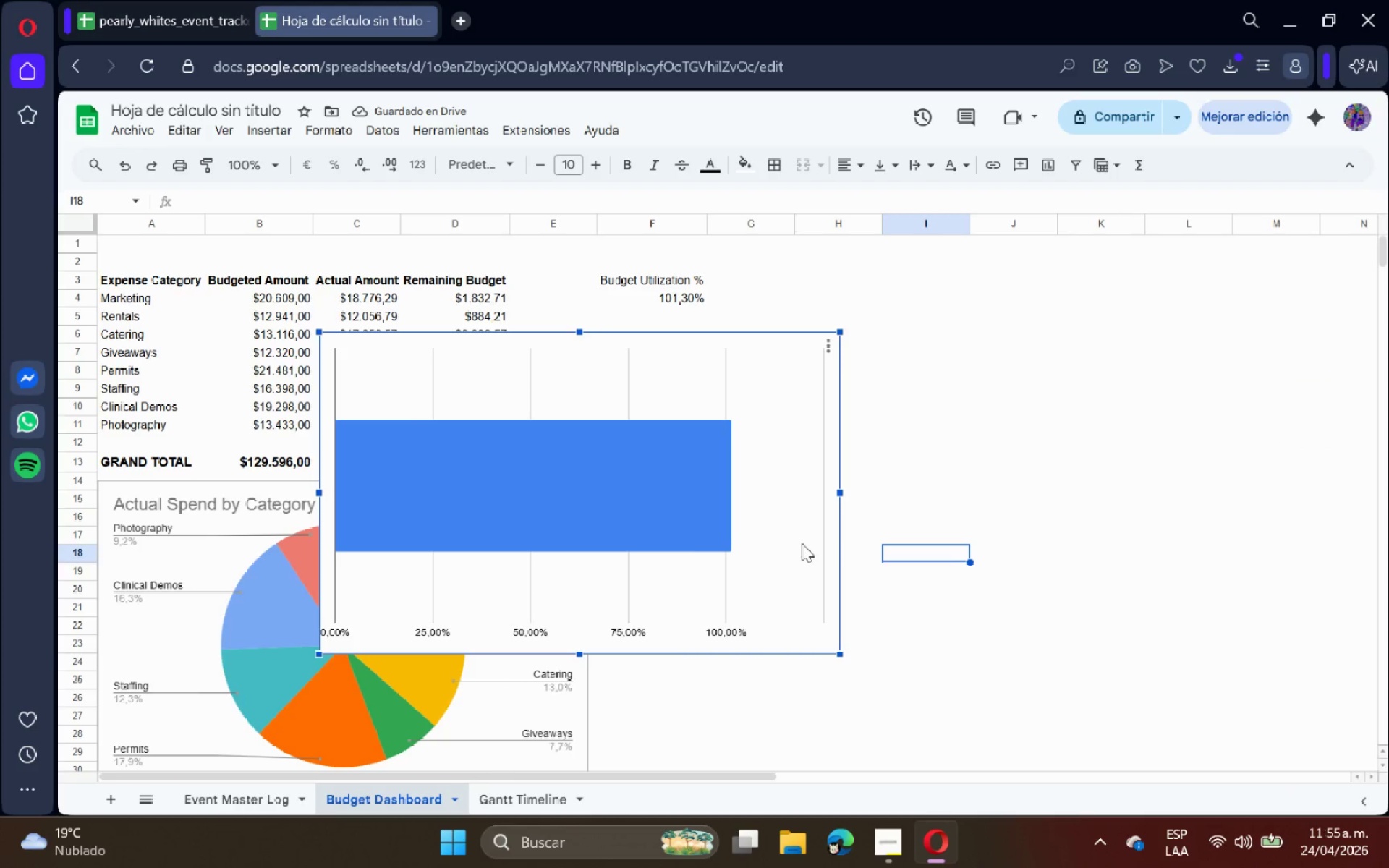 
left_click_drag(start_coordinate=[793, 540], to_coordinate=[1061, 640])
 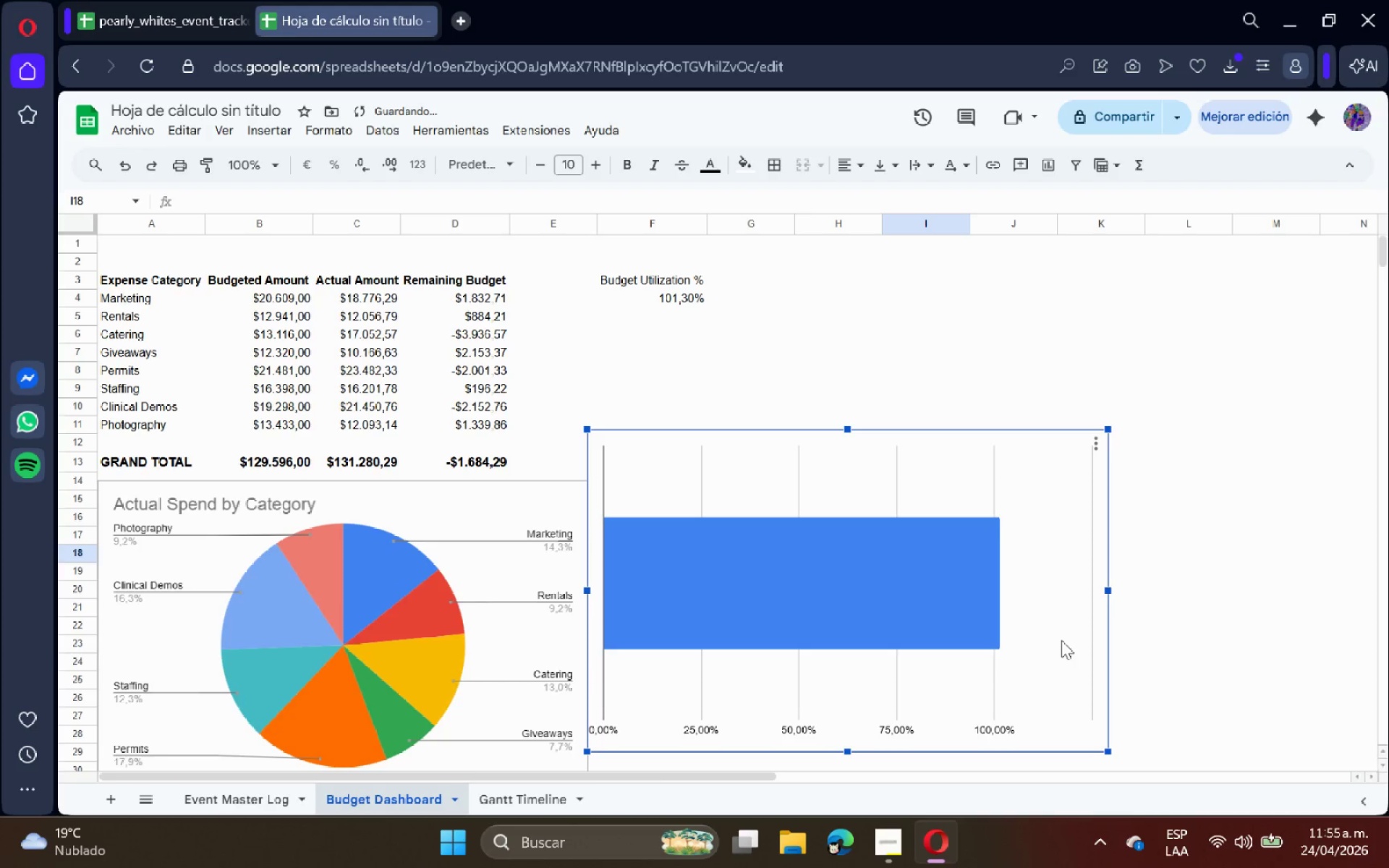 
double_click([1061, 639])
 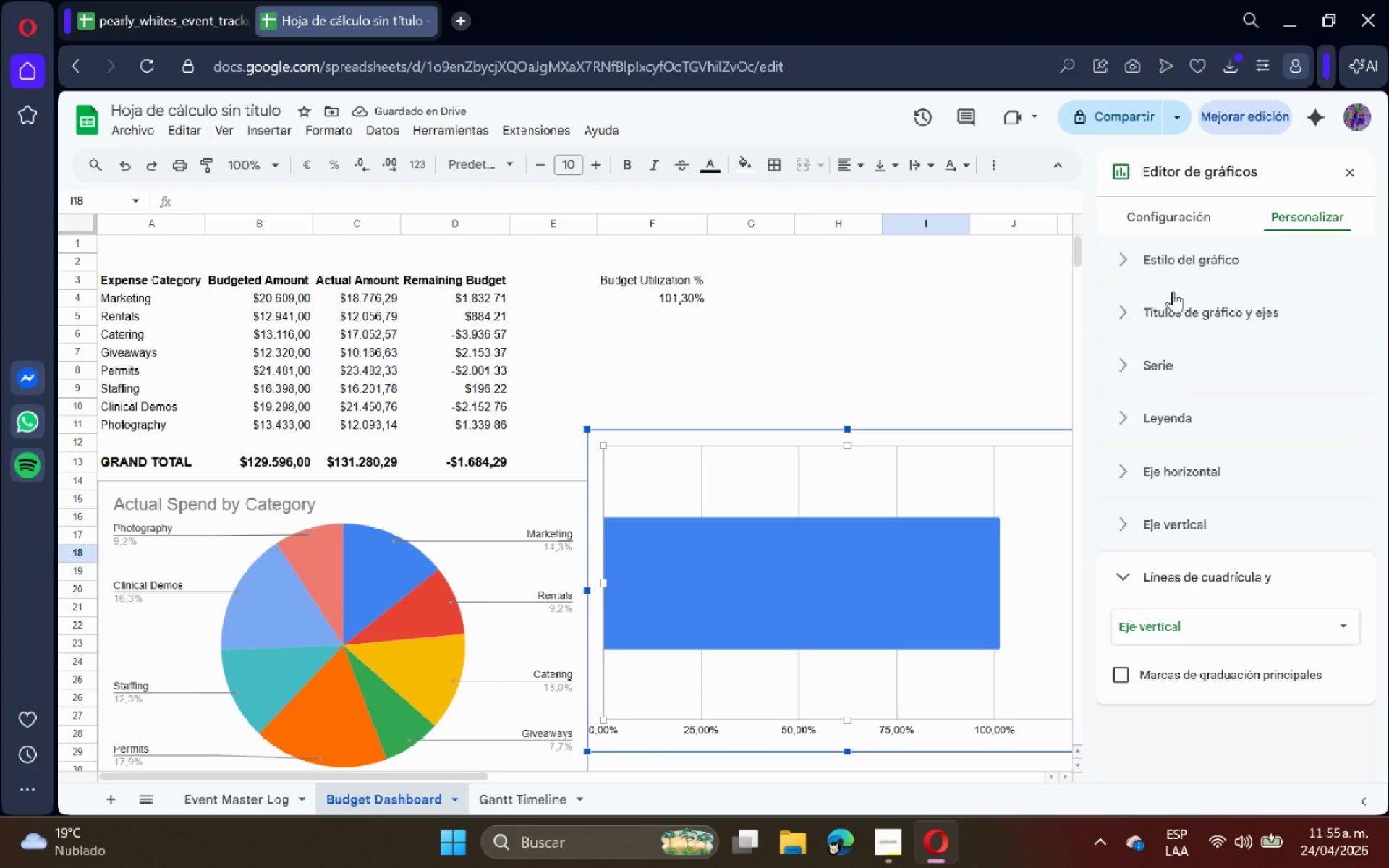 
wait(5.41)
 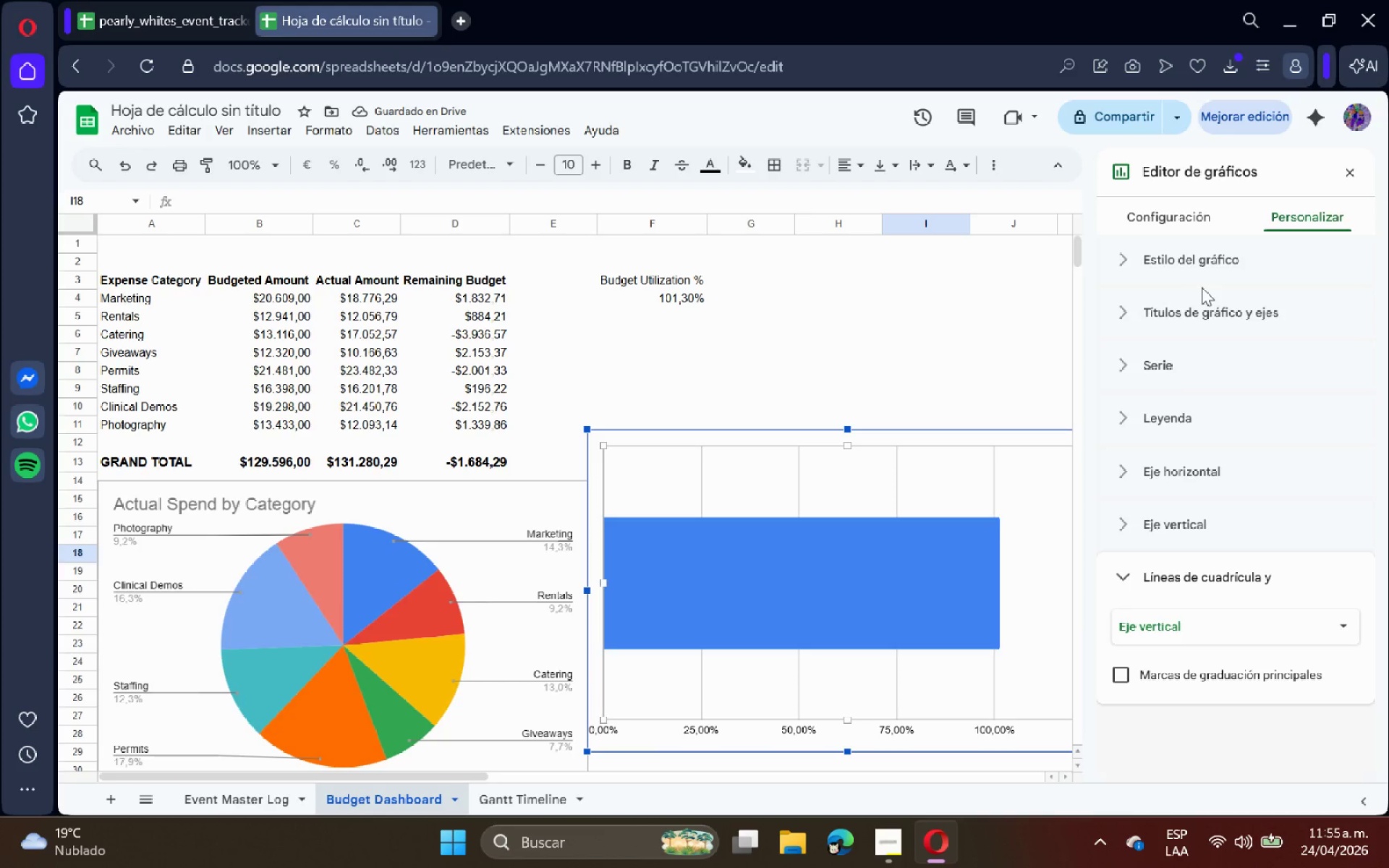 
left_click([1186, 276])
 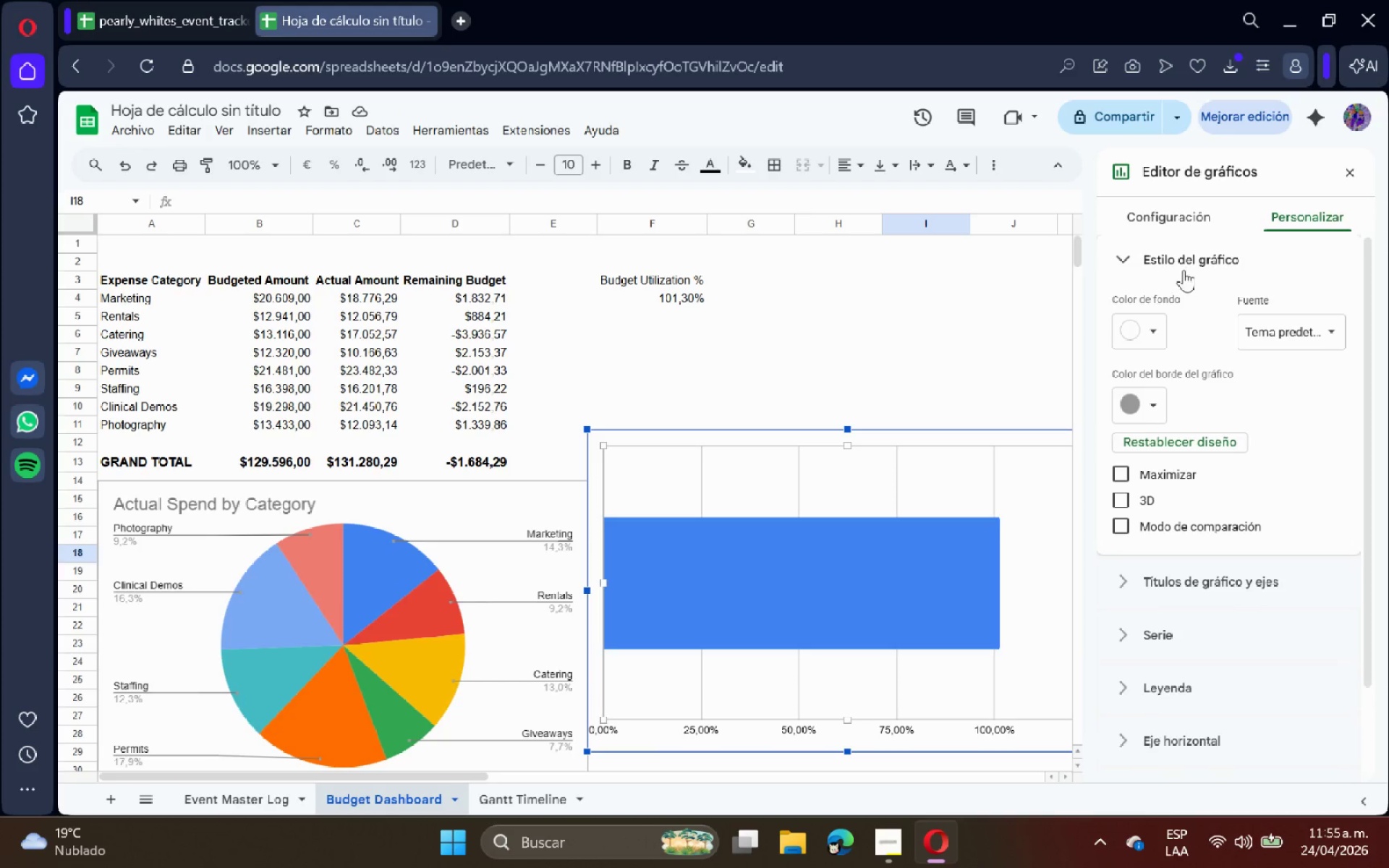 
left_click([1182, 268])
 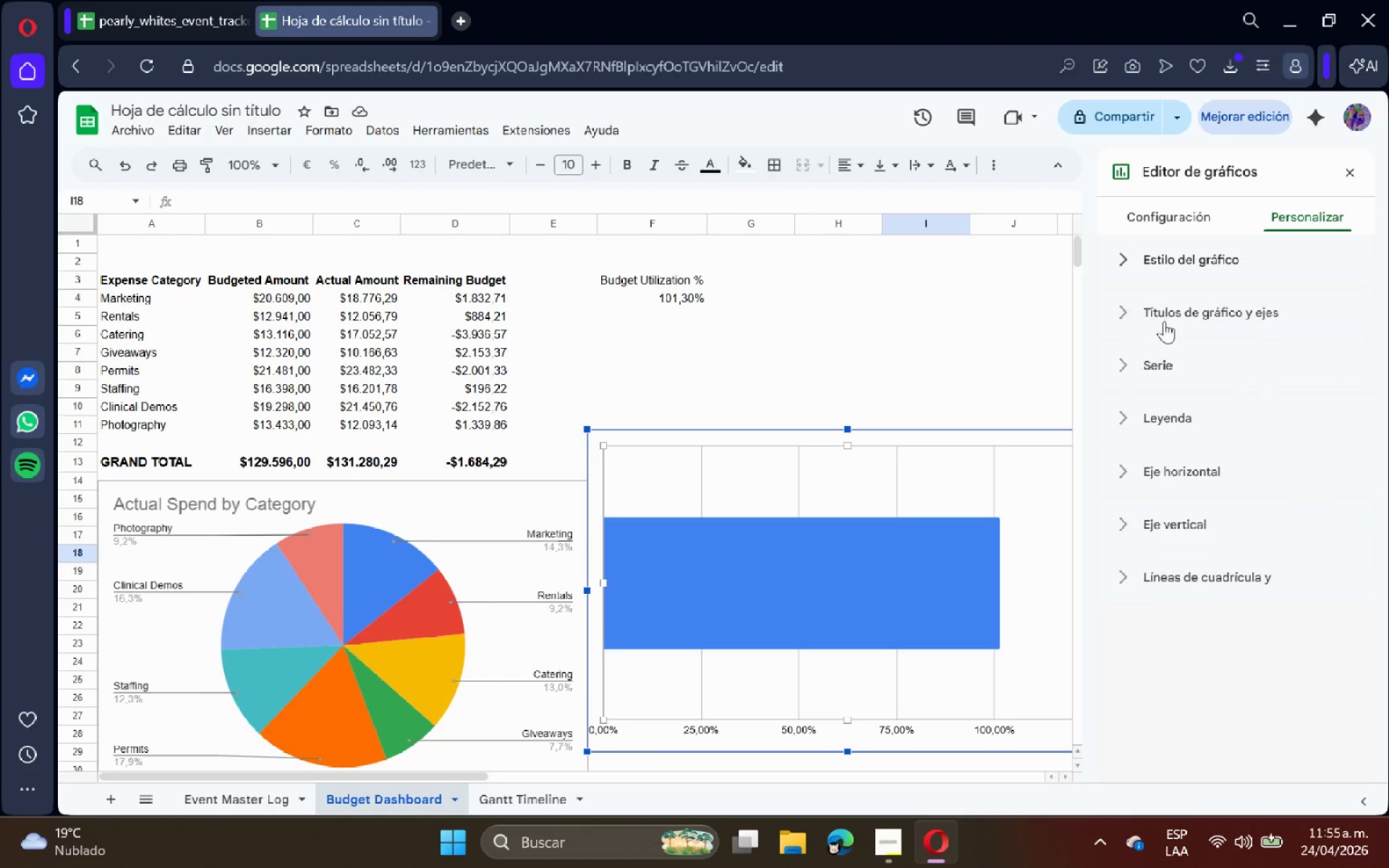 
left_click([1161, 309])
 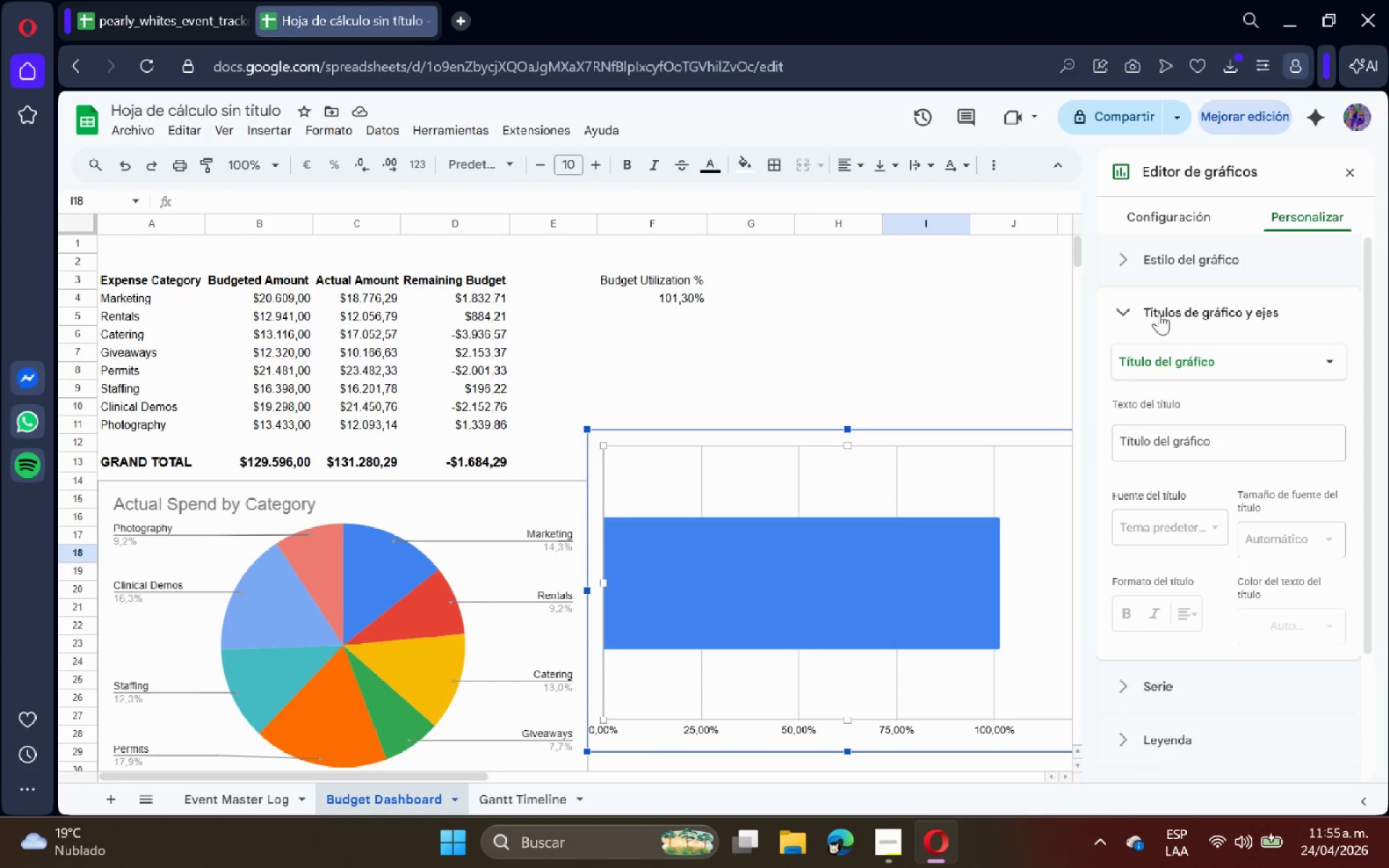 
left_click([1159, 312])
 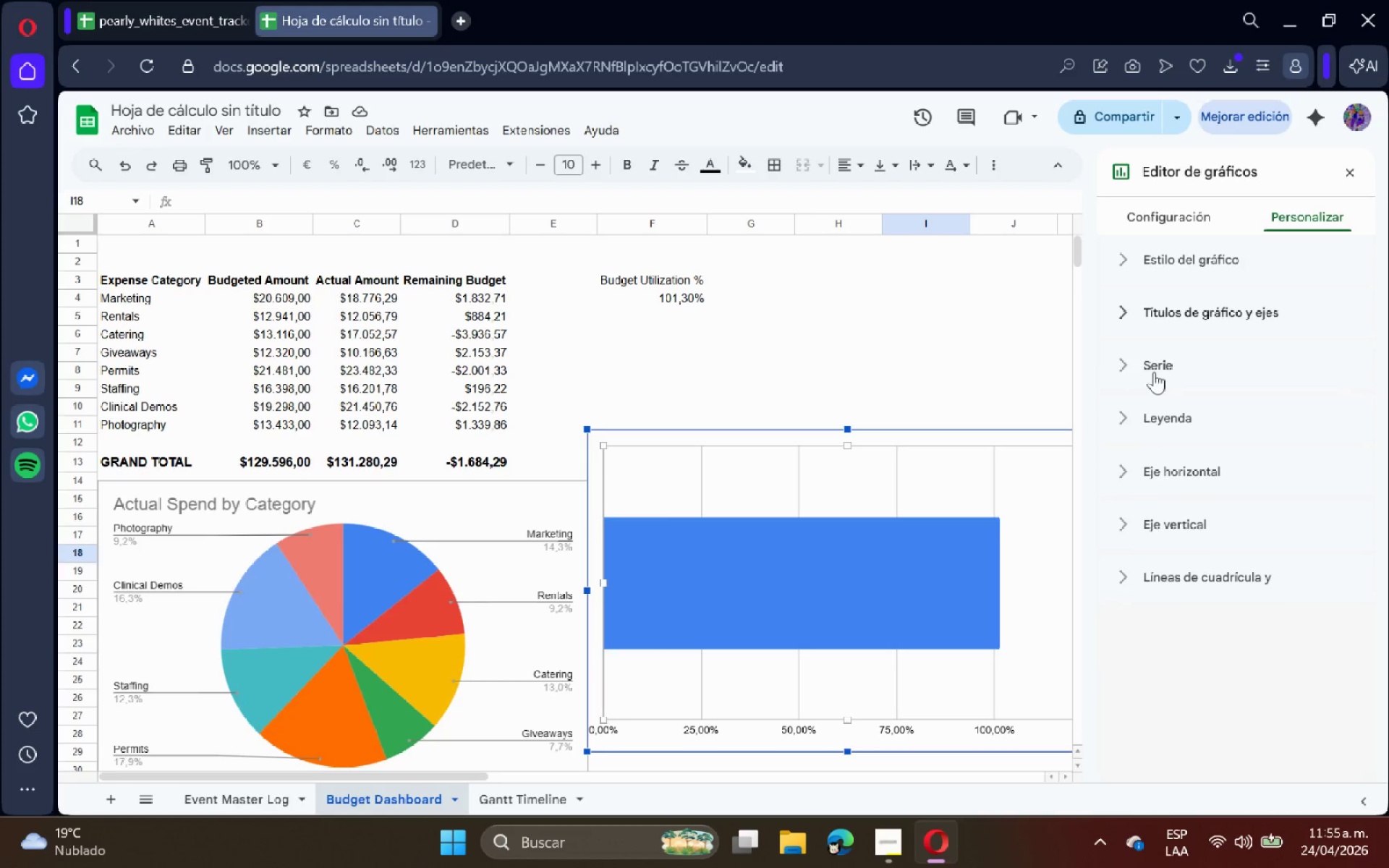 
left_click([1154, 372])
 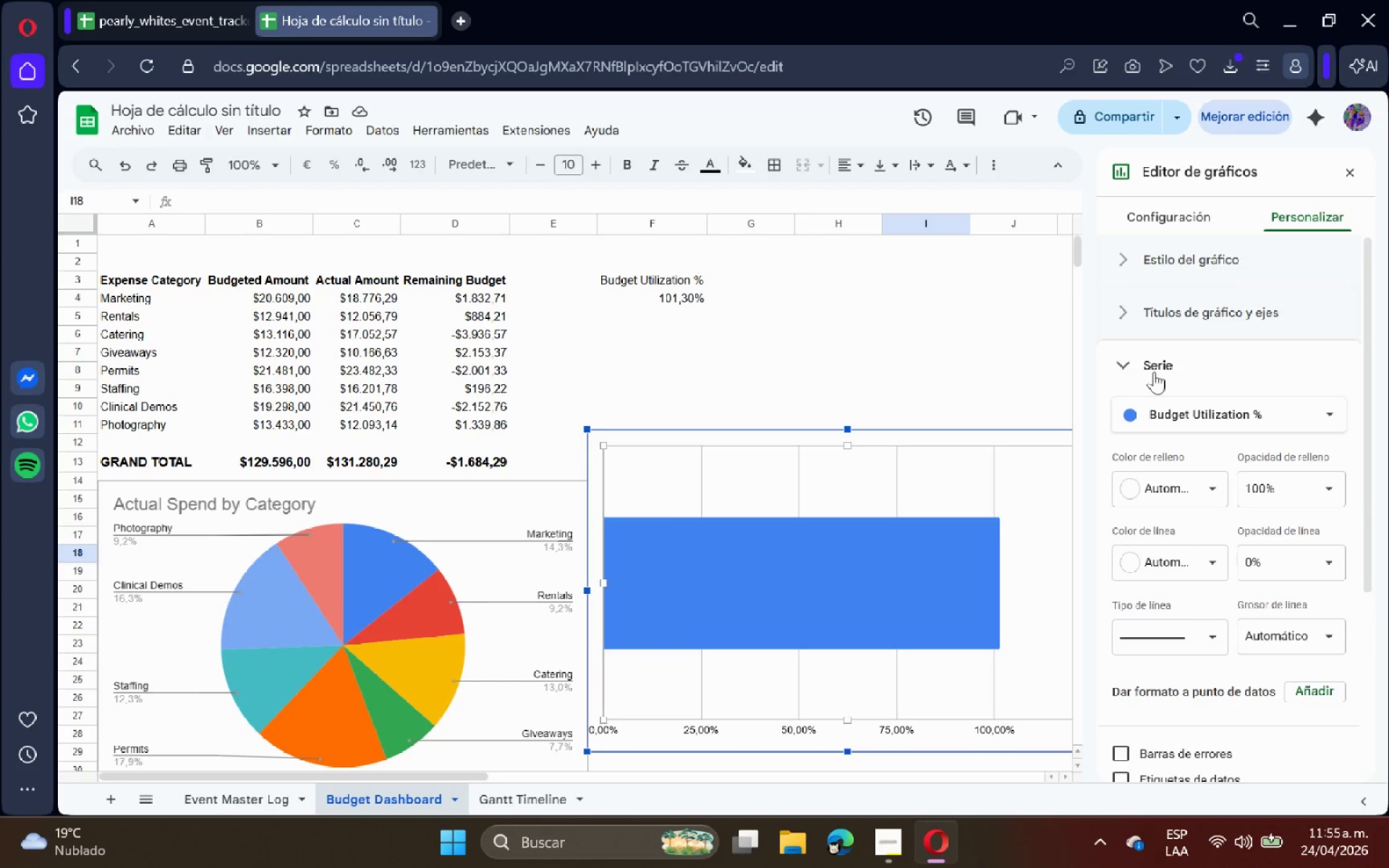 
left_click([1154, 372])
 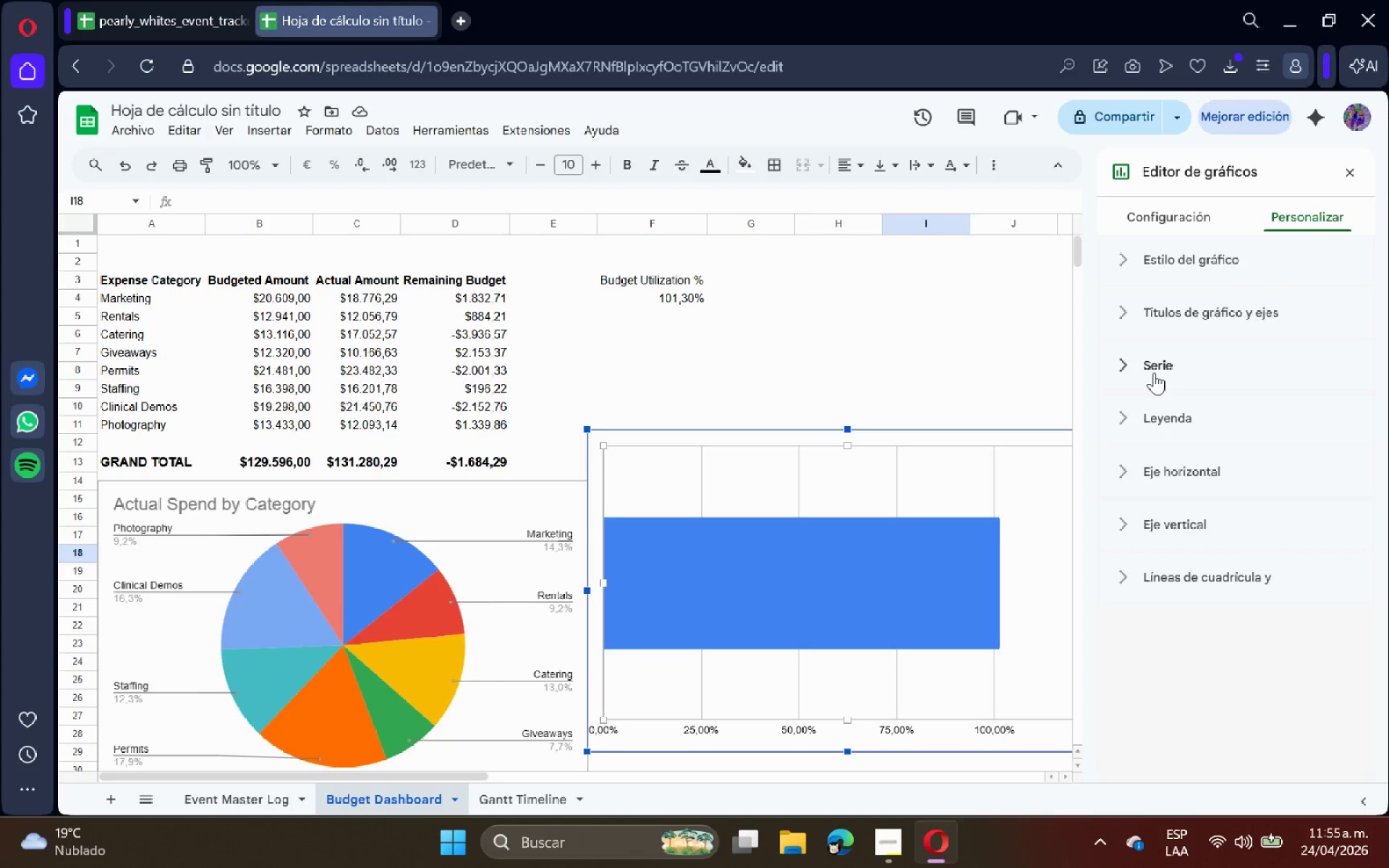 
wait(16.92)
 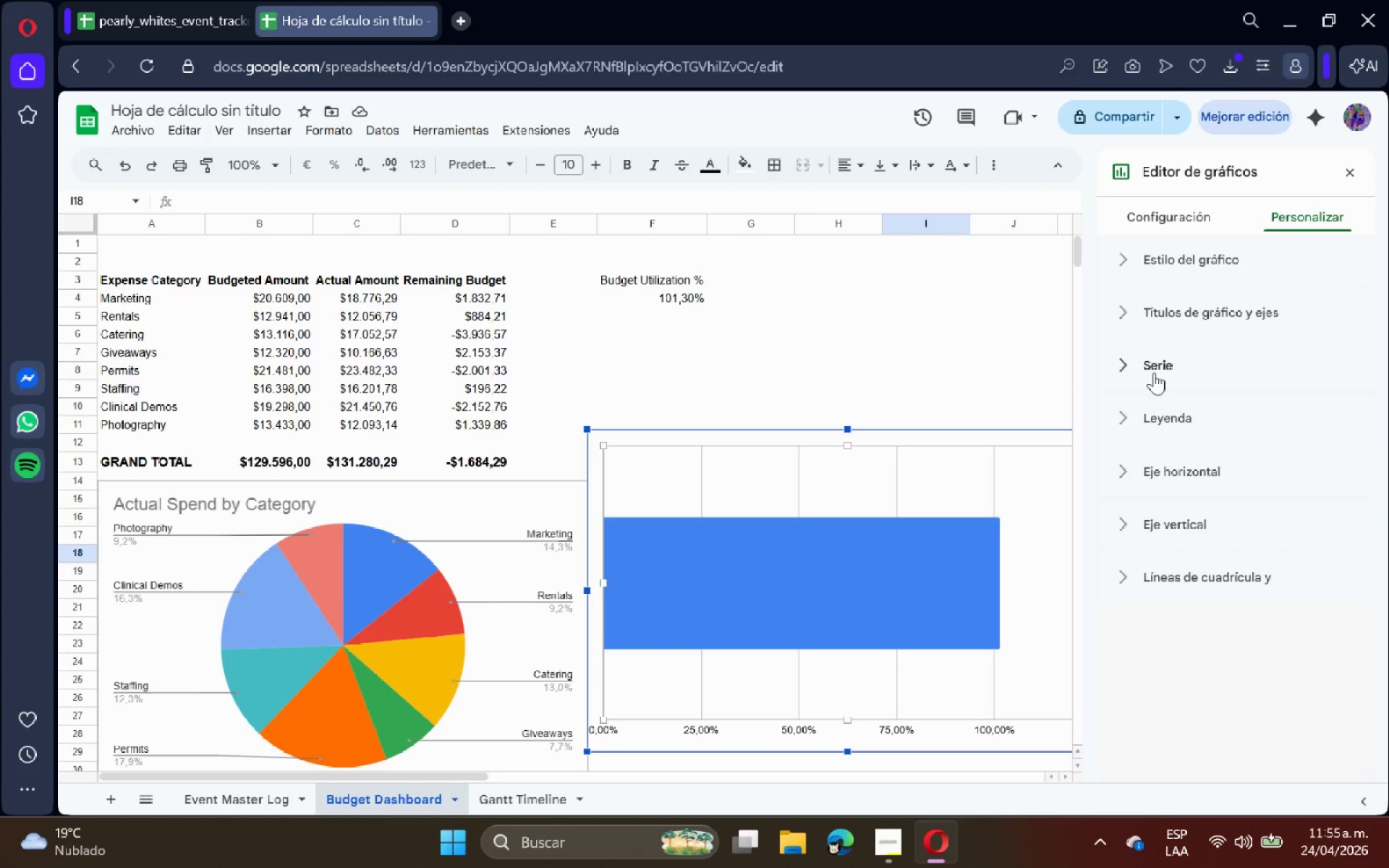 
left_click([1185, 579])
 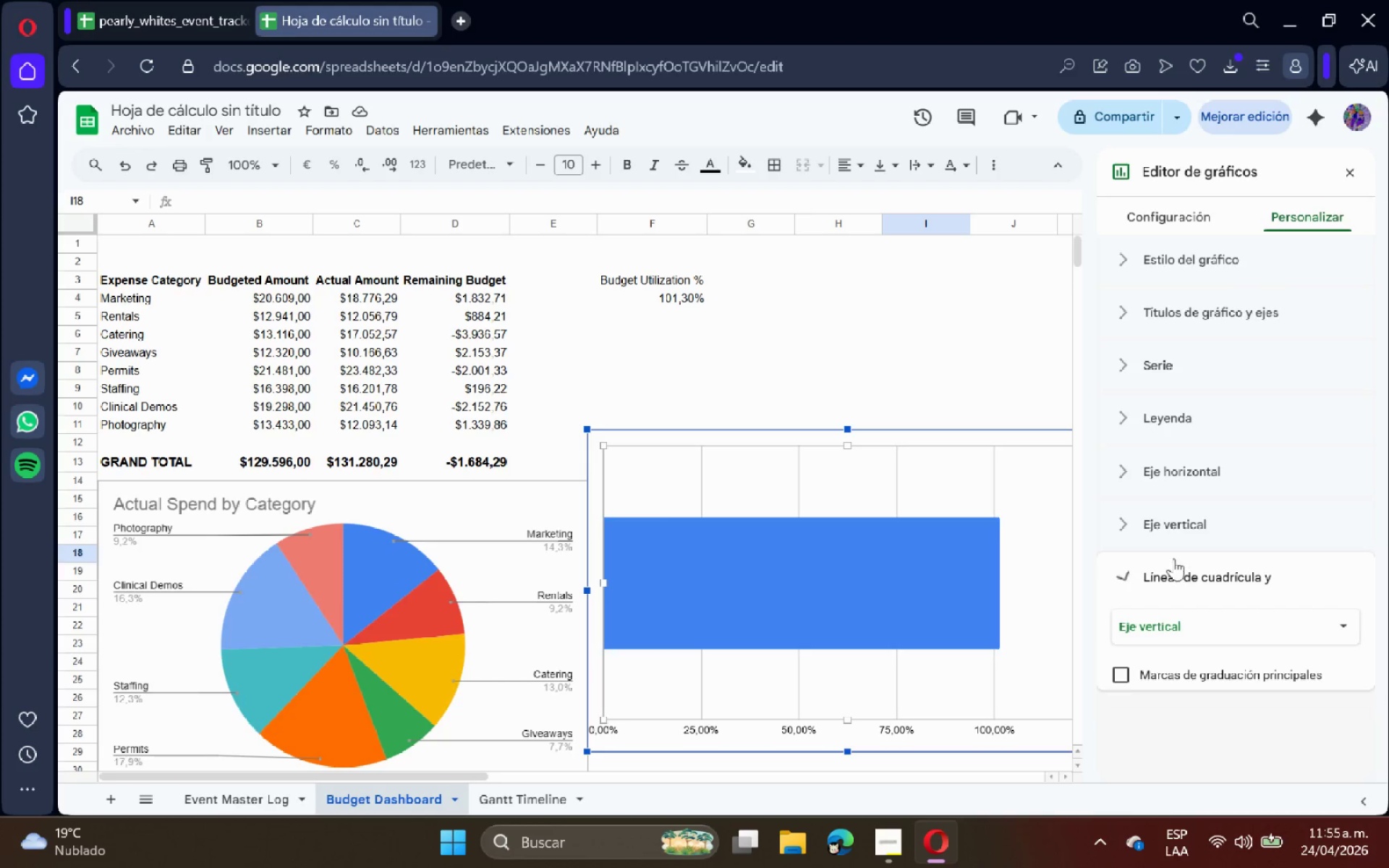 
double_click([1168, 527])
 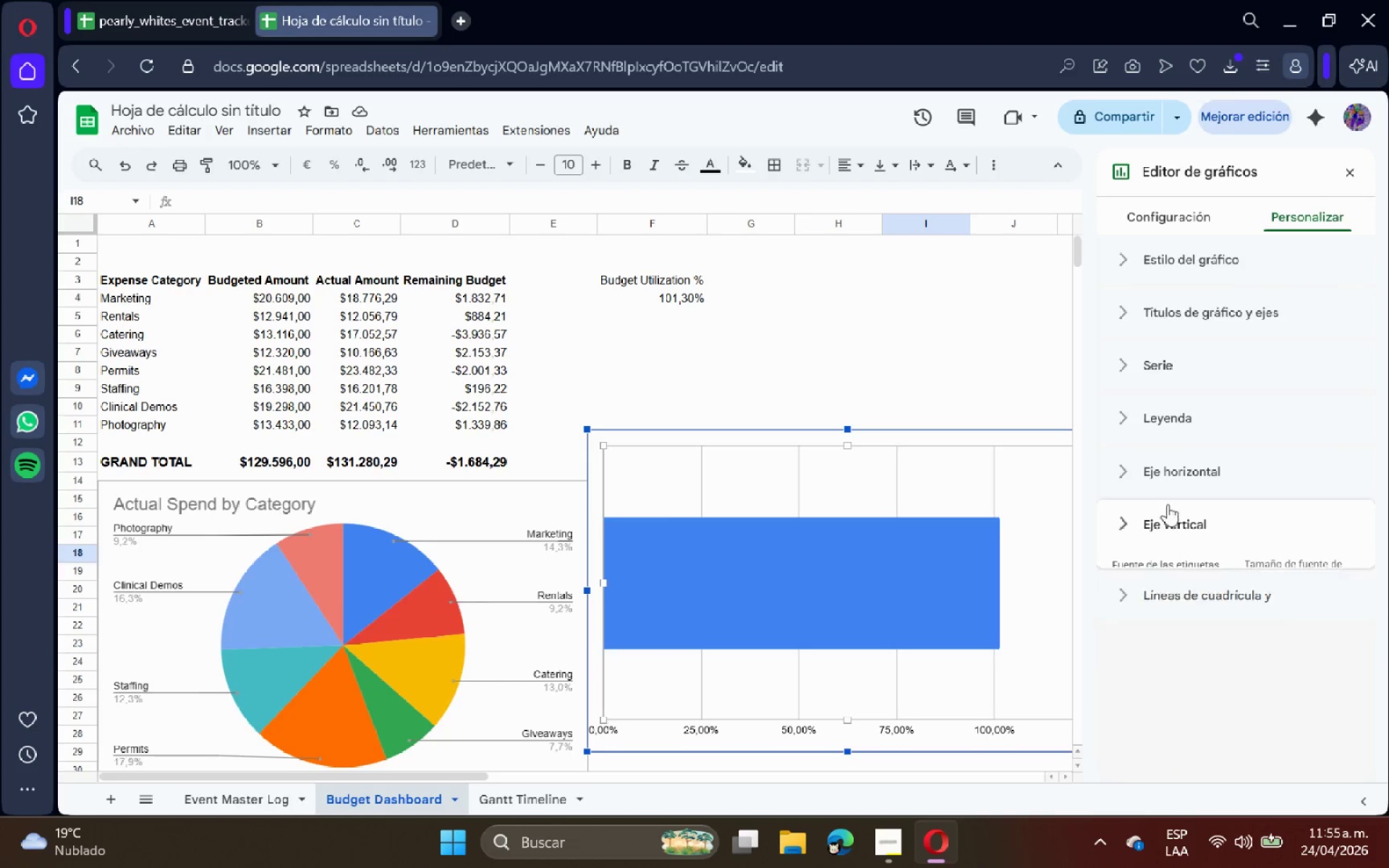 
double_click([1165, 484])
 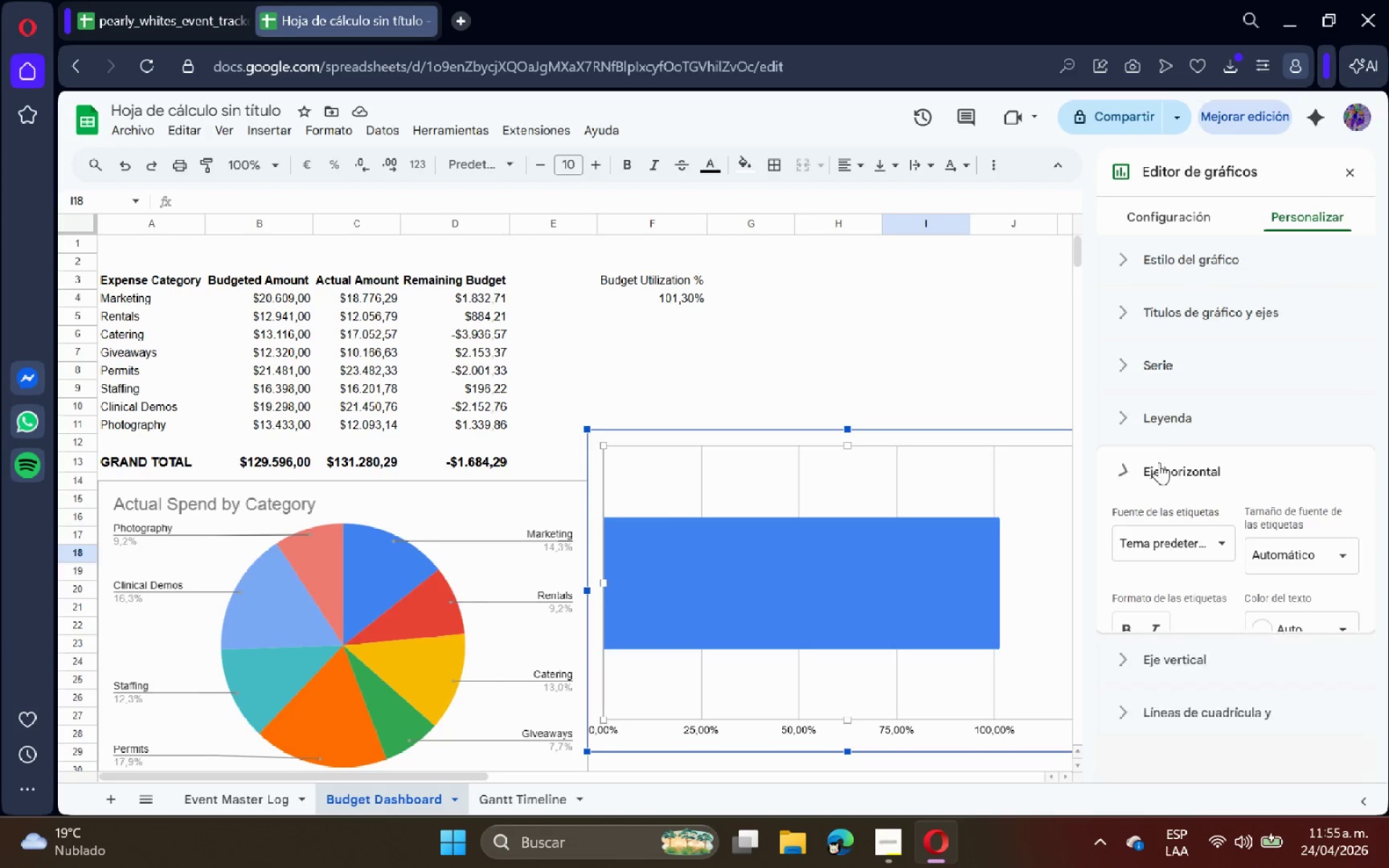 
double_click([1168, 417])
 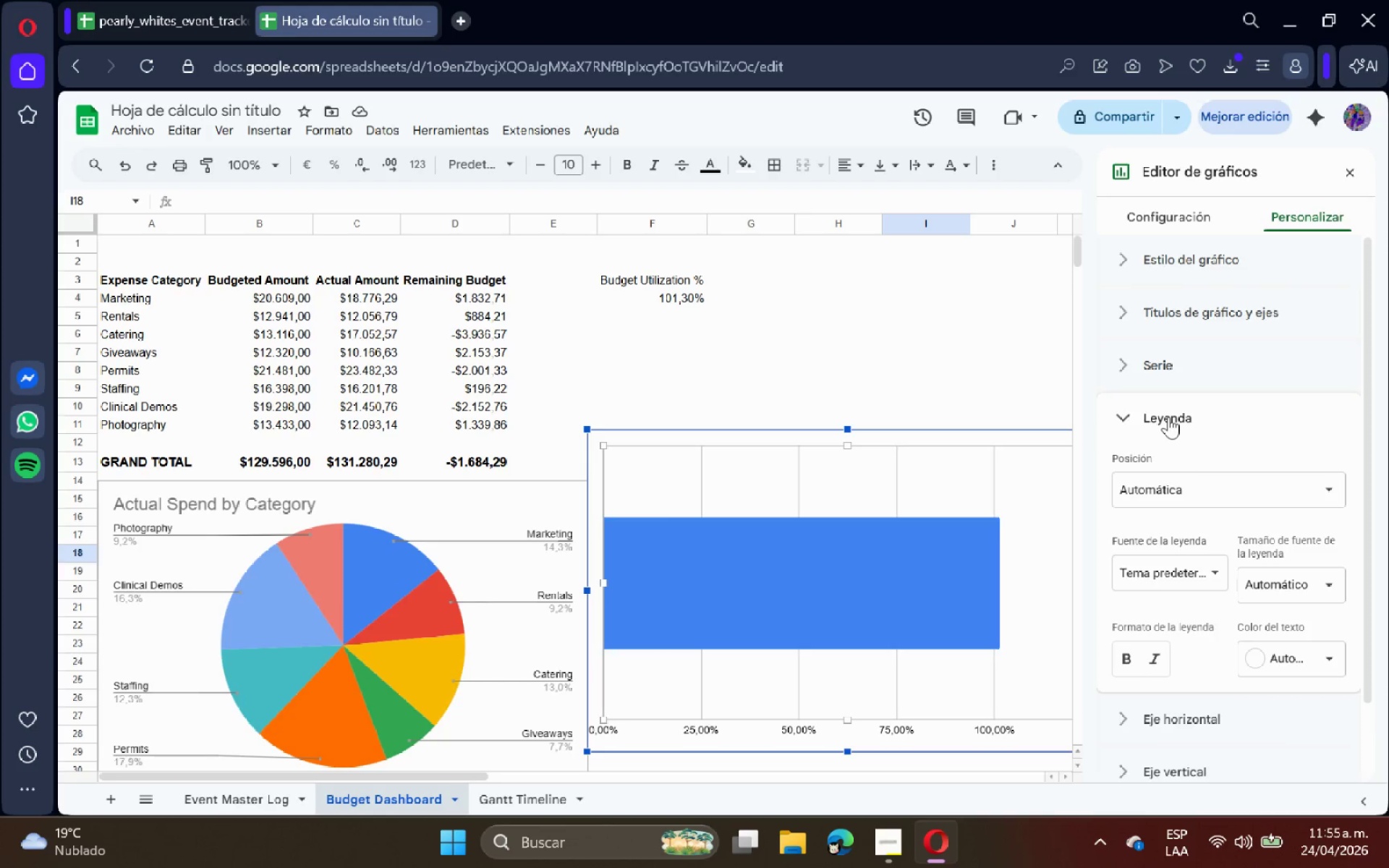 
left_click([1168, 417])
 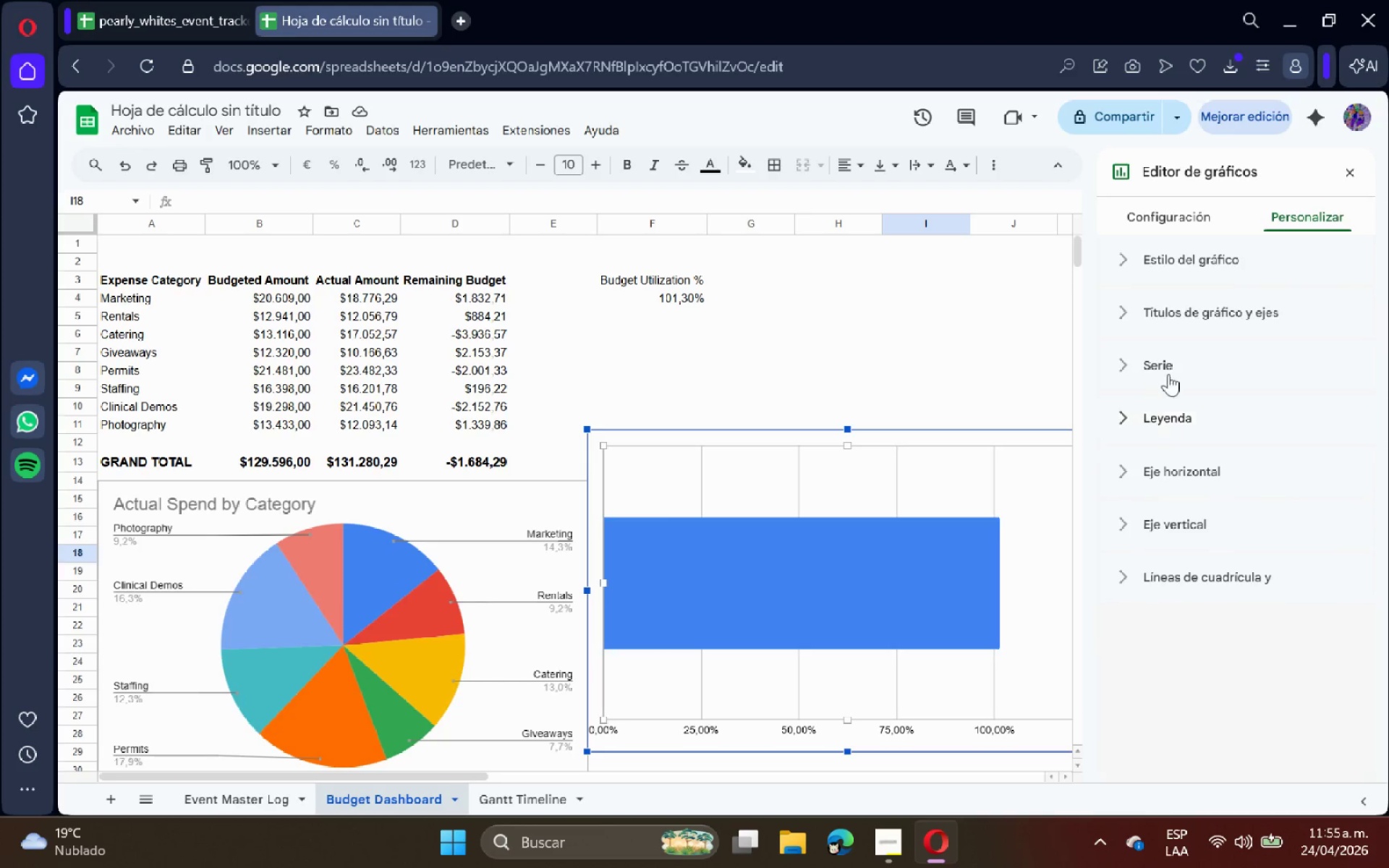 
double_click([1166, 364])
 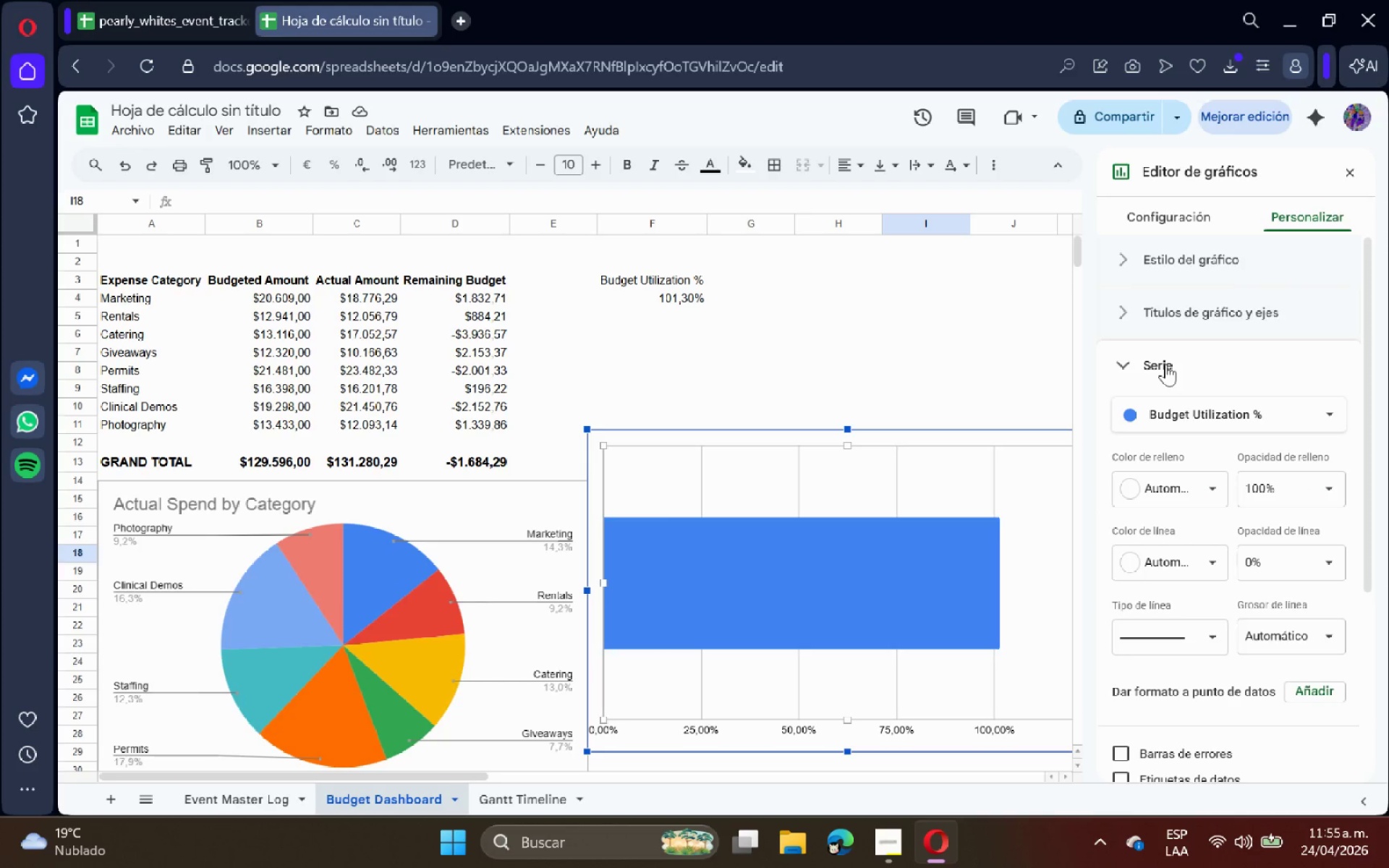 
left_click([1165, 364])
 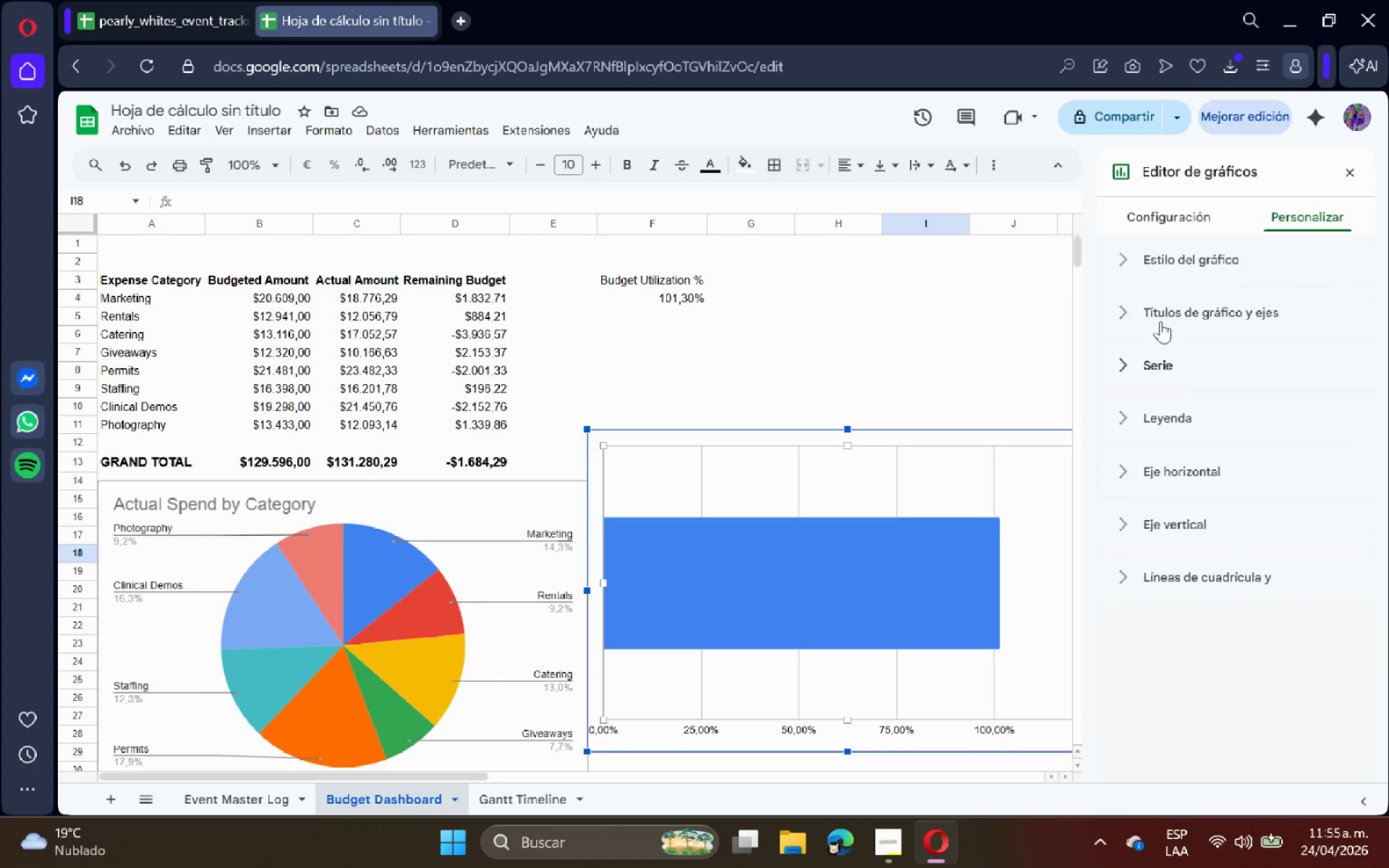 
double_click([1160, 321])
 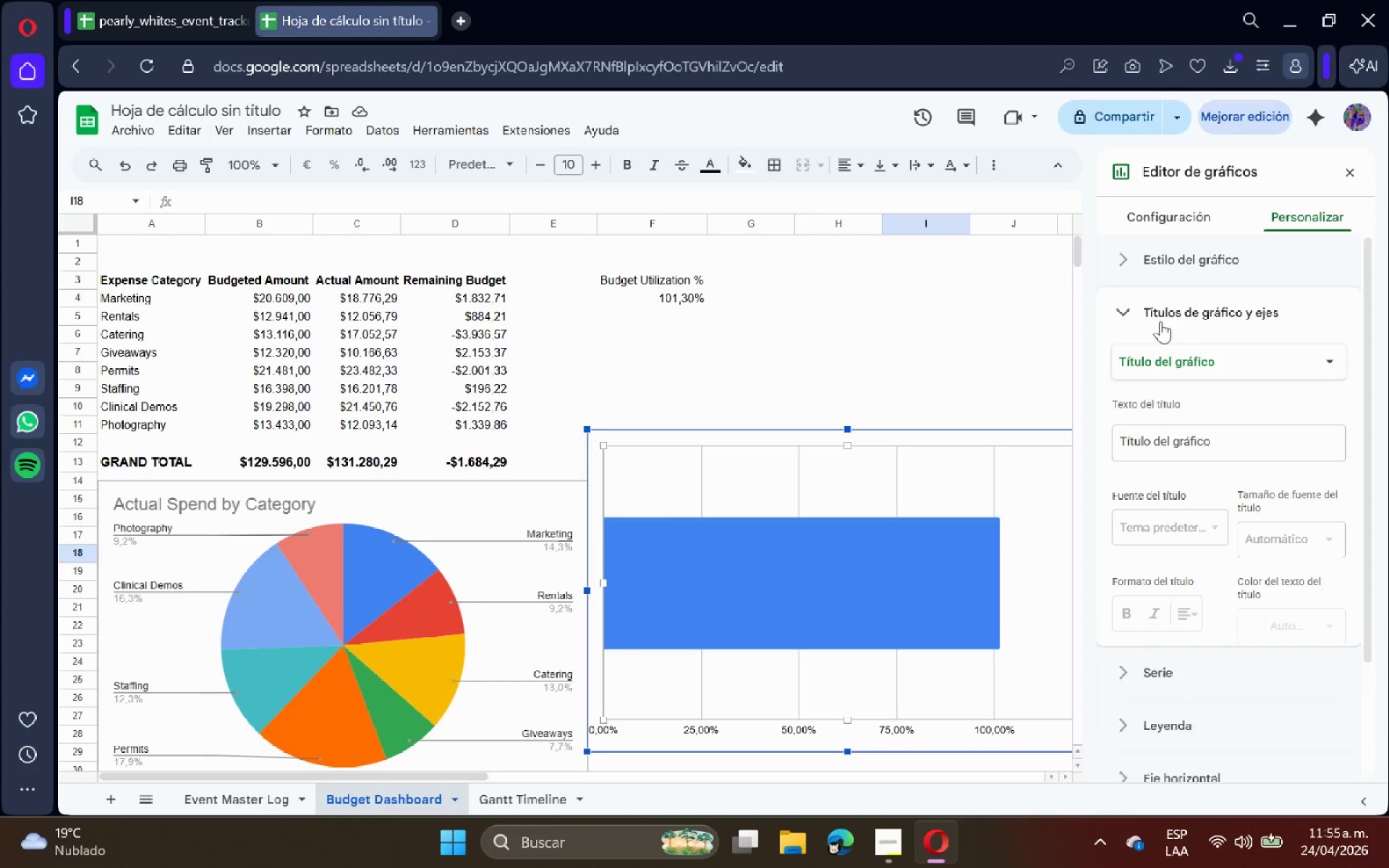 
triple_click([1160, 321])
 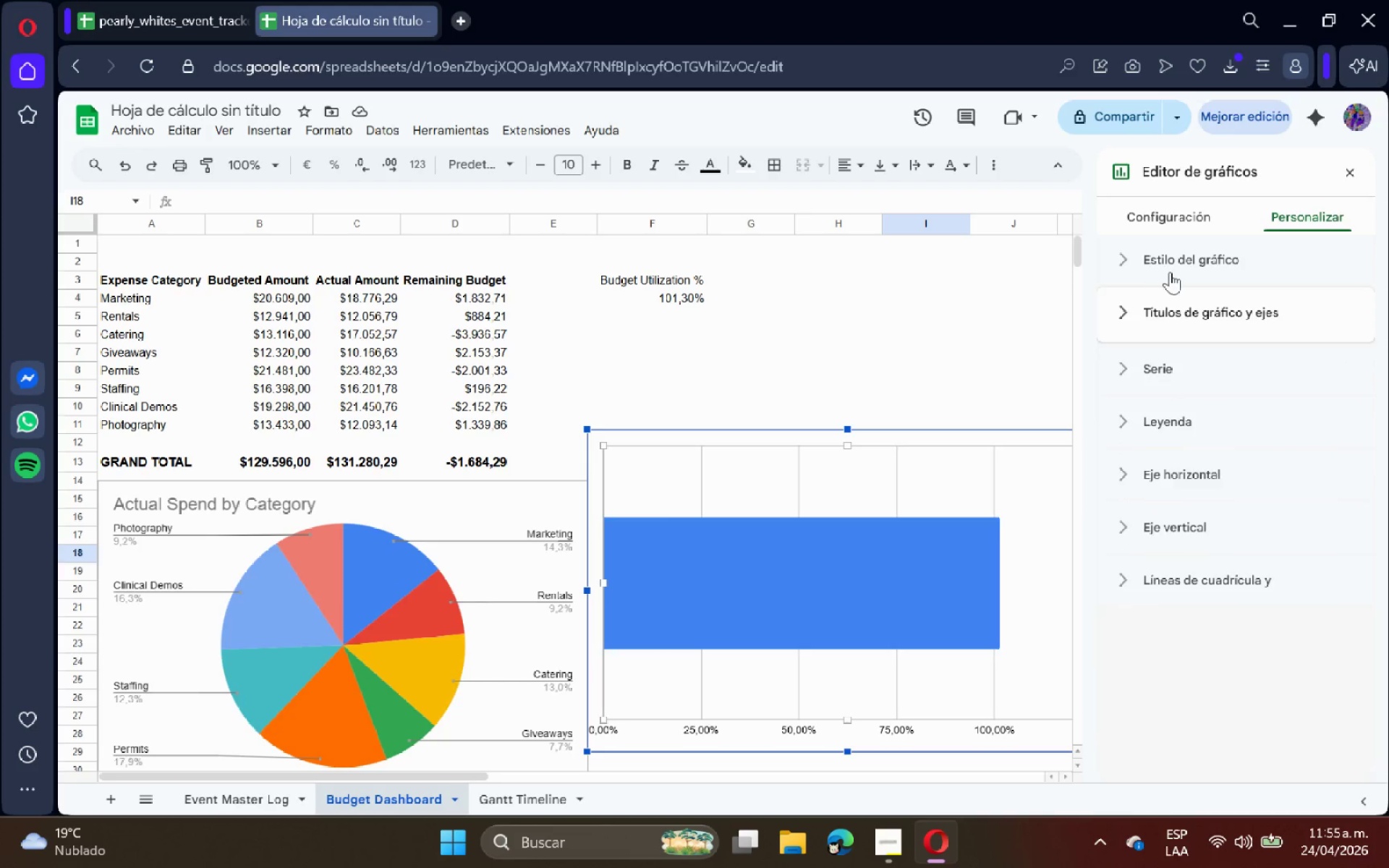 
left_click([1175, 263])
 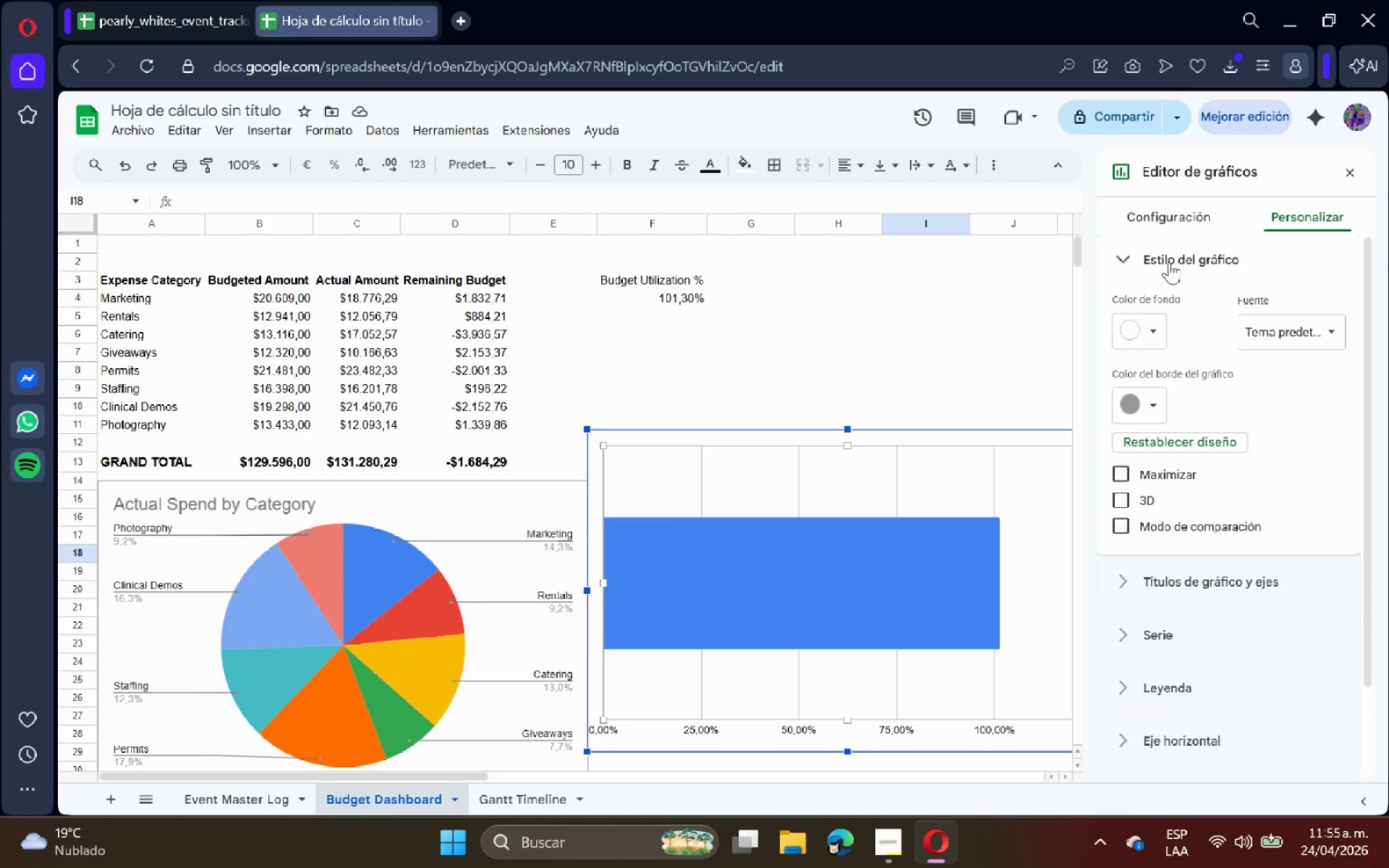 
left_click([1169, 262])
 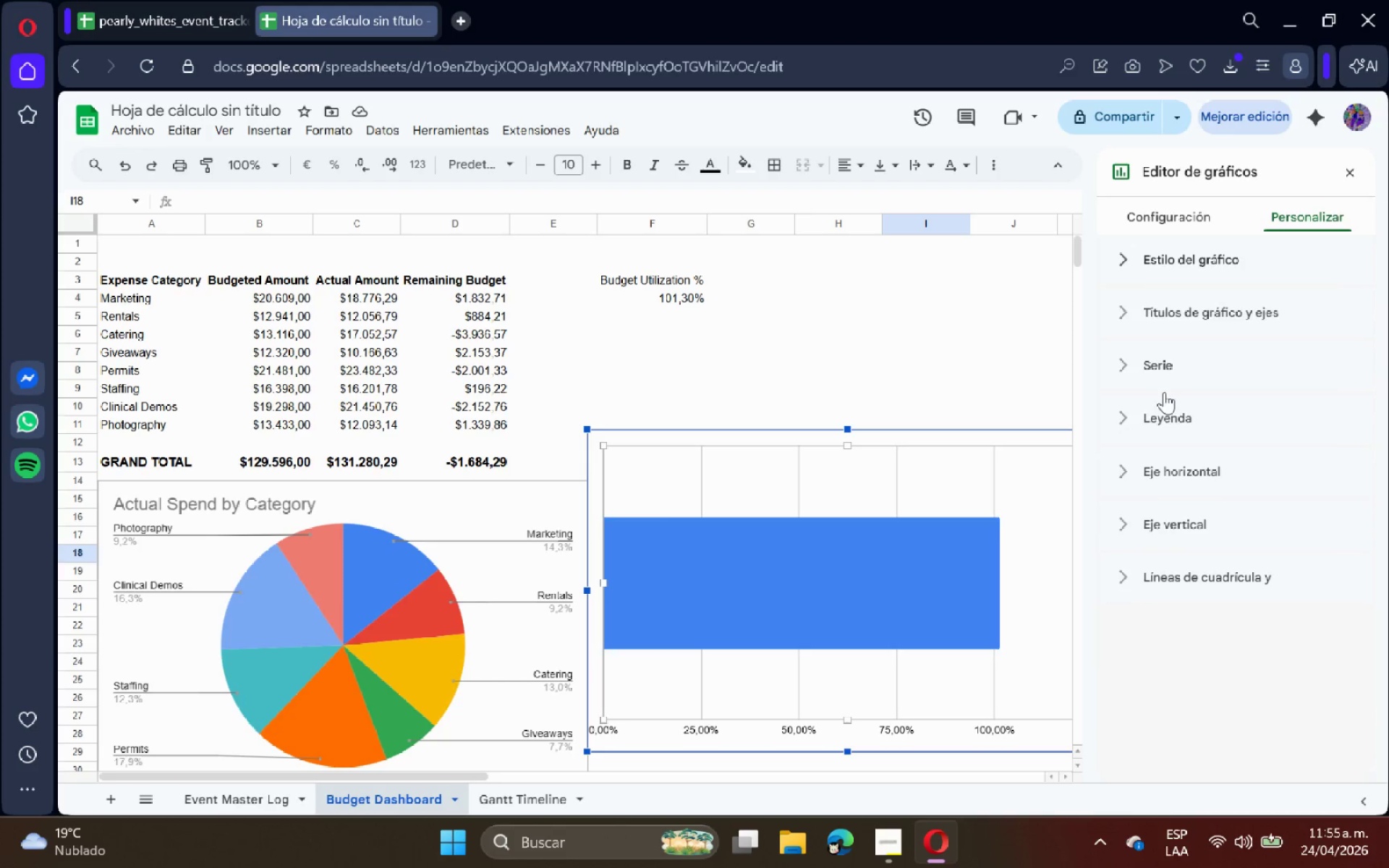 
scroll: coordinate [1169, 407], scroll_direction: down, amount: 2.0
 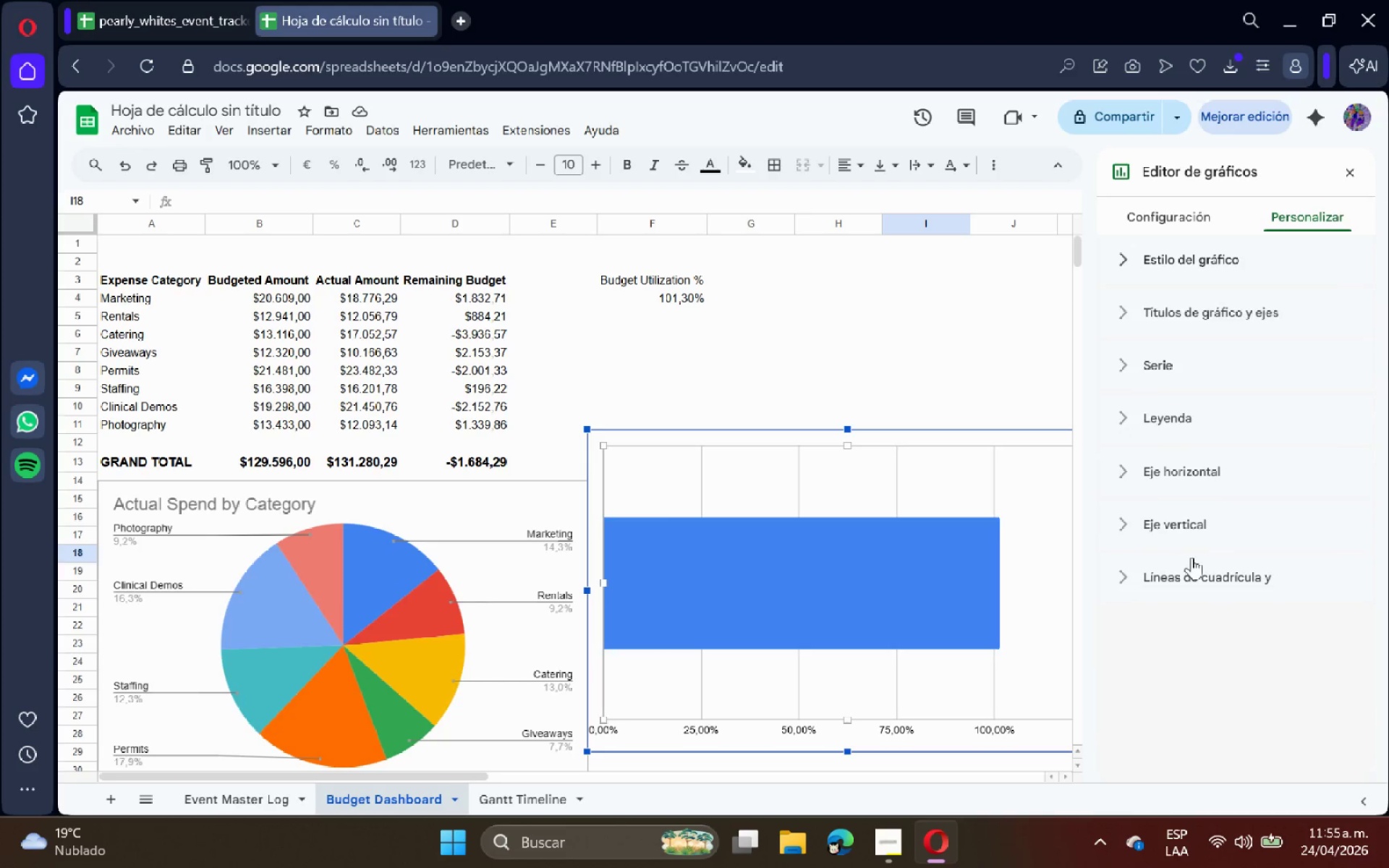 
left_click([1194, 566])
 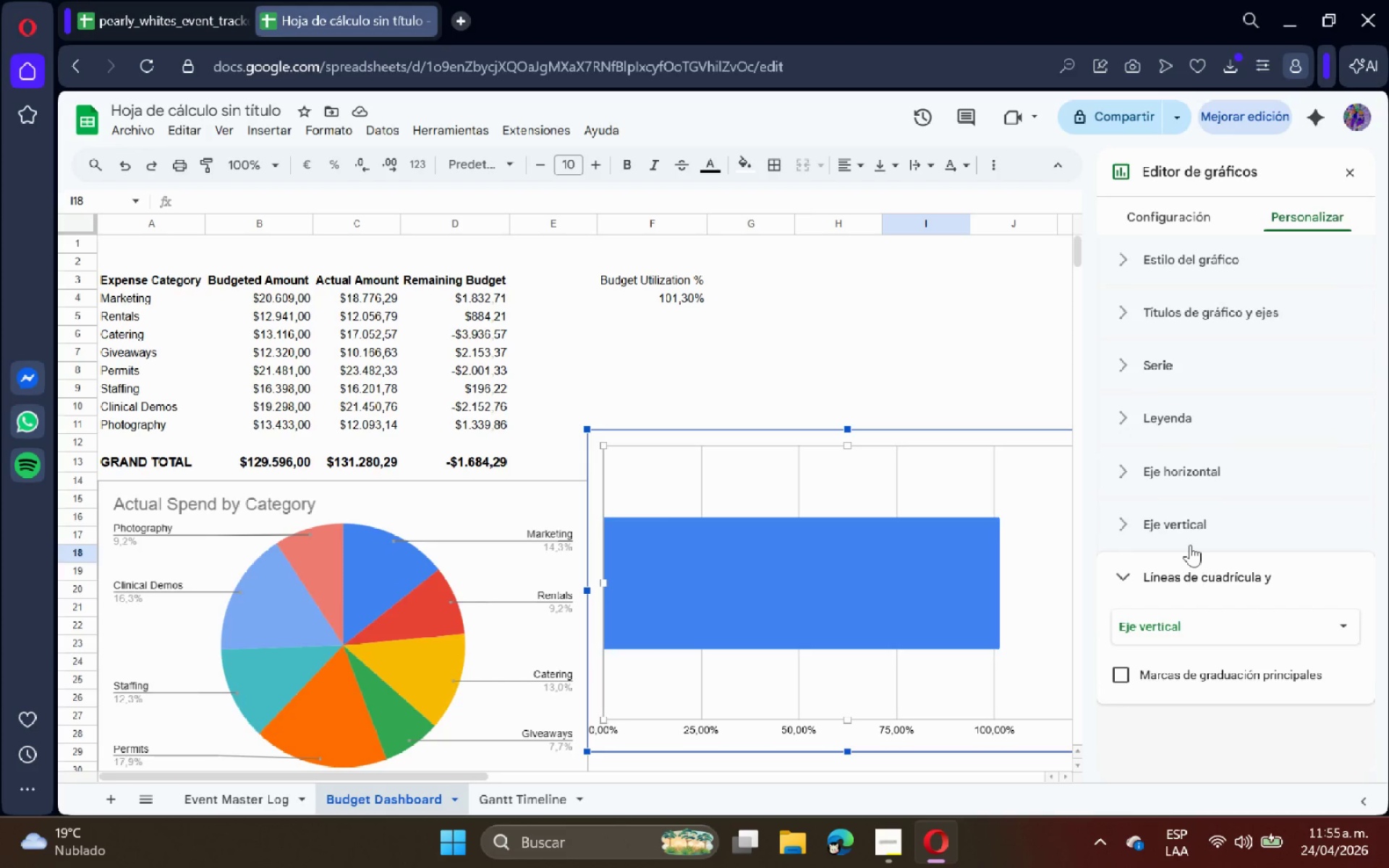 
left_click([1176, 578])
 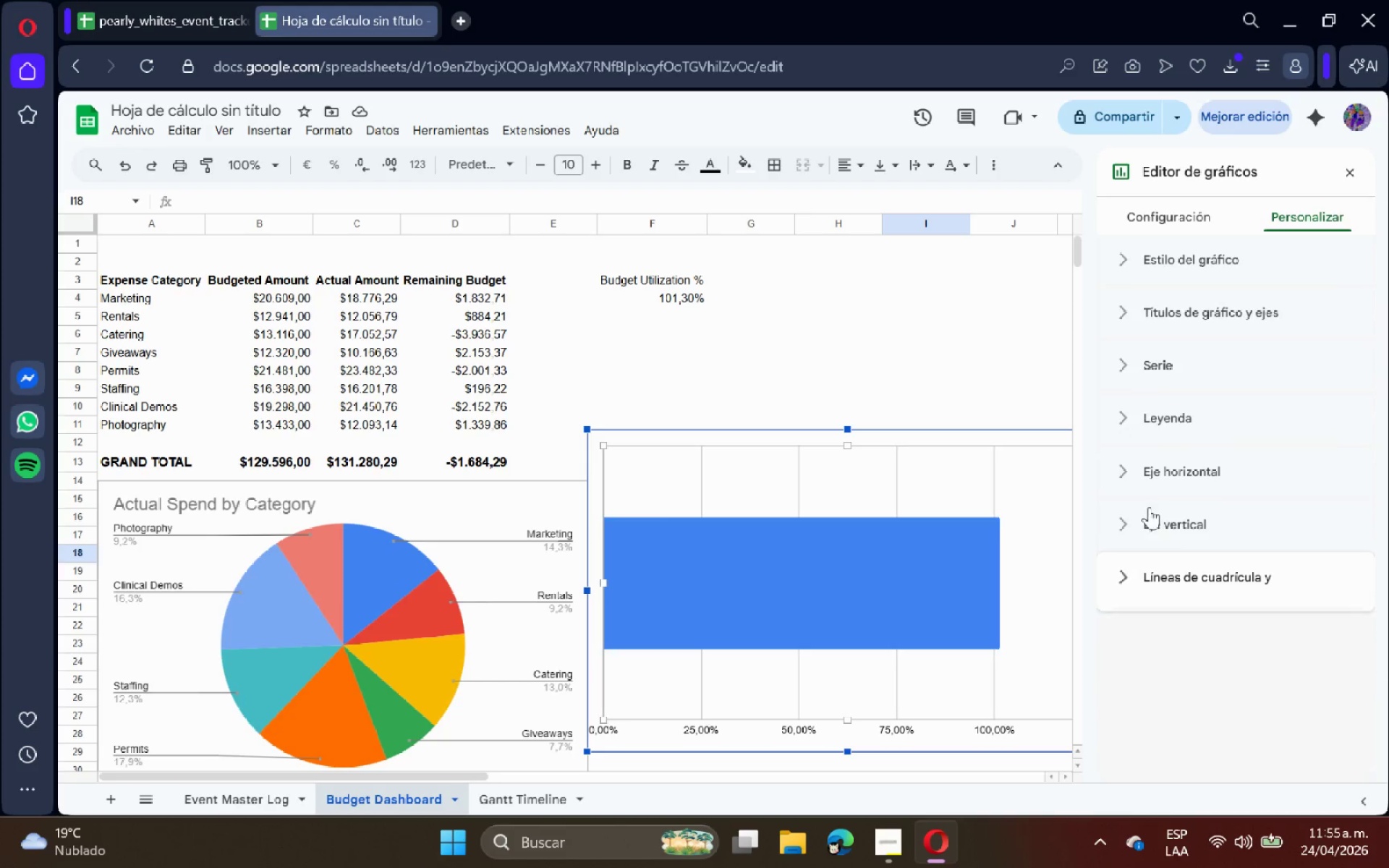 
scroll: coordinate [1189, 540], scroll_direction: down, amount: 1.0
 